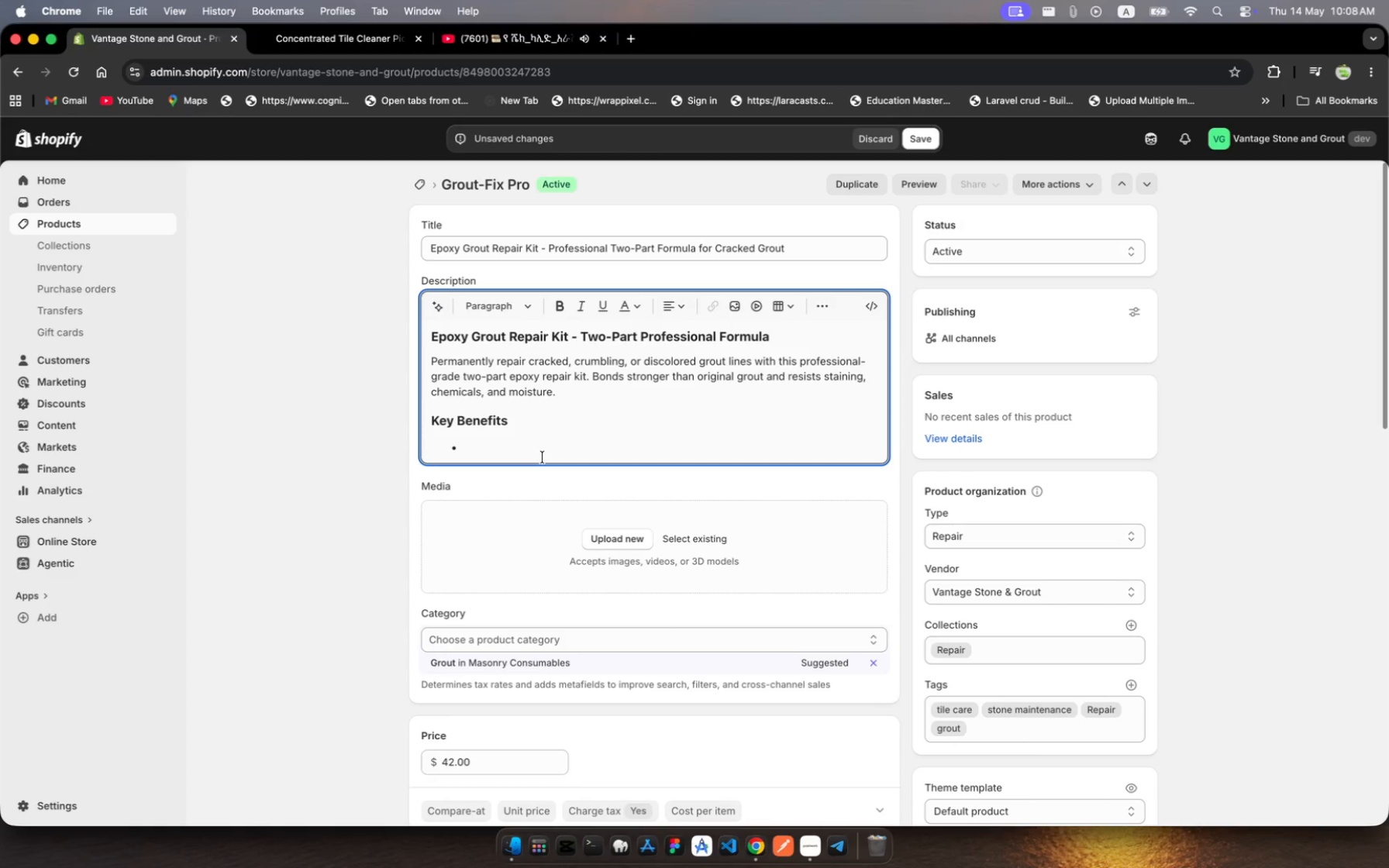 
wait(9.15)
 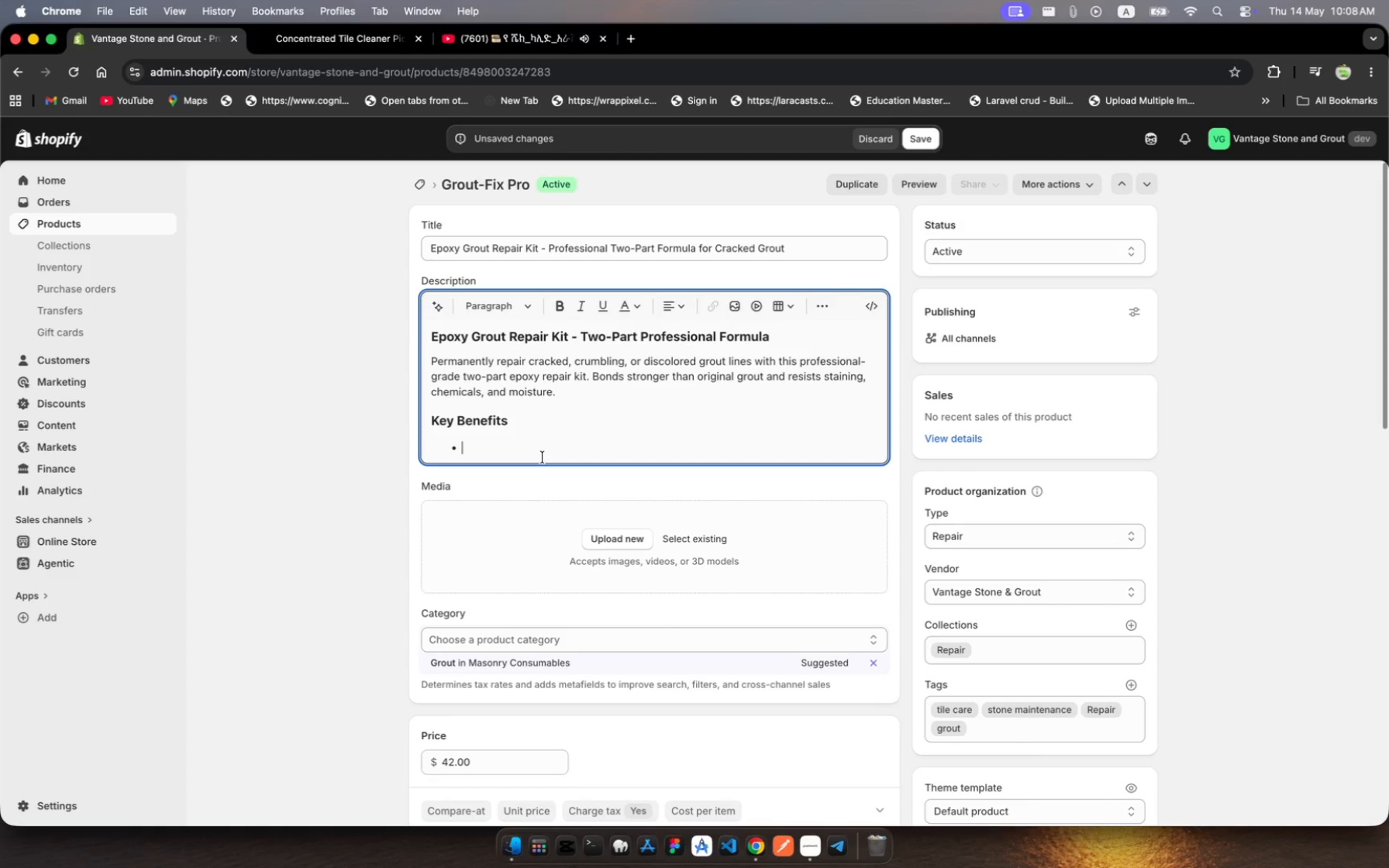 
type(To )
key(Backspace)
type(-part epoxy formua)
 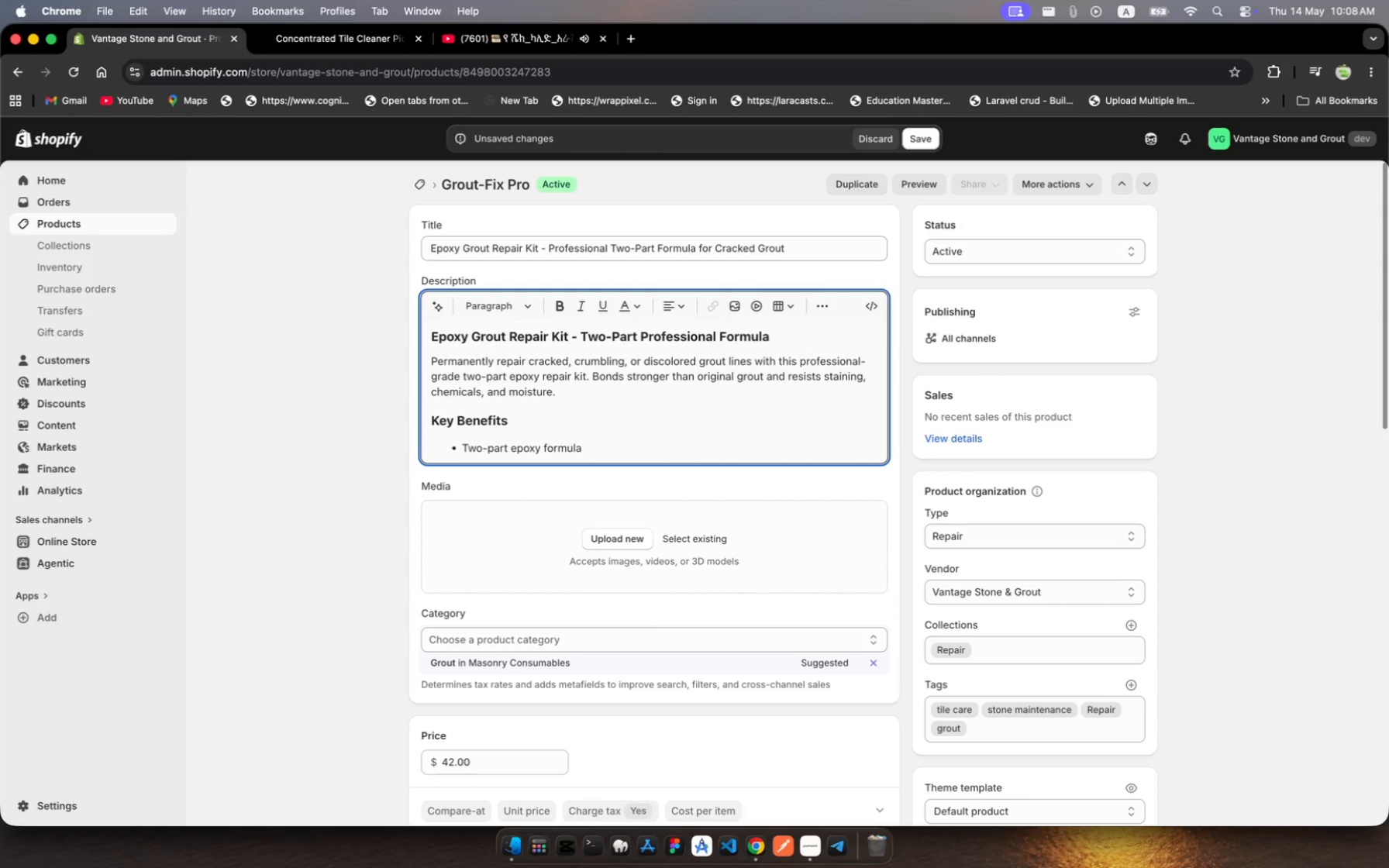 
hold_key(key=W, duration=0.32)
 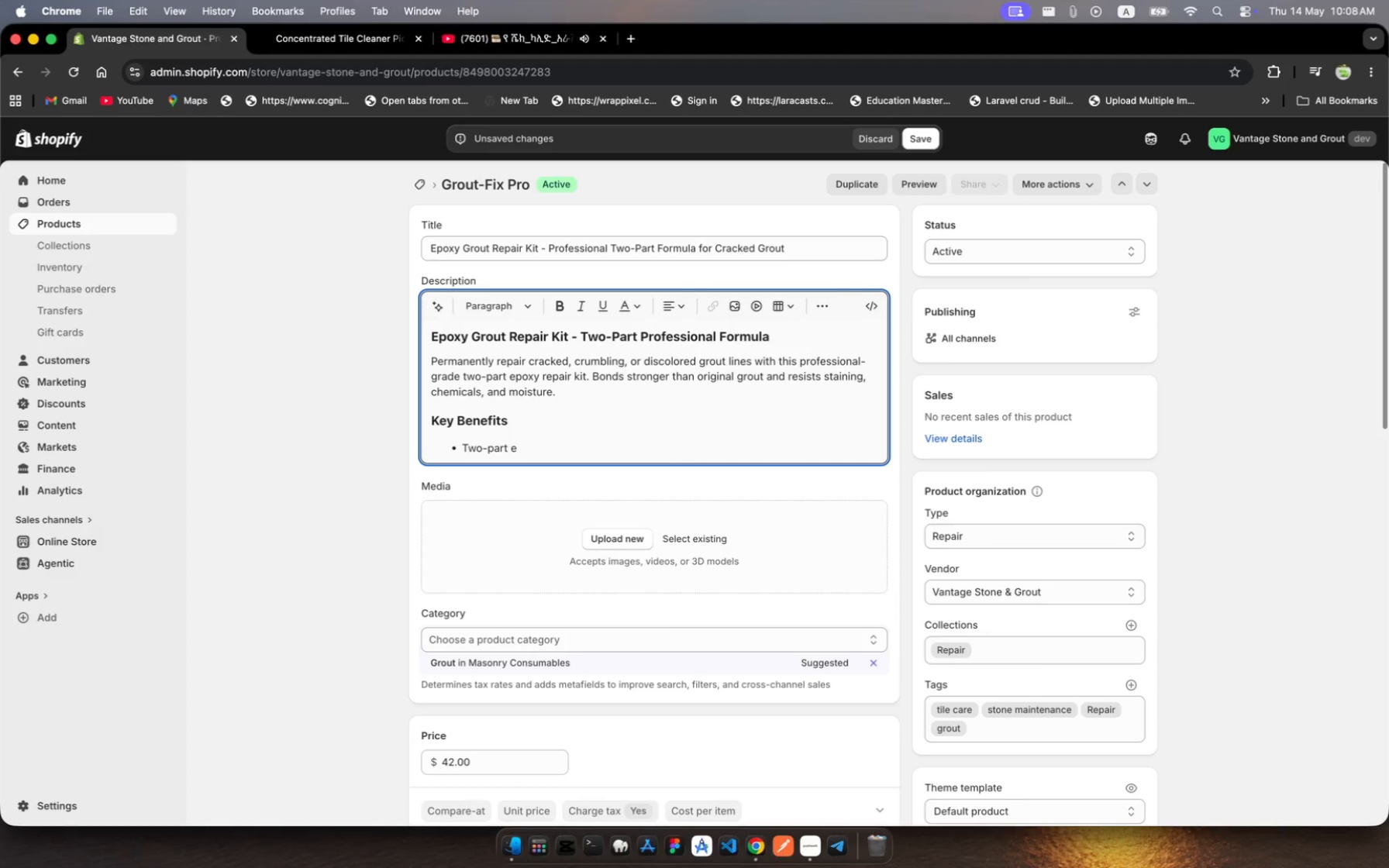 
hold_key(key=L, duration=0.3)
 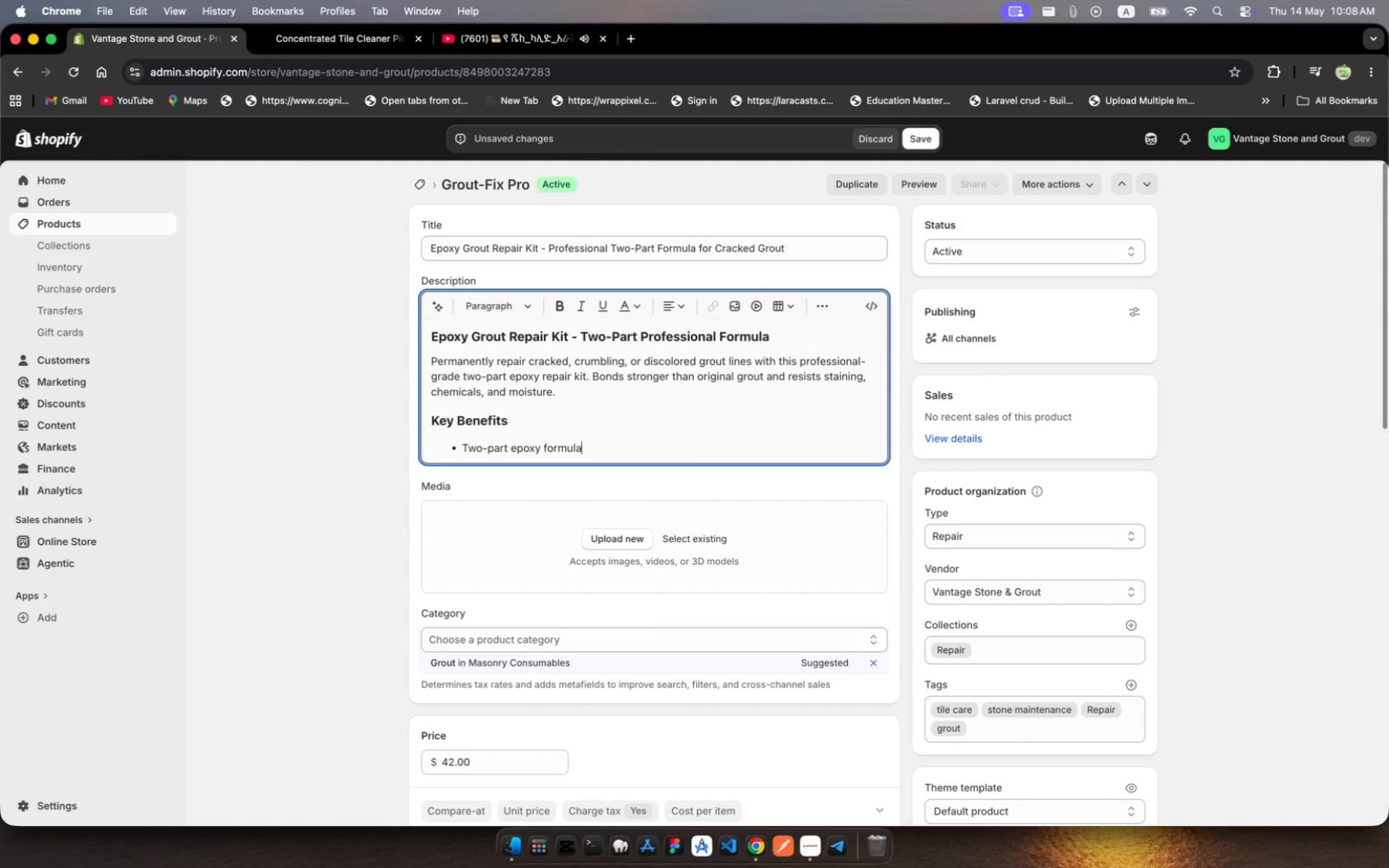 
type( - stronger )
 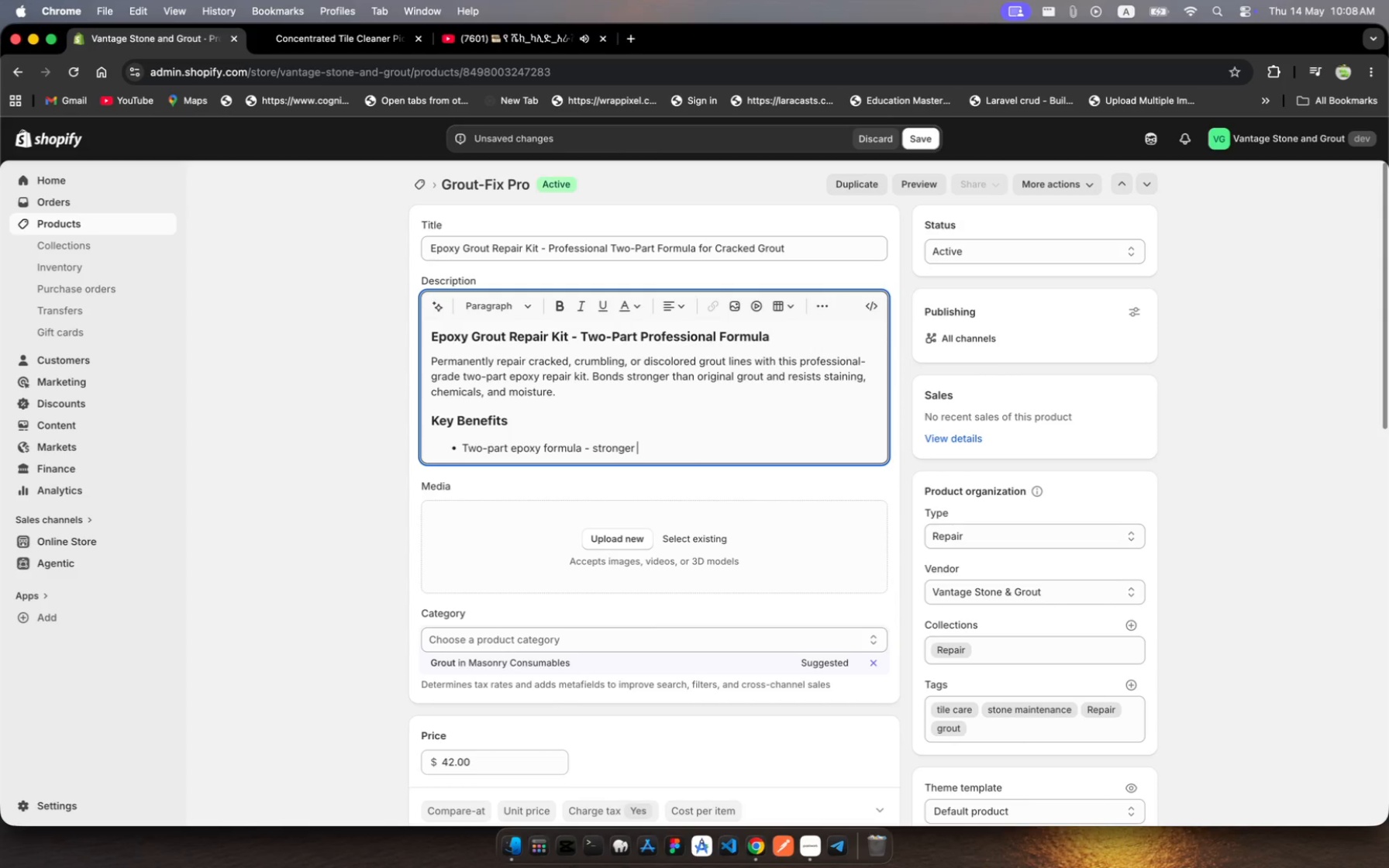 
type(than standard )
 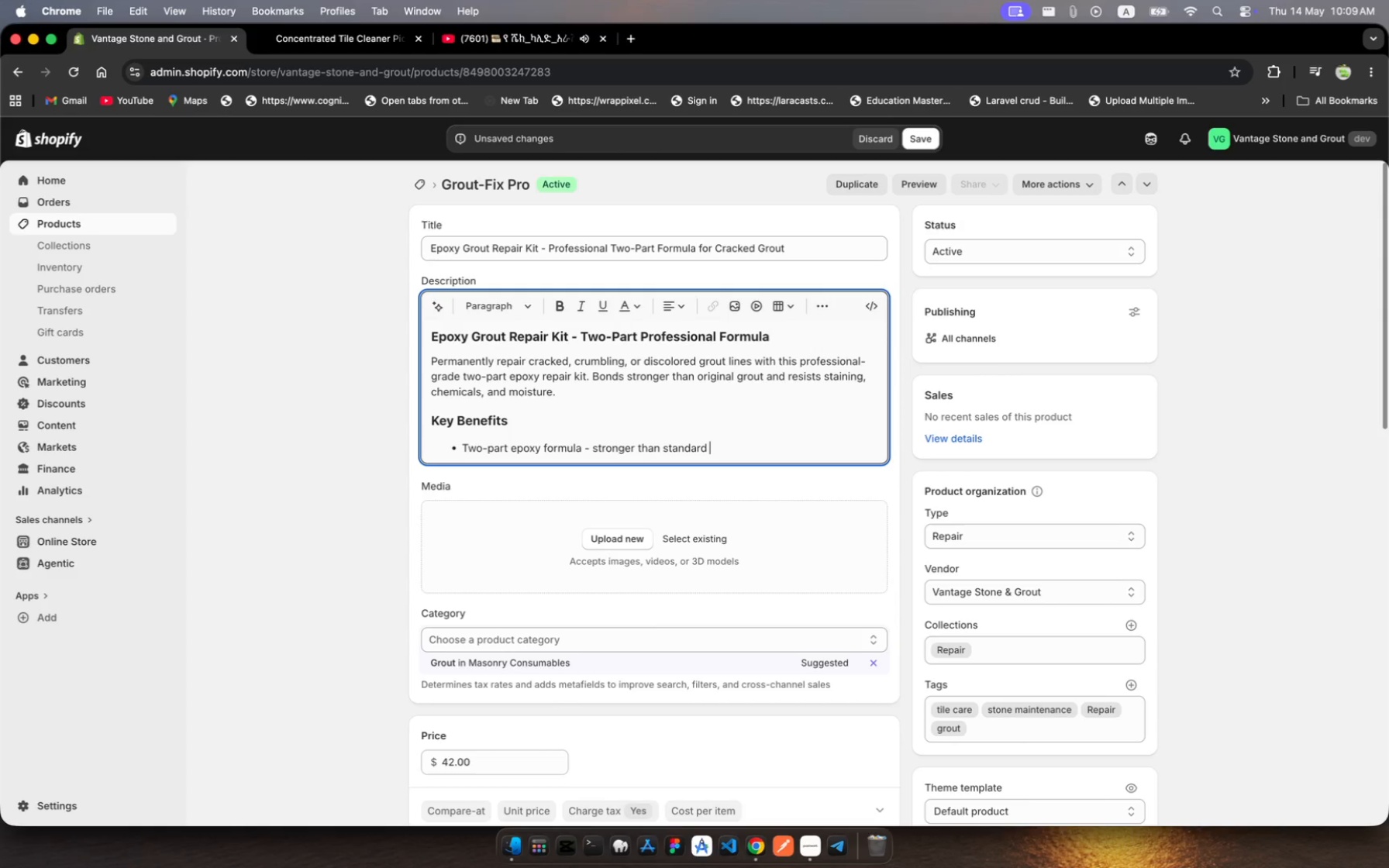 
wait(5.49)
 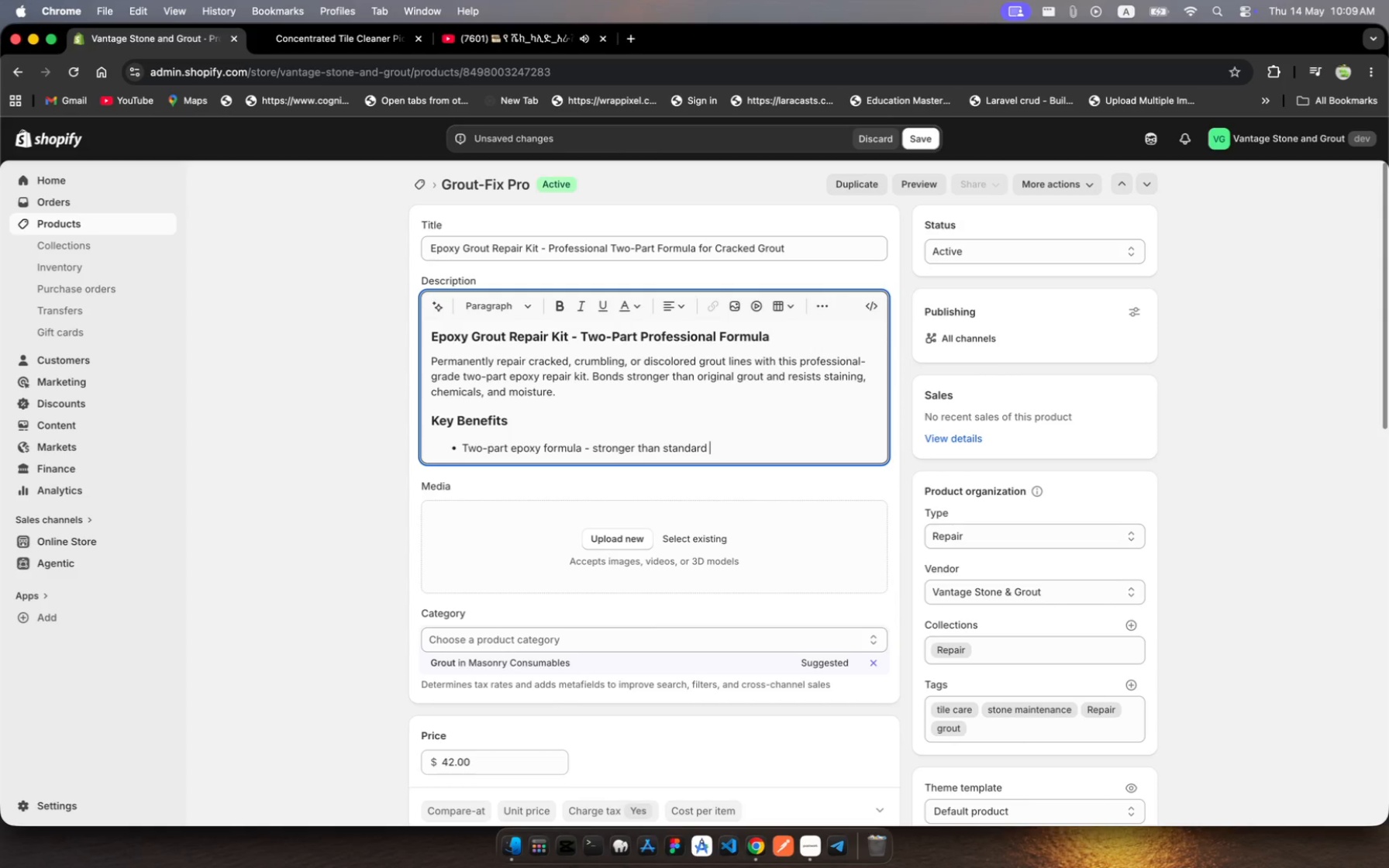 
type(cement grot)
 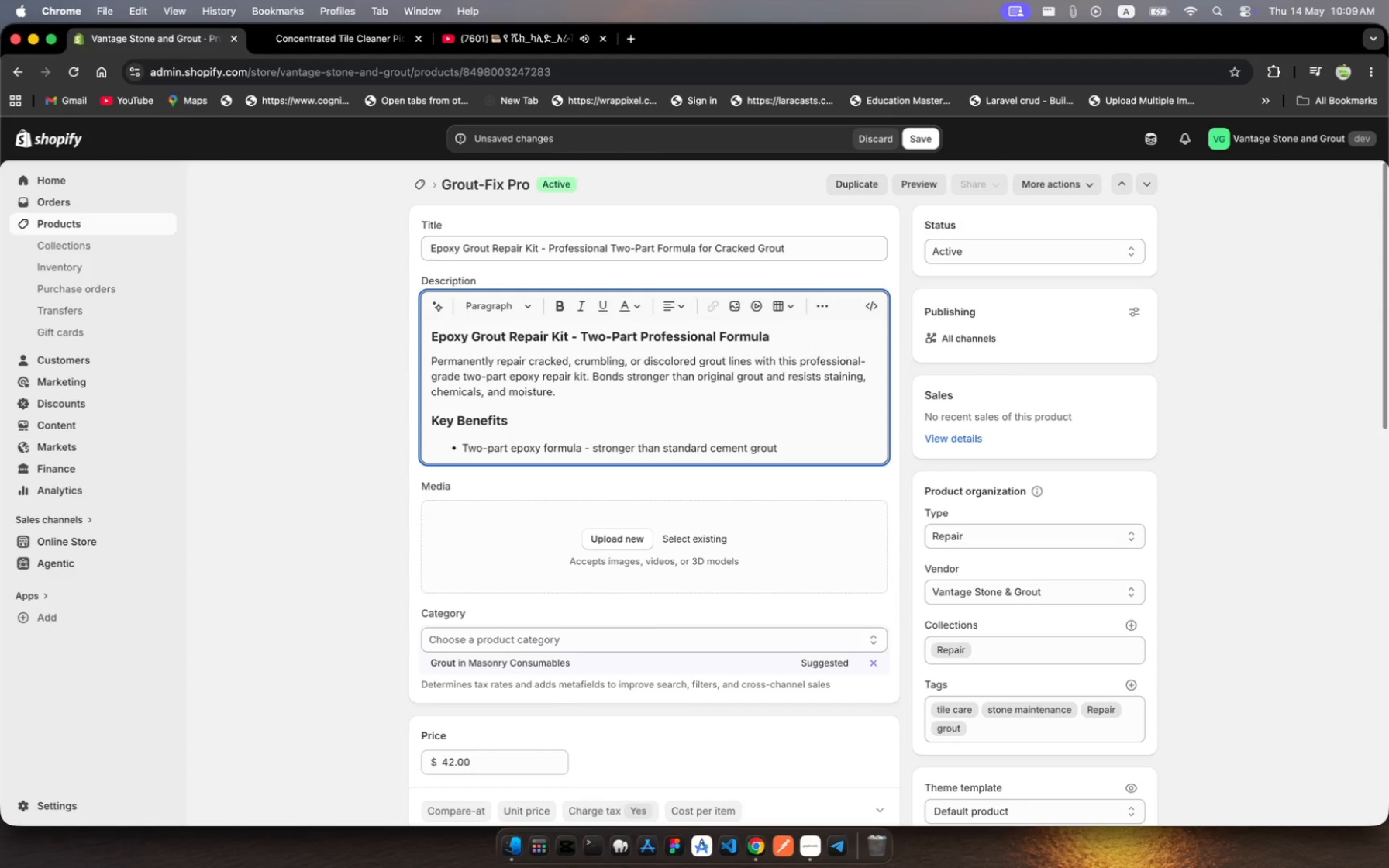 
hold_key(key=U, duration=0.41)
 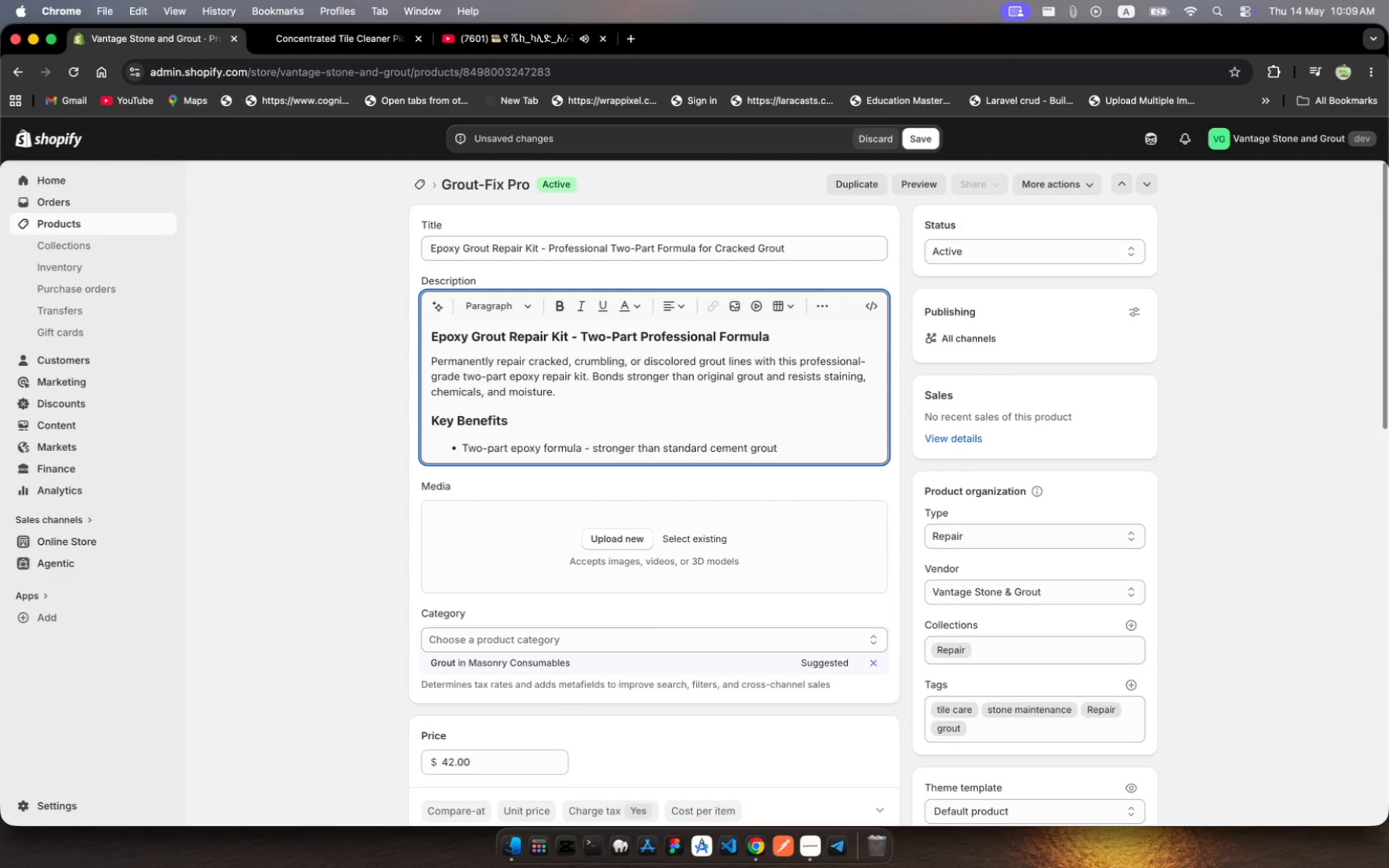 
key(Enter)
 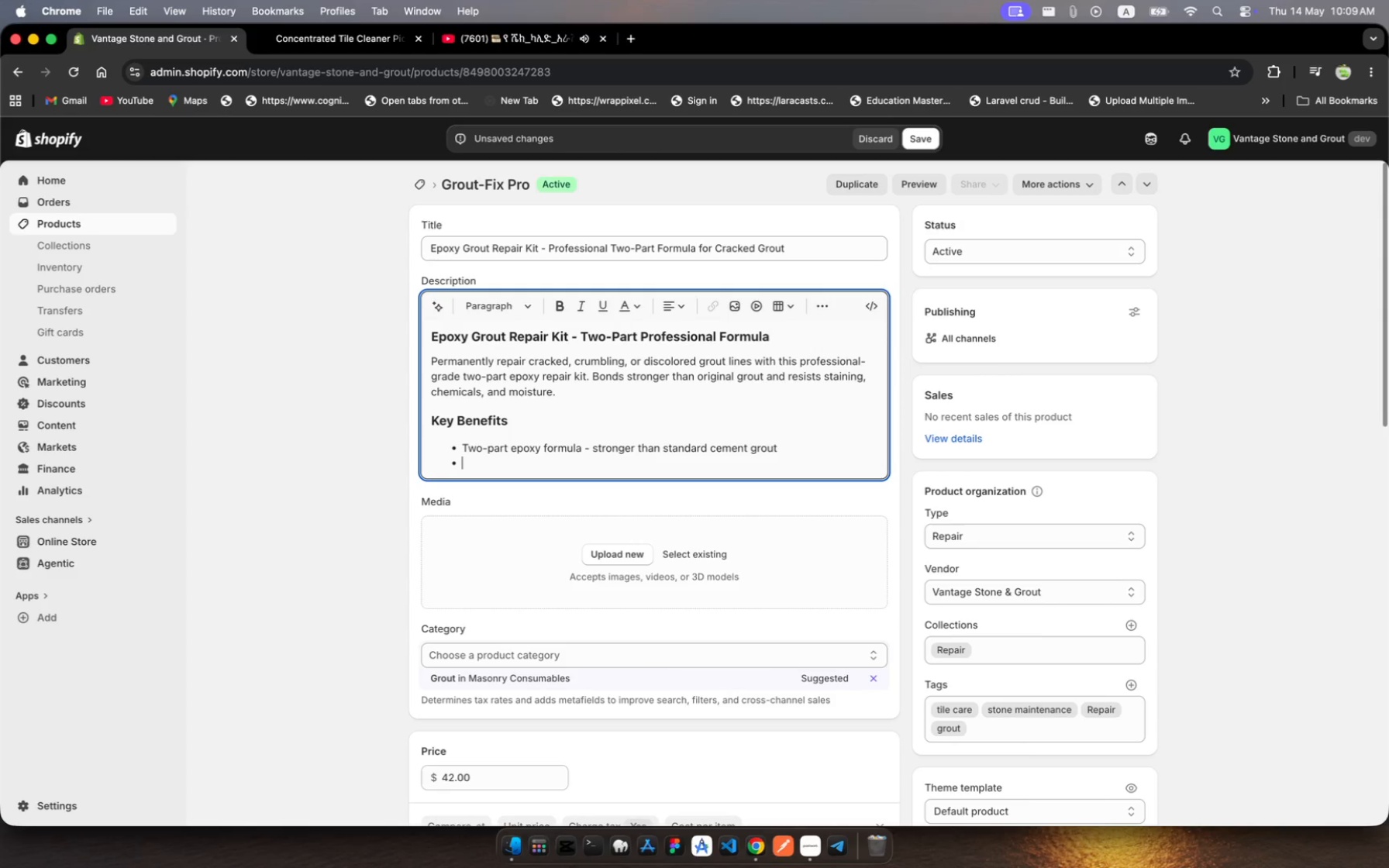 
type(Permannty repairs cracked and crumblig)
 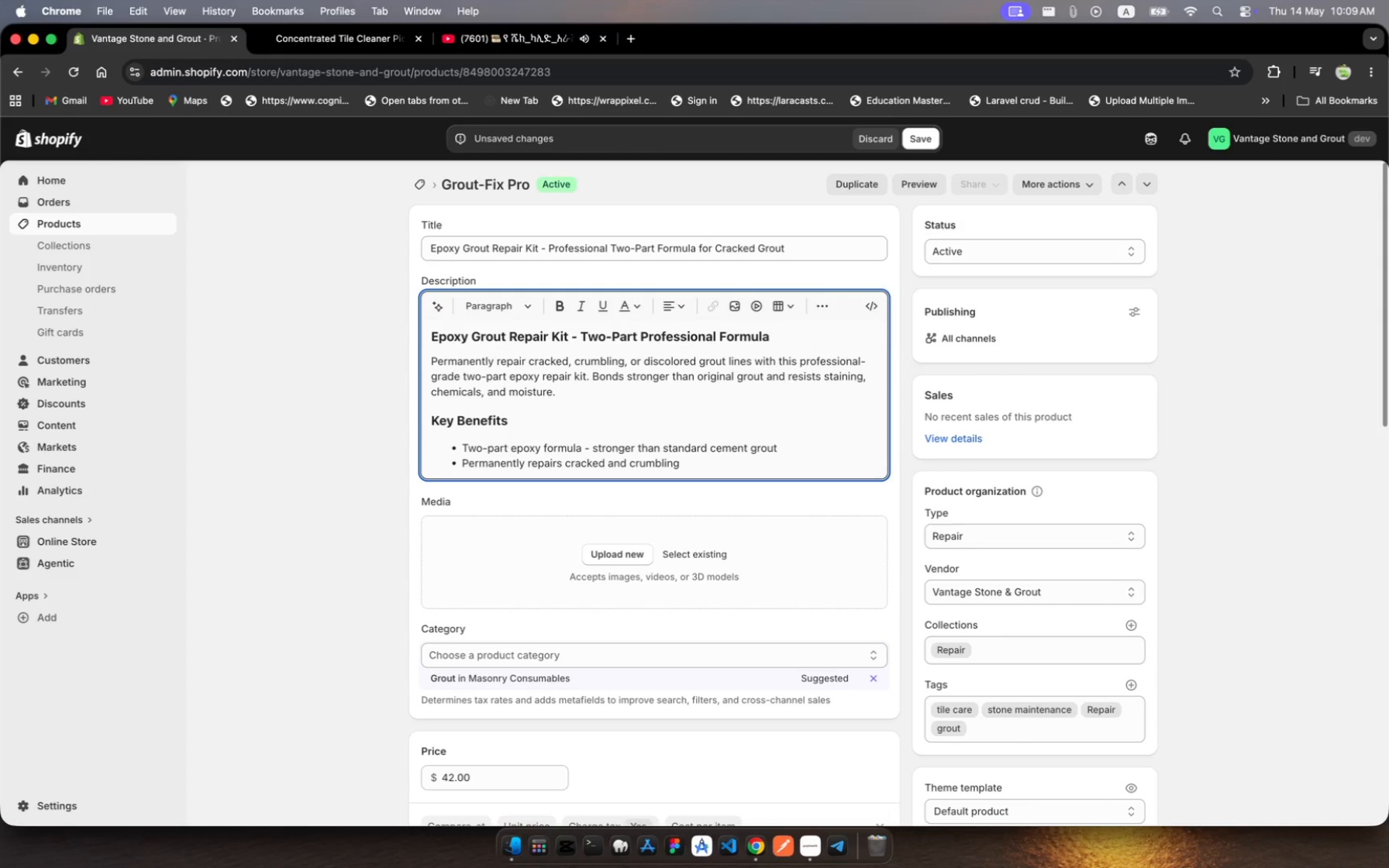 
hold_key(key=N, duration=0.3)
 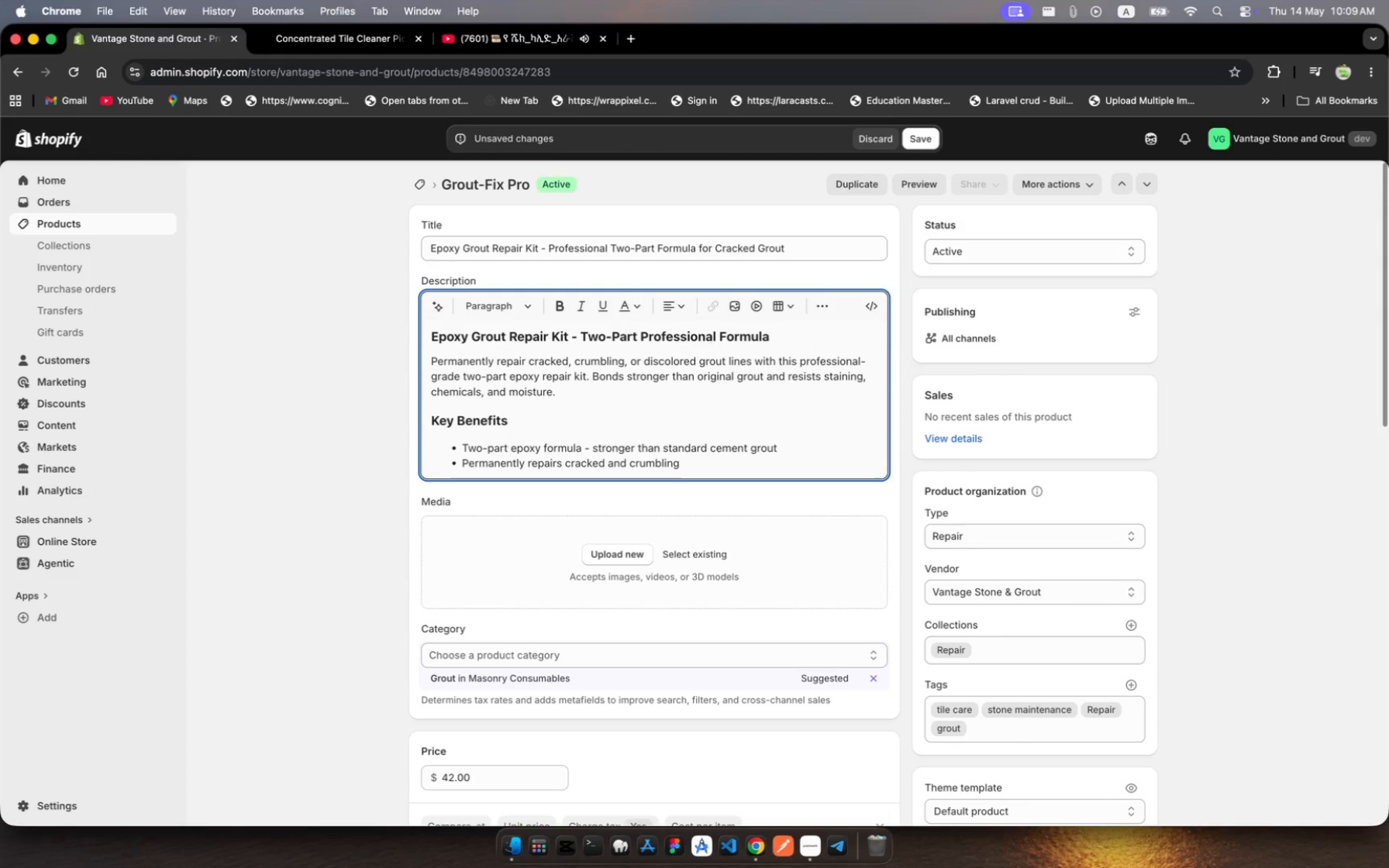 
type( grot lies)
 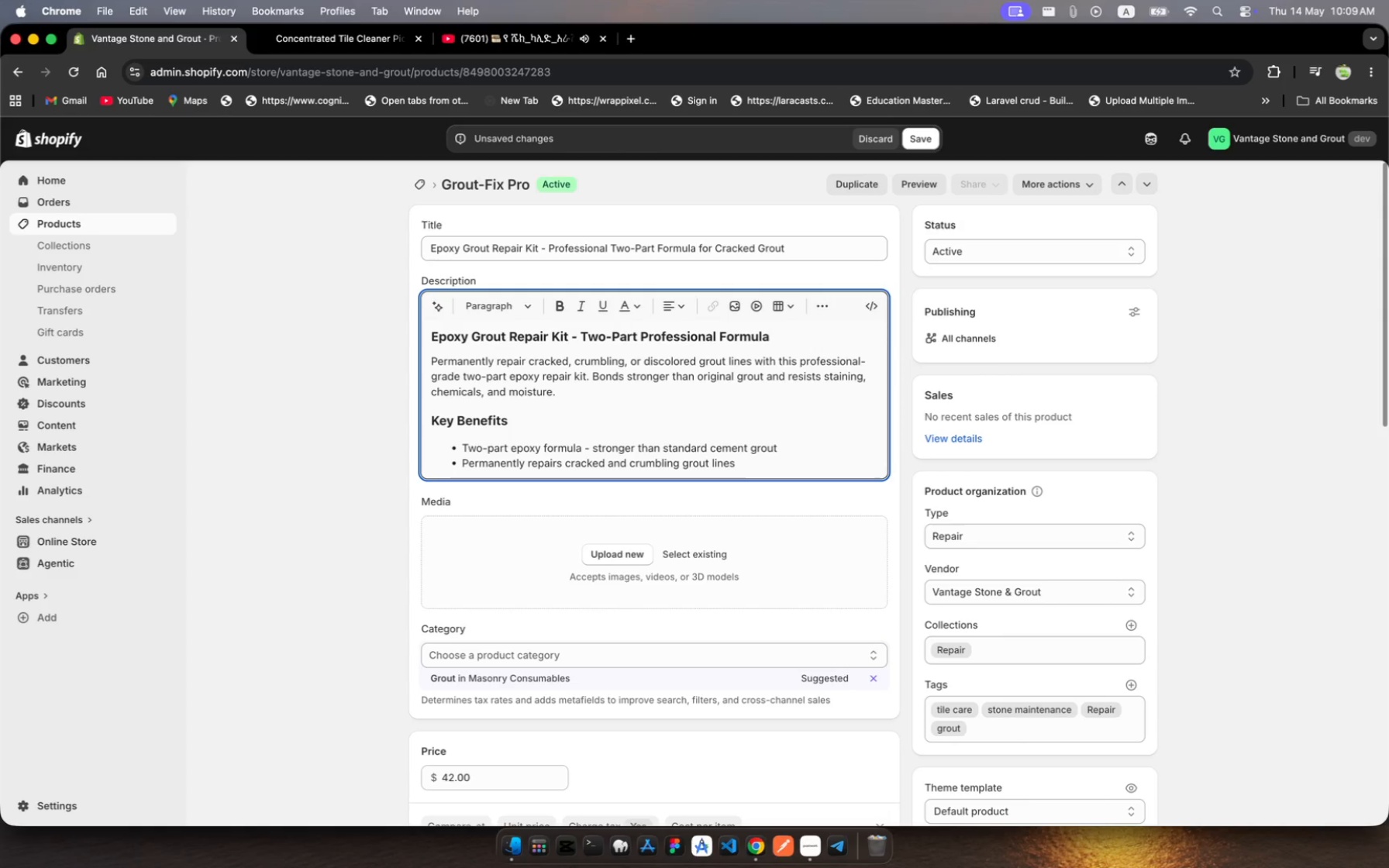 
hold_key(key=U, duration=0.35)
 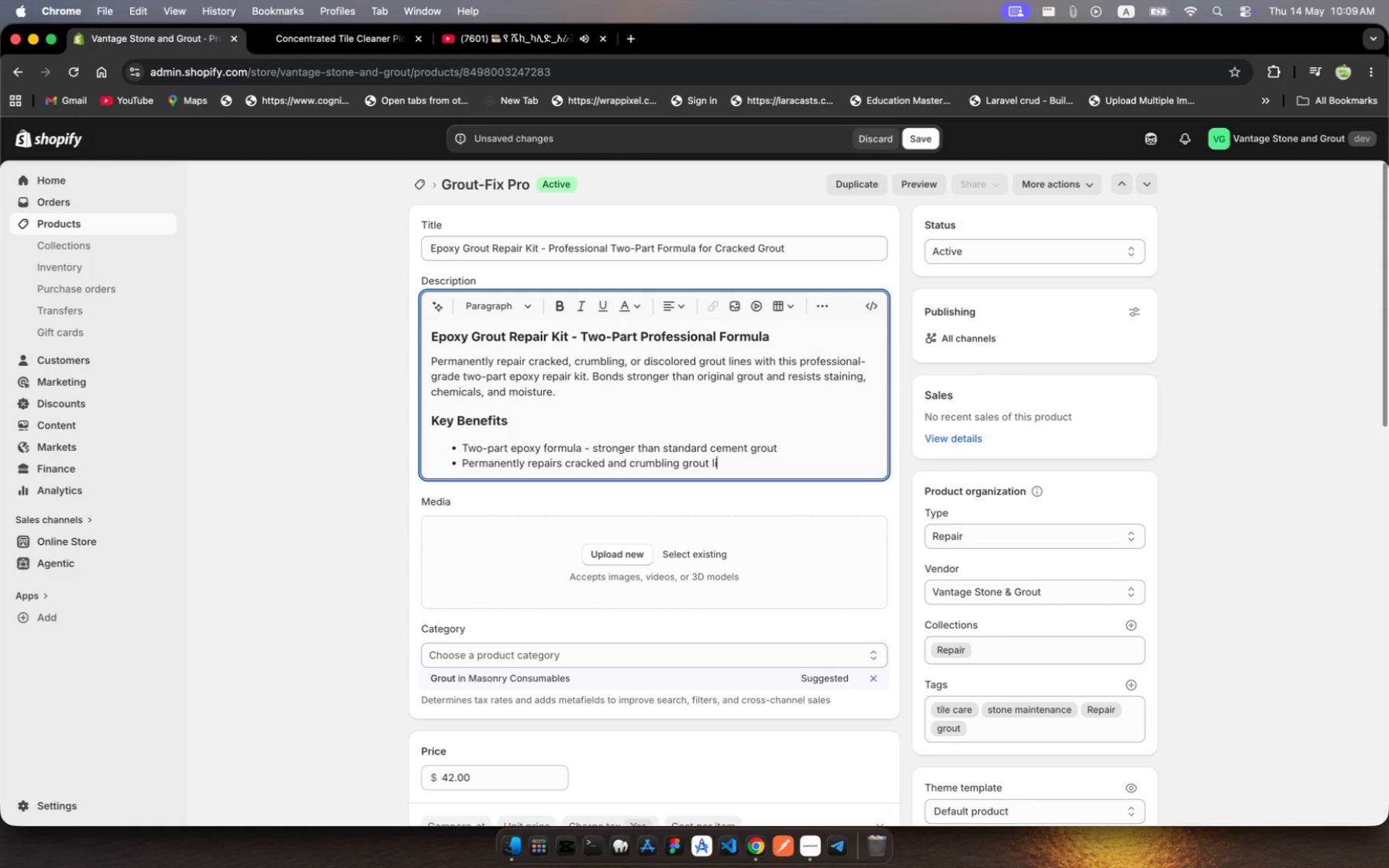 
hold_key(key=N, duration=0.31)
 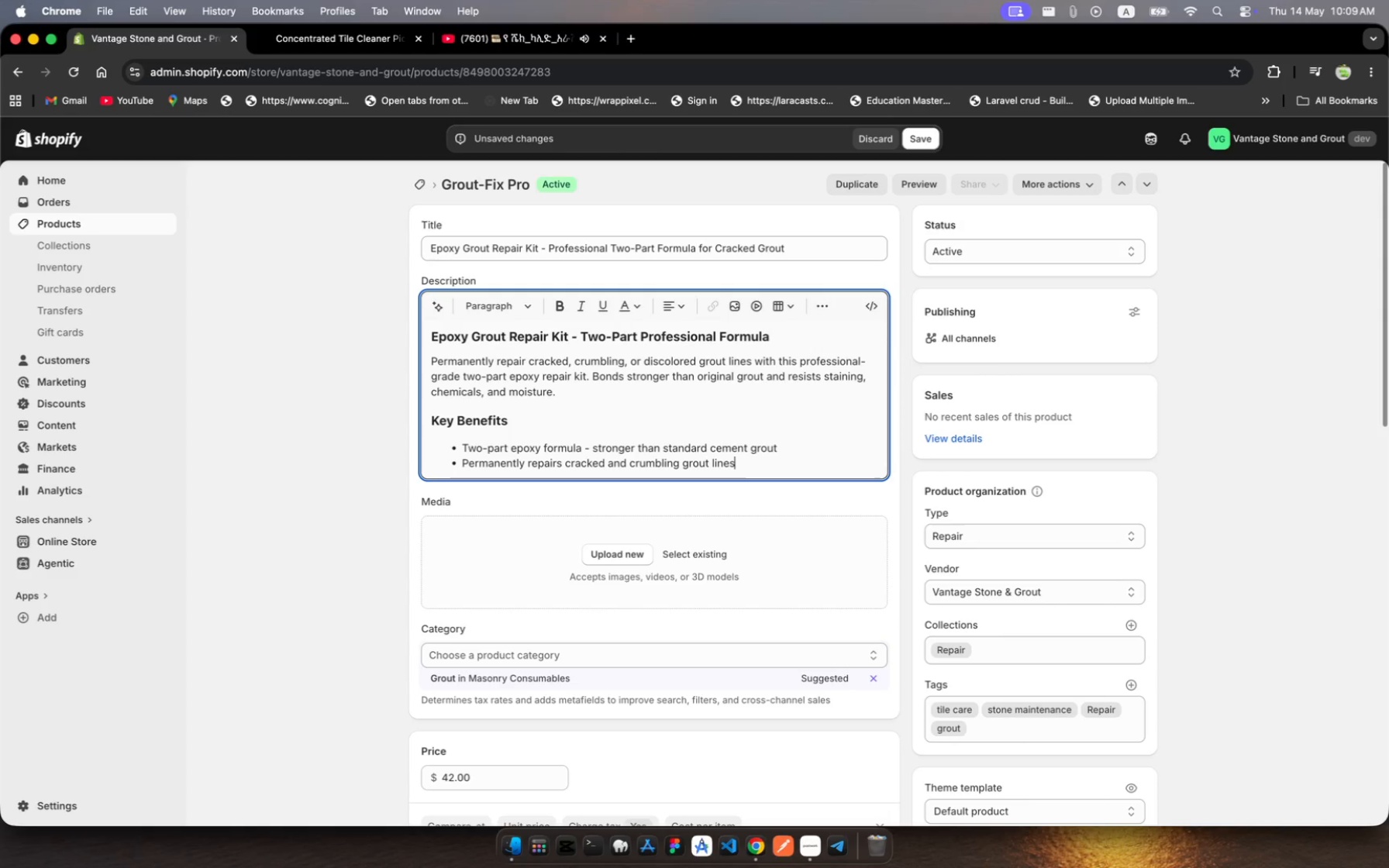 
key(Enter)
 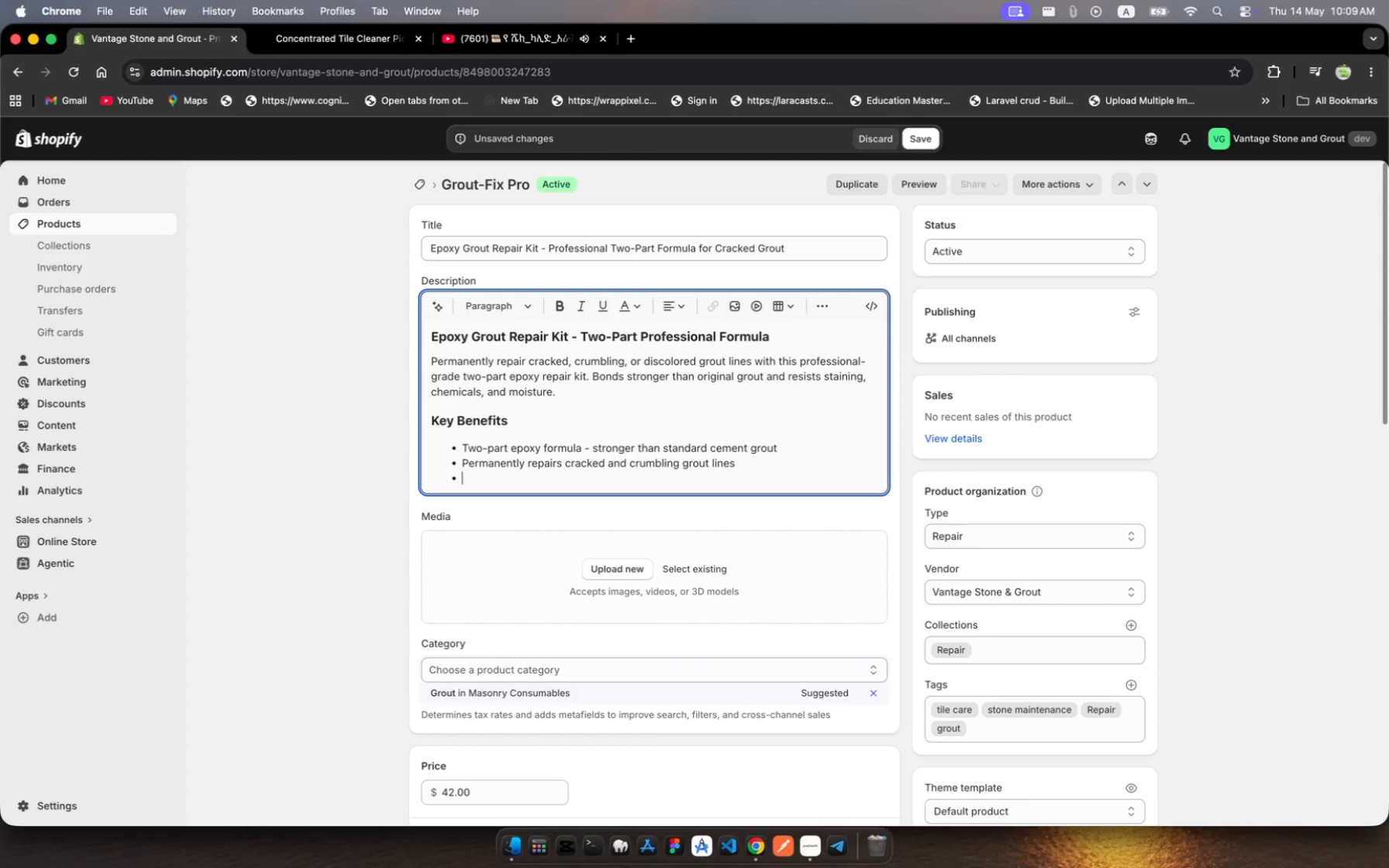 
wait(5.58)
 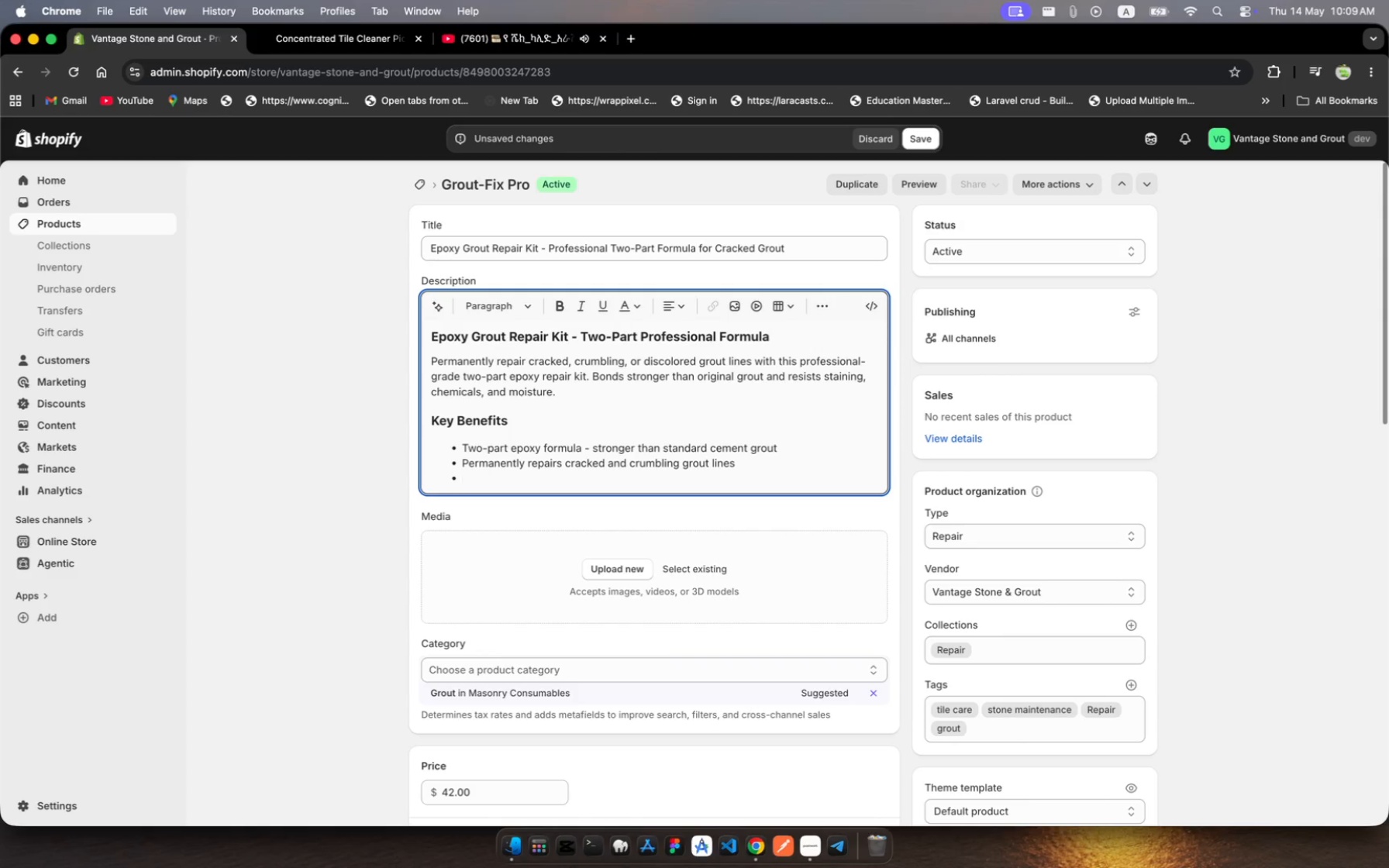 
type(Stain, chemical)
 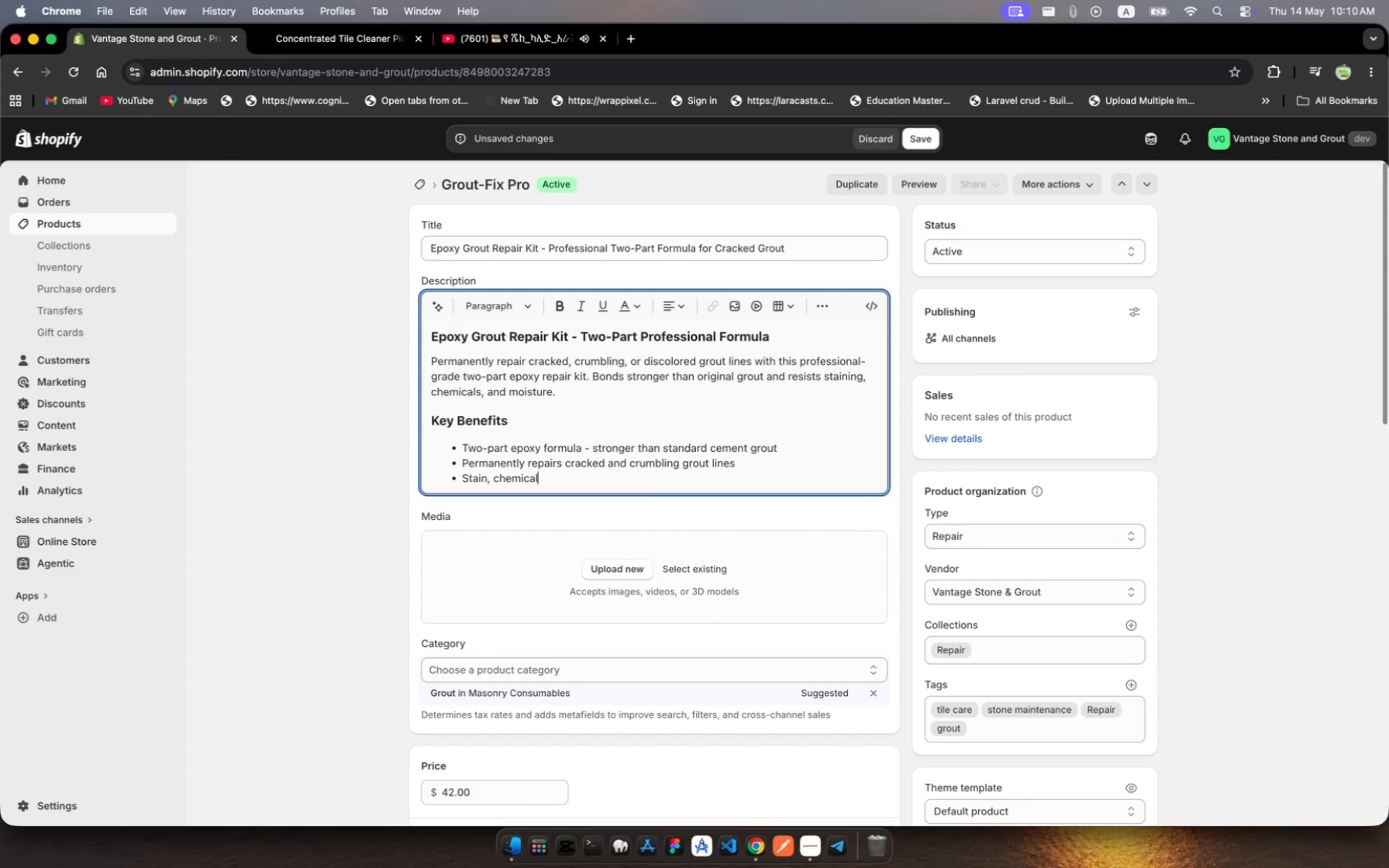 
type( and mois)
 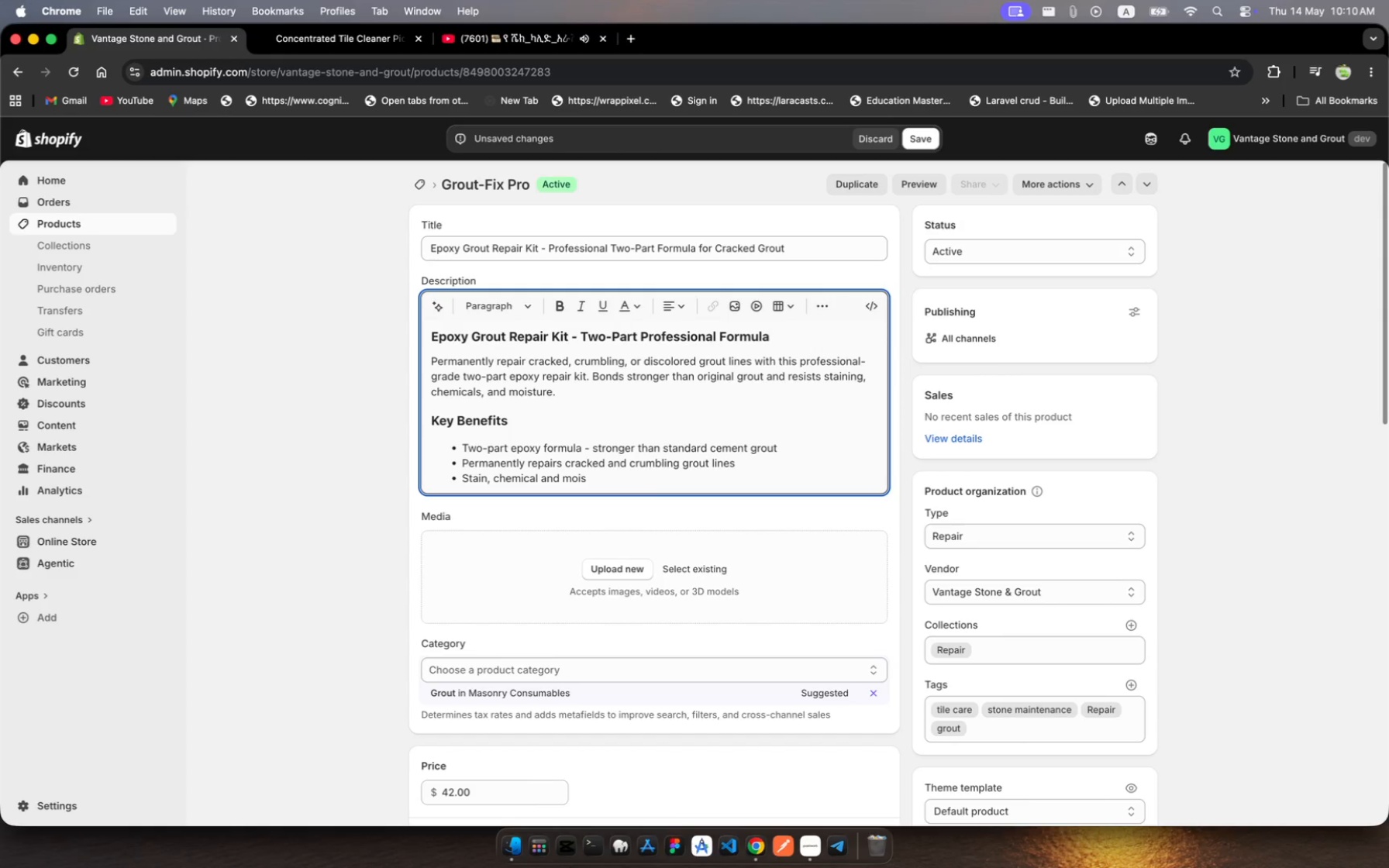 
type(ture resistnt )
 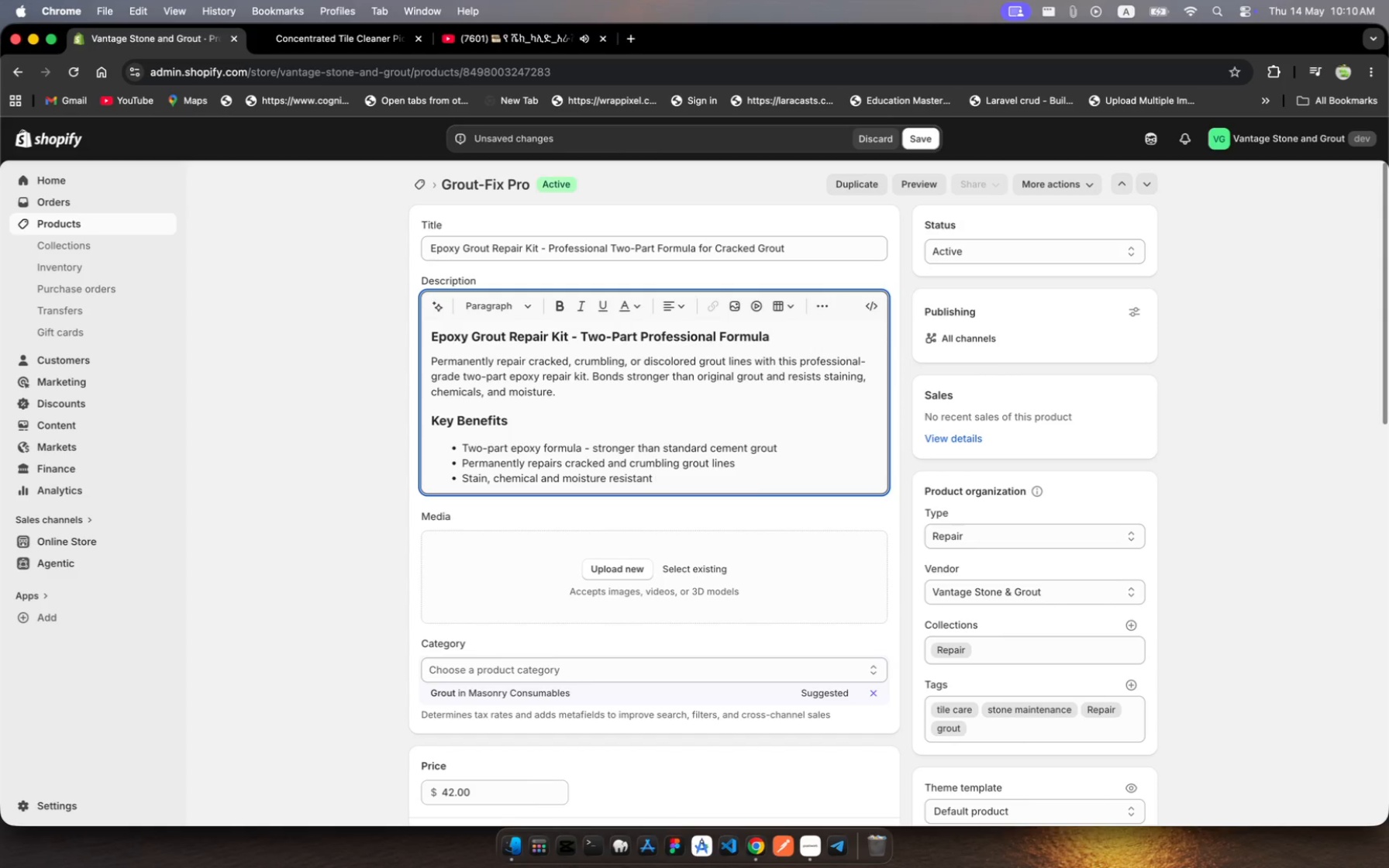 
hold_key(key=A, duration=0.31)
 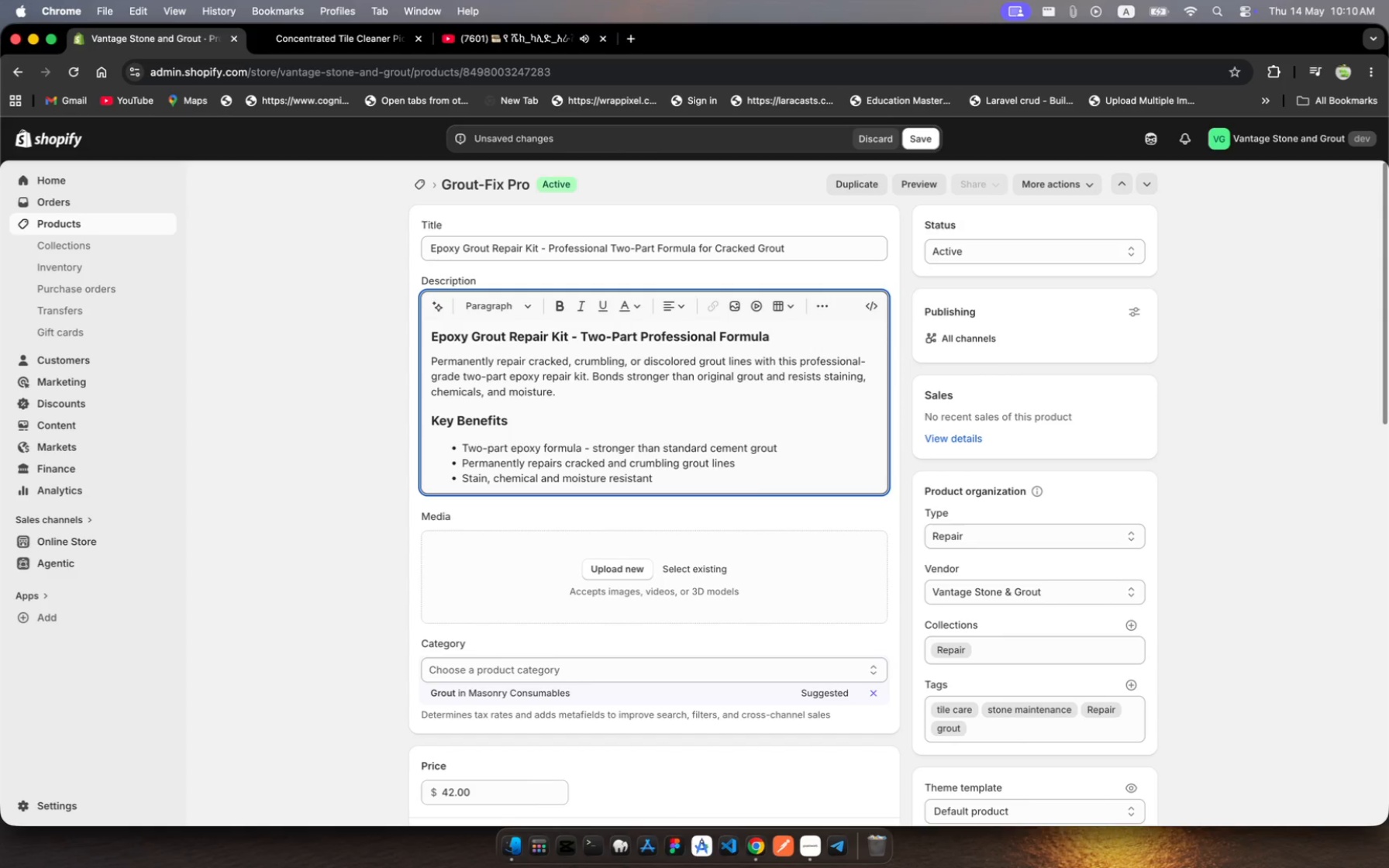 
wait(8.53)
 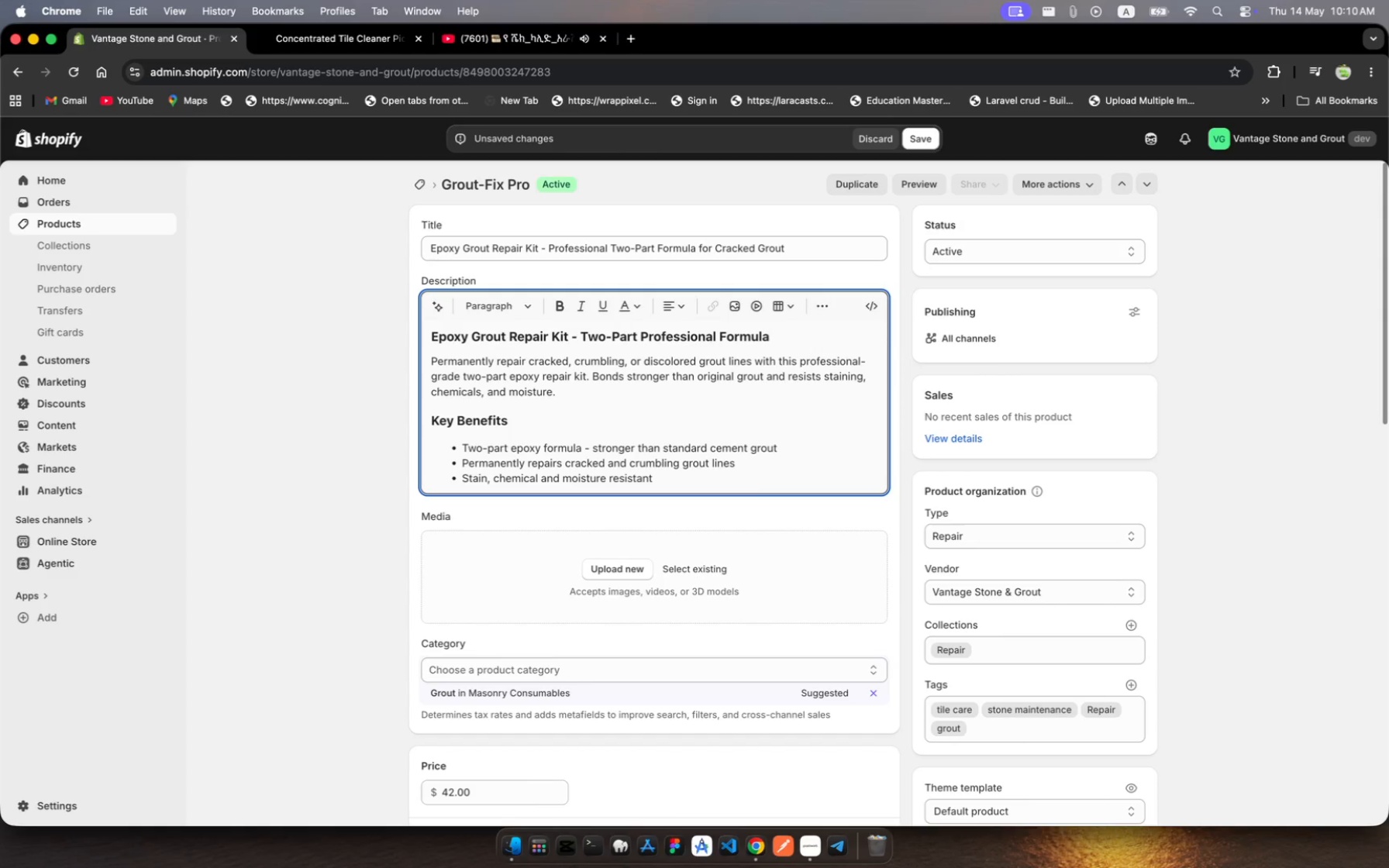 
type(after curing)
 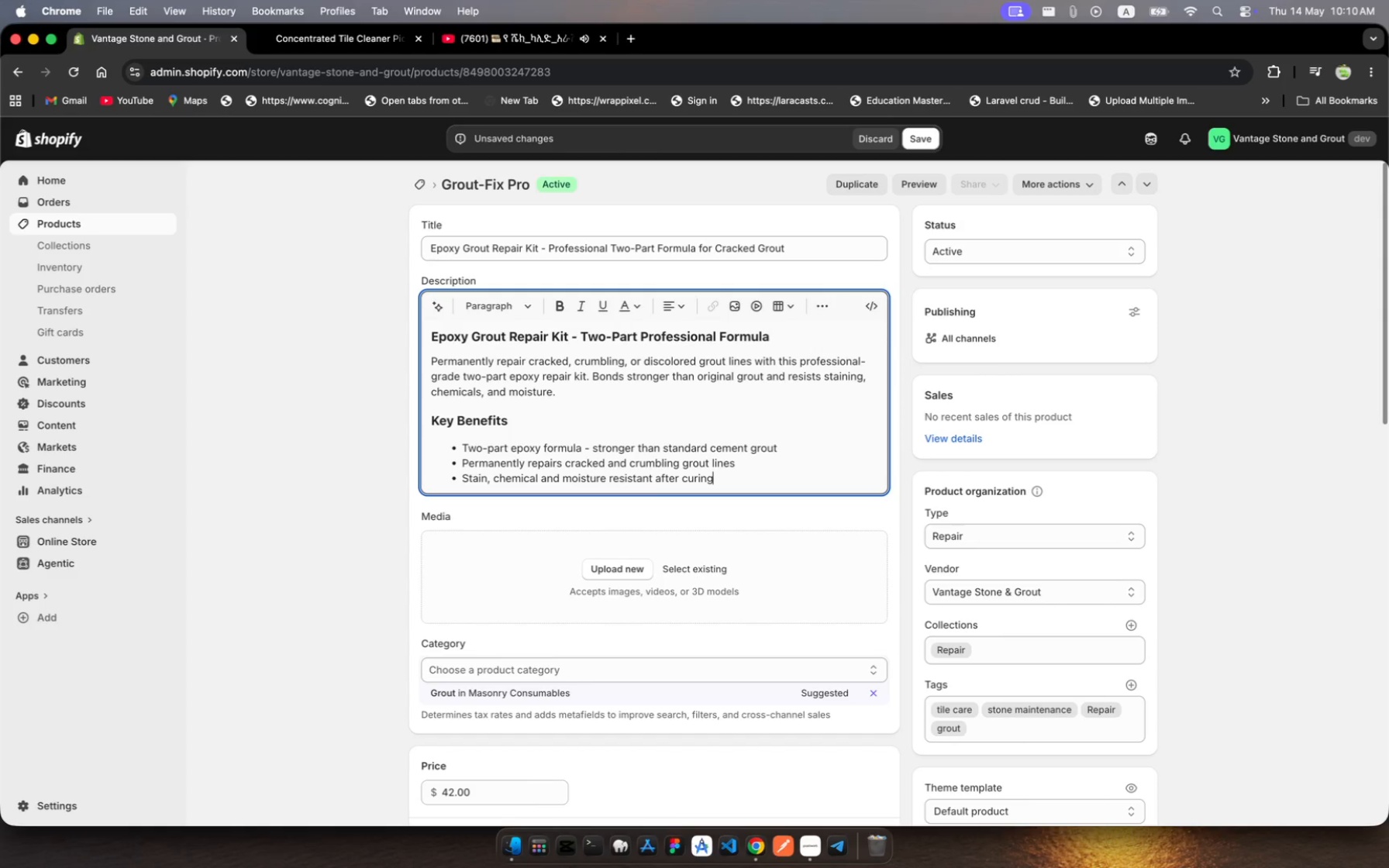 
wait(11.76)
 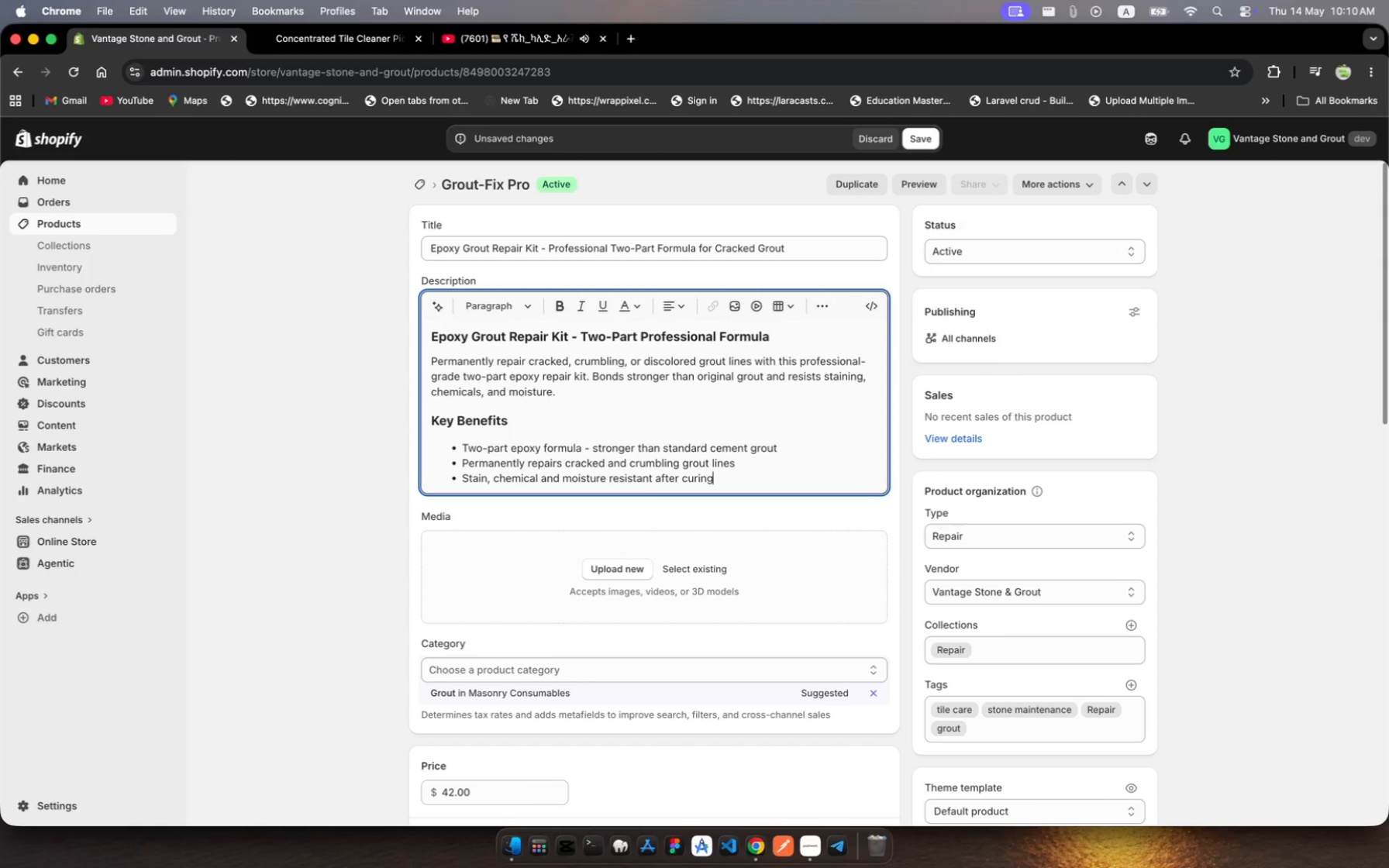 
key(Enter)
 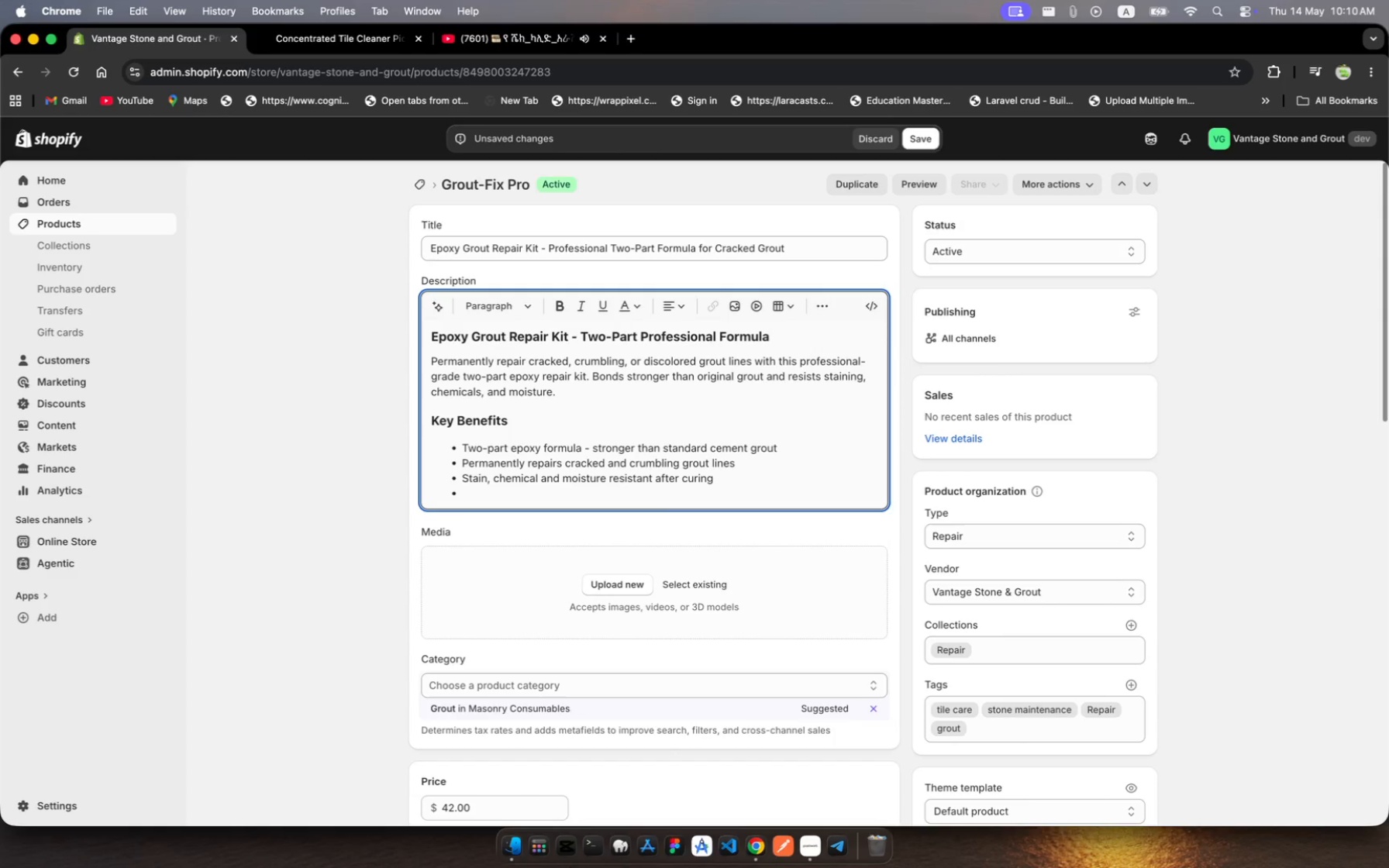 
type(Color-matched formula blends with )
 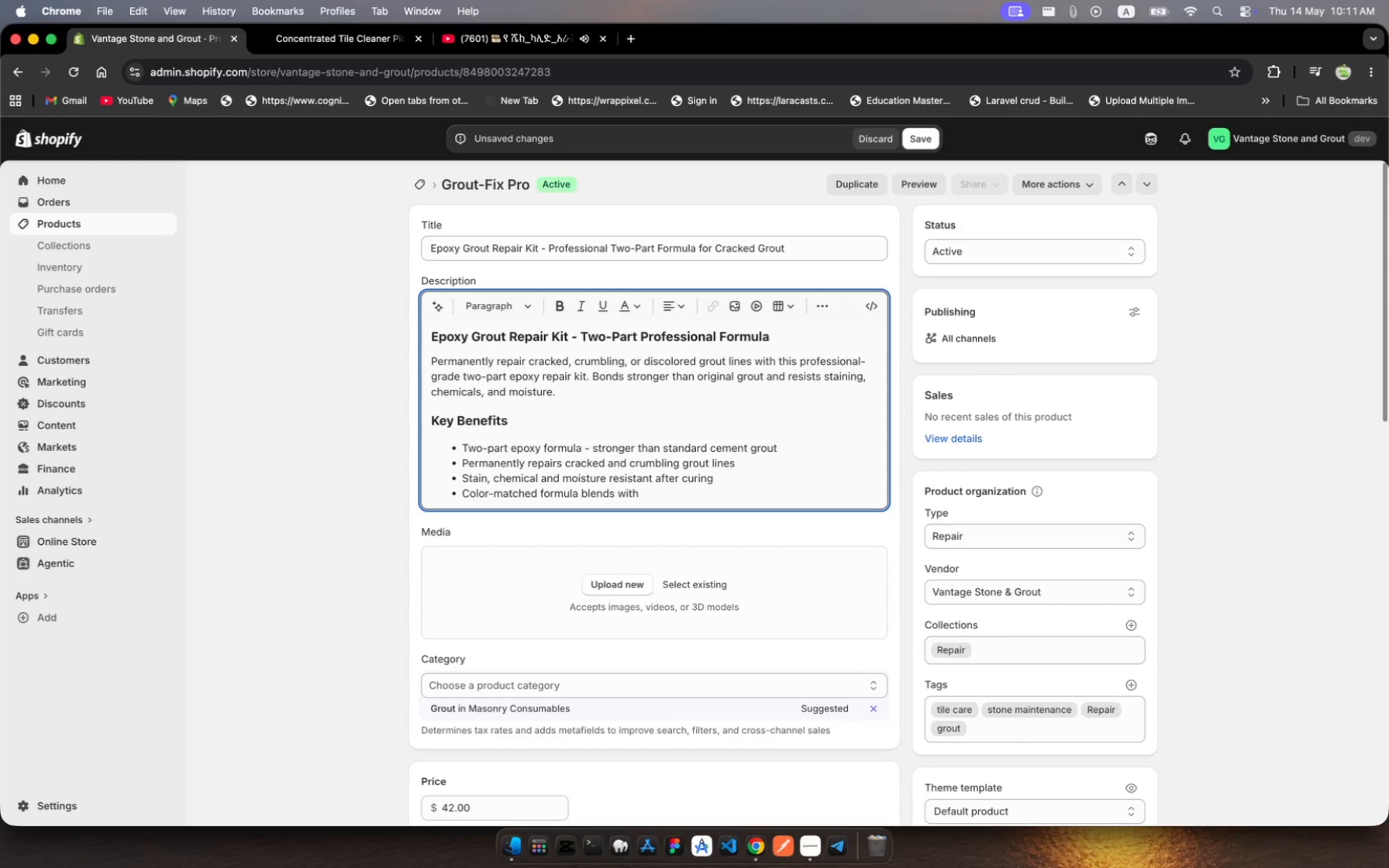 
wait(12.82)
 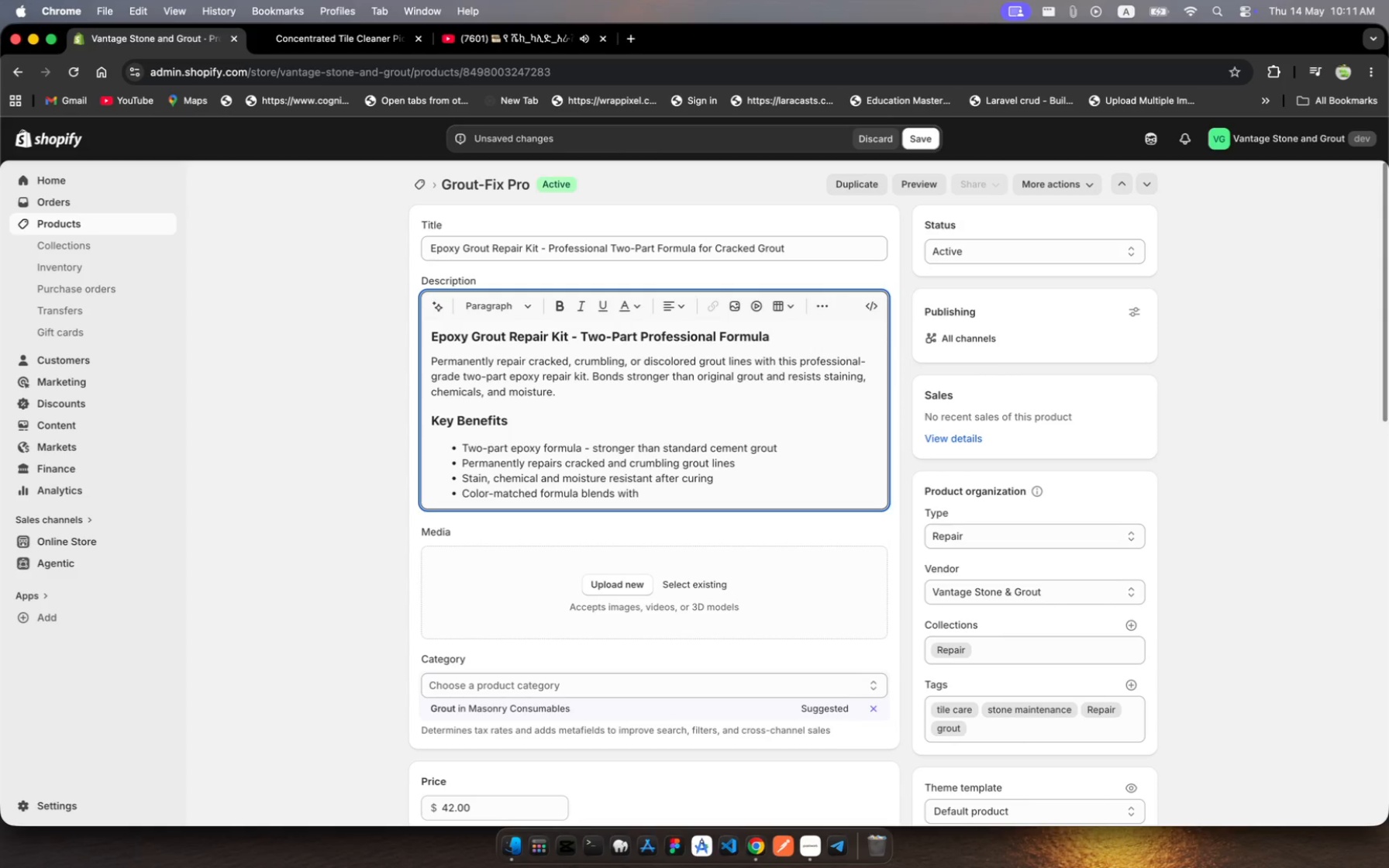 
type(existing )
 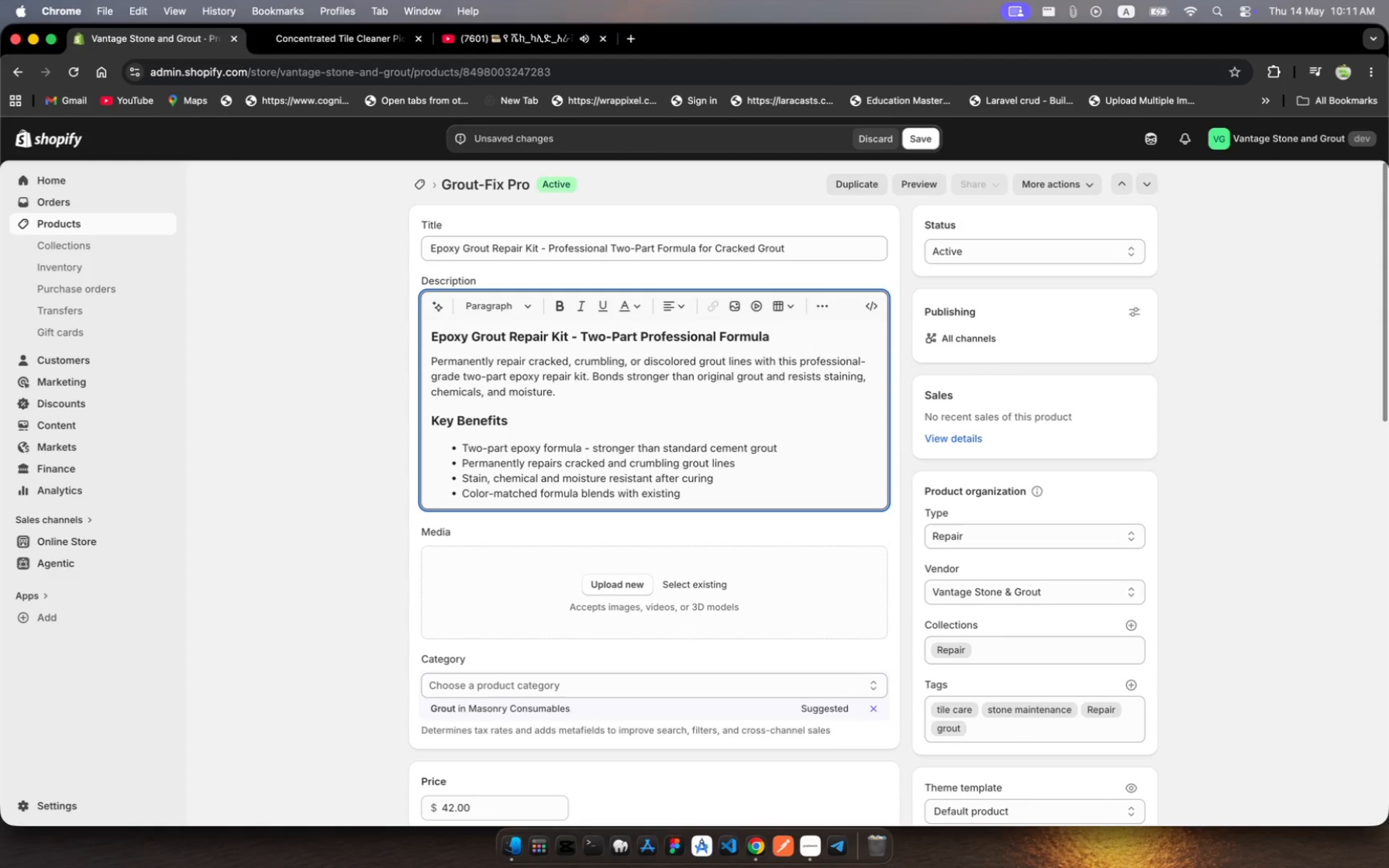 
type(grout)
 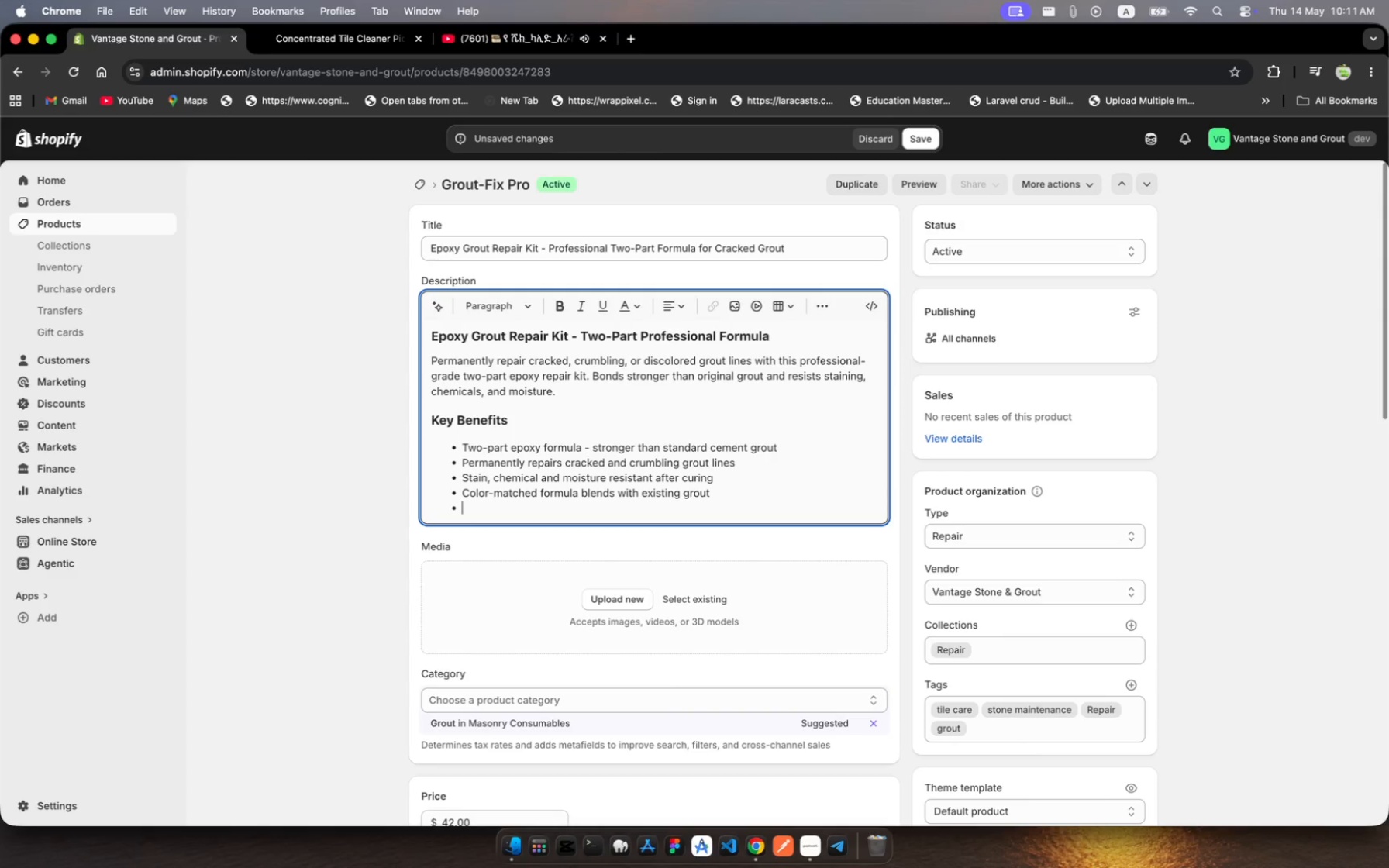 
key(Enter)
 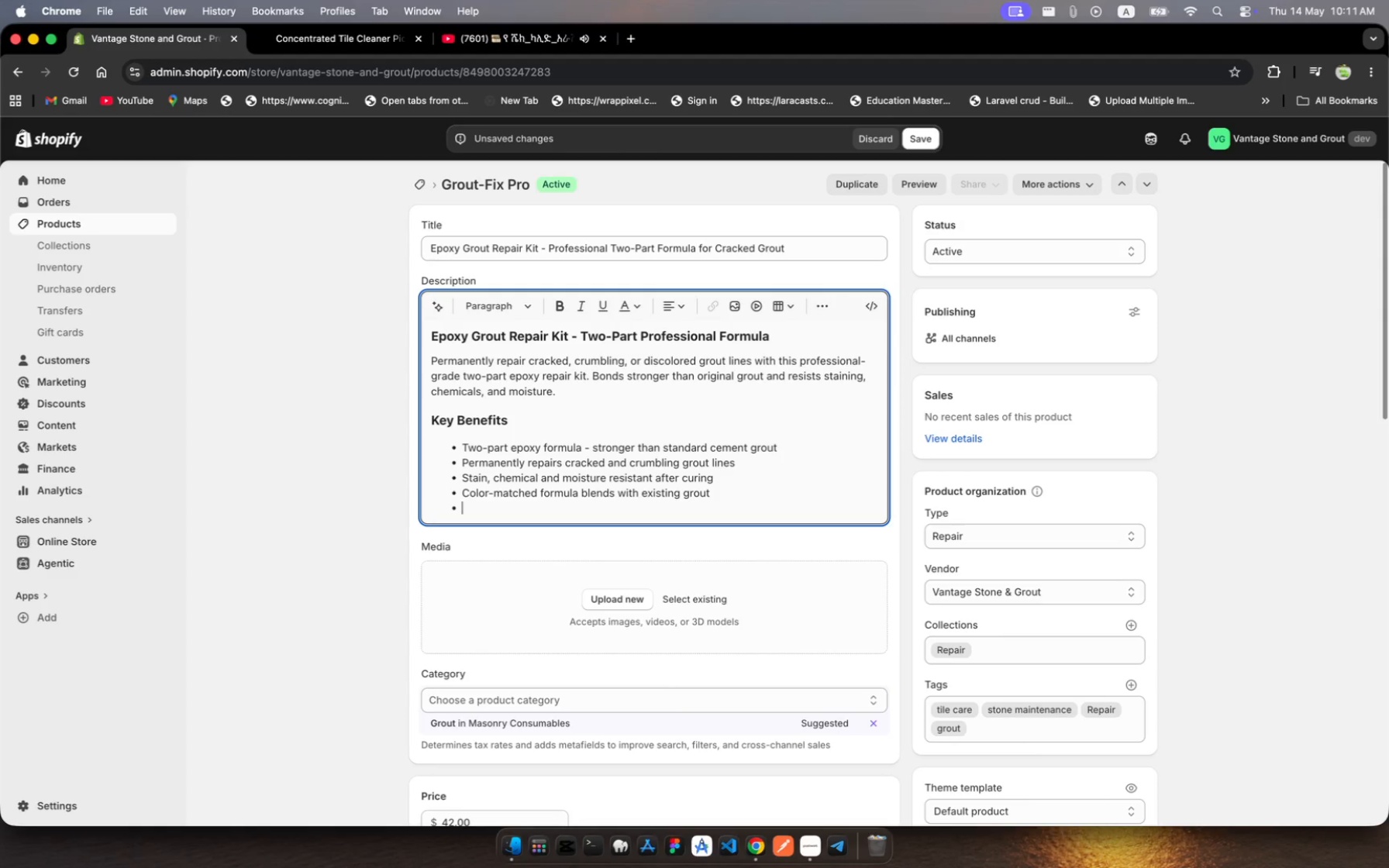 
wait(5.3)
 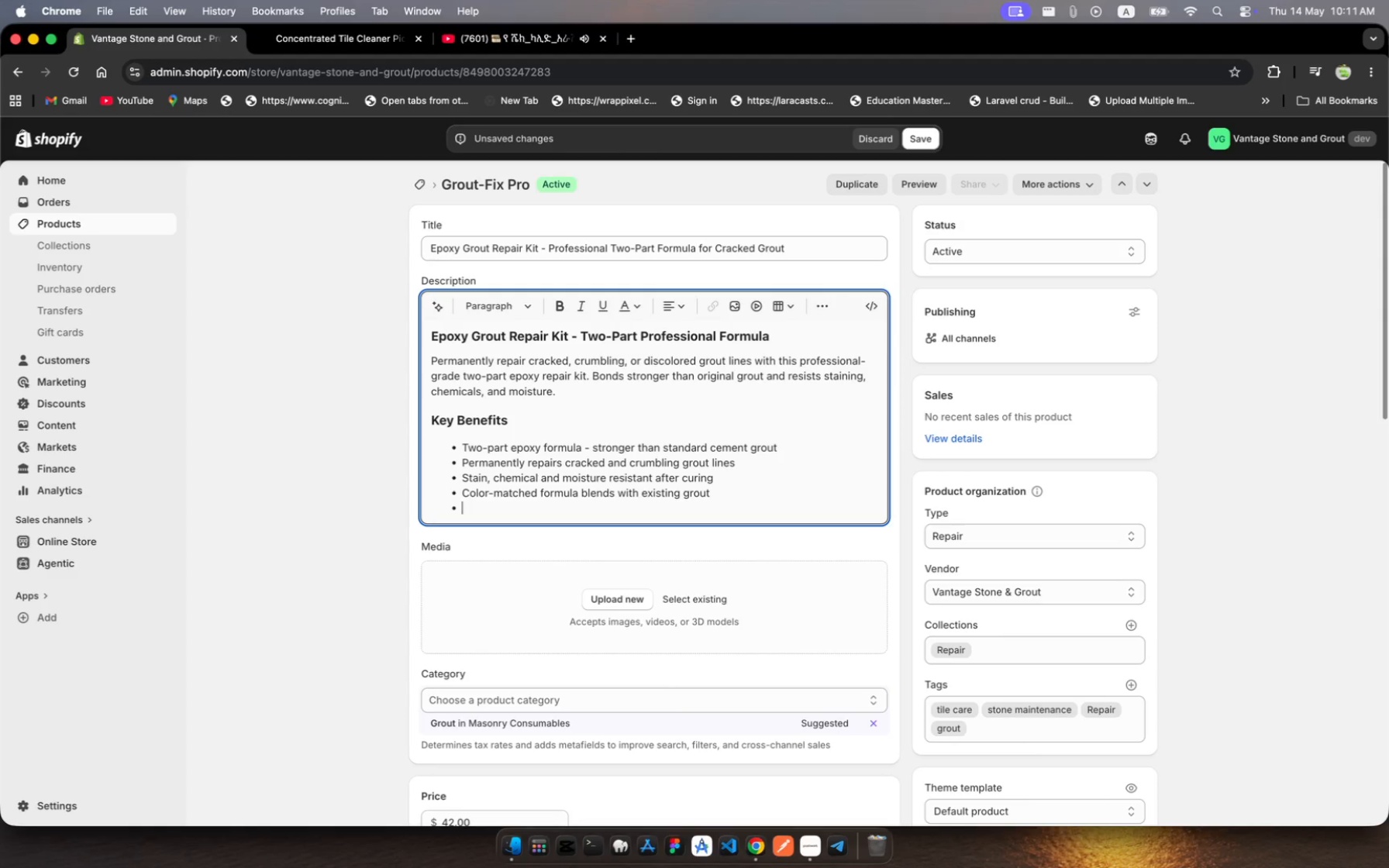 
type(Suitabe for bathroom )
key(Backspace)
type(, kitchen)
 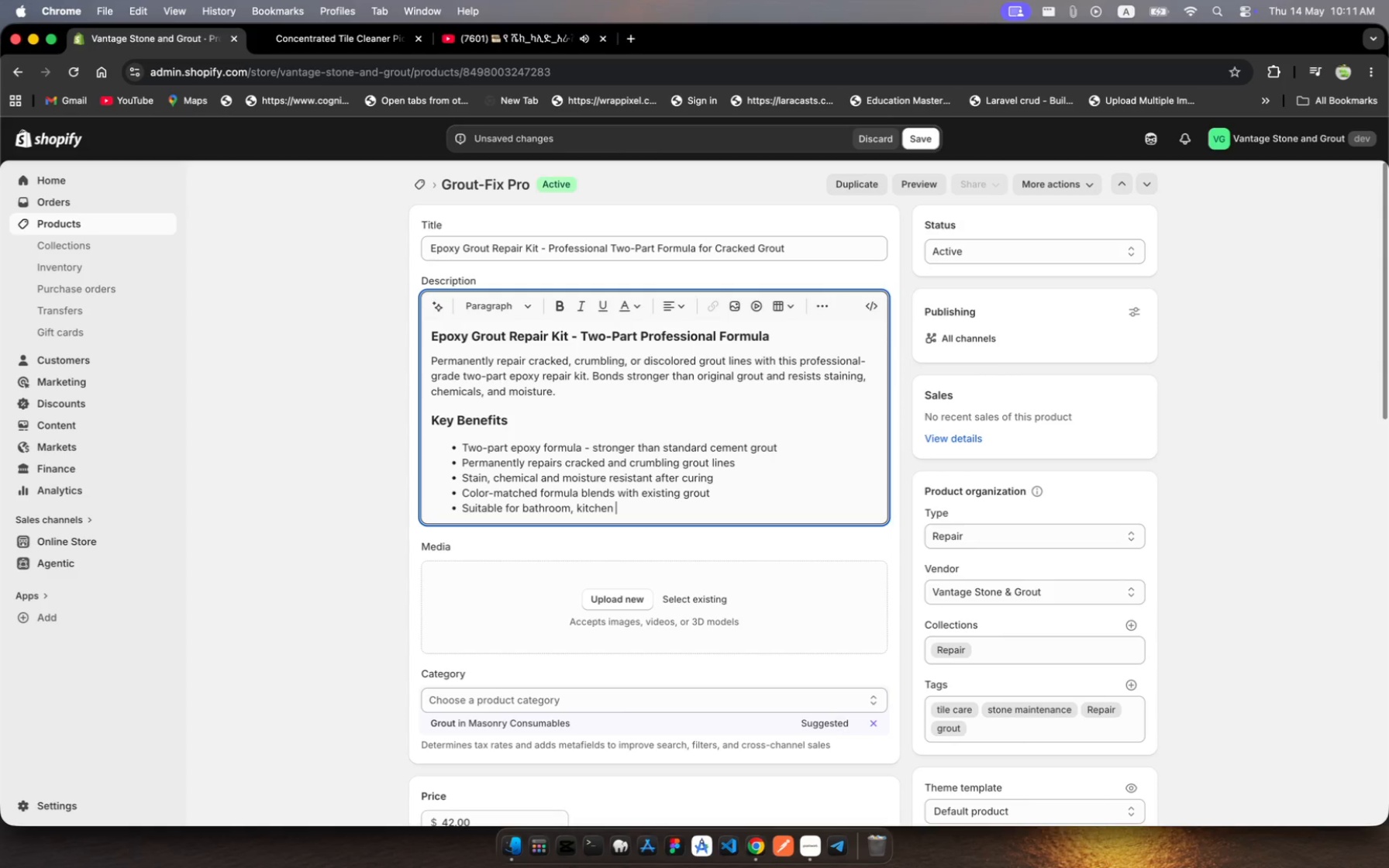 
hold_key(key=L, duration=0.34)
 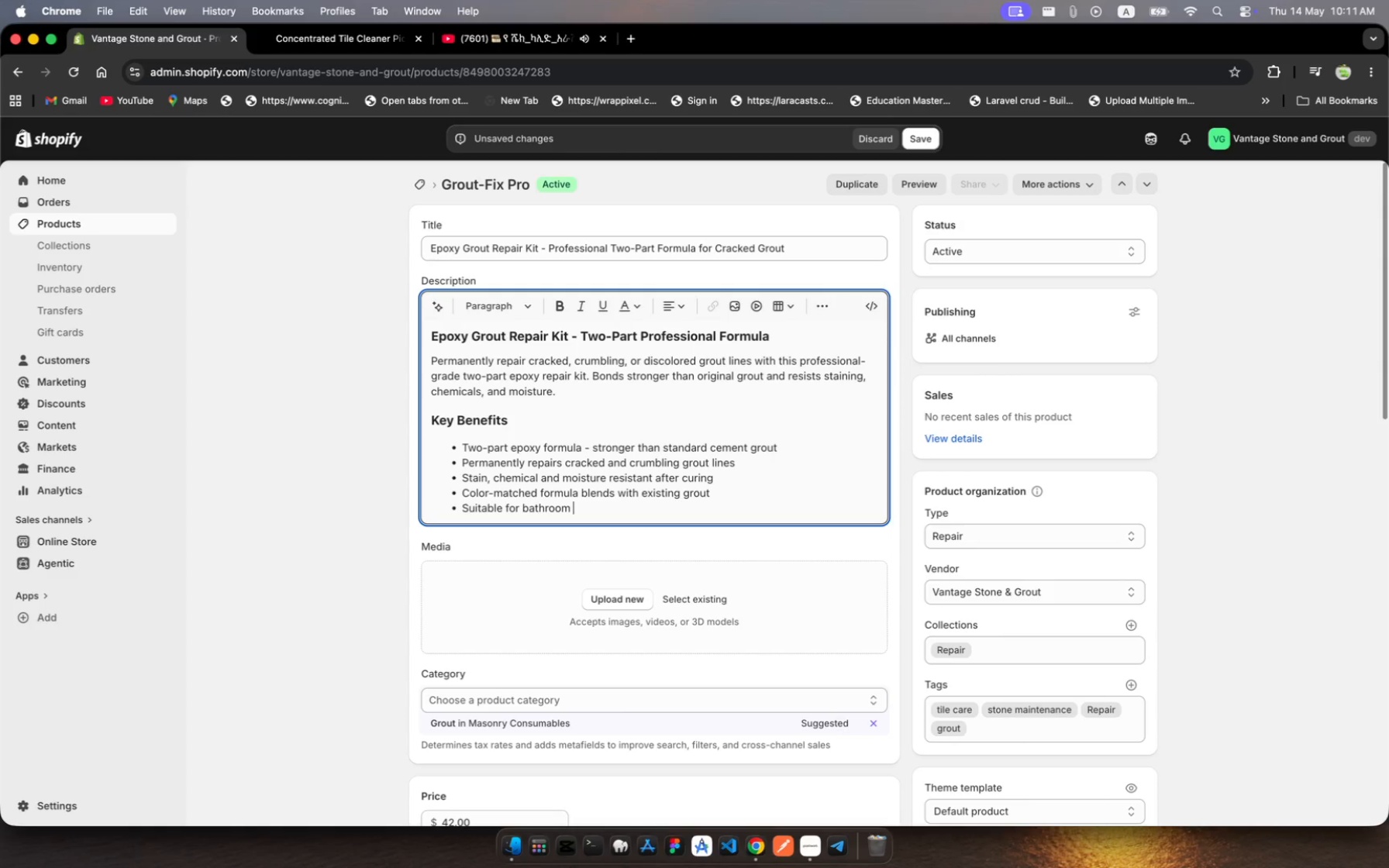 
hold_key(key=Space, duration=0.32)
 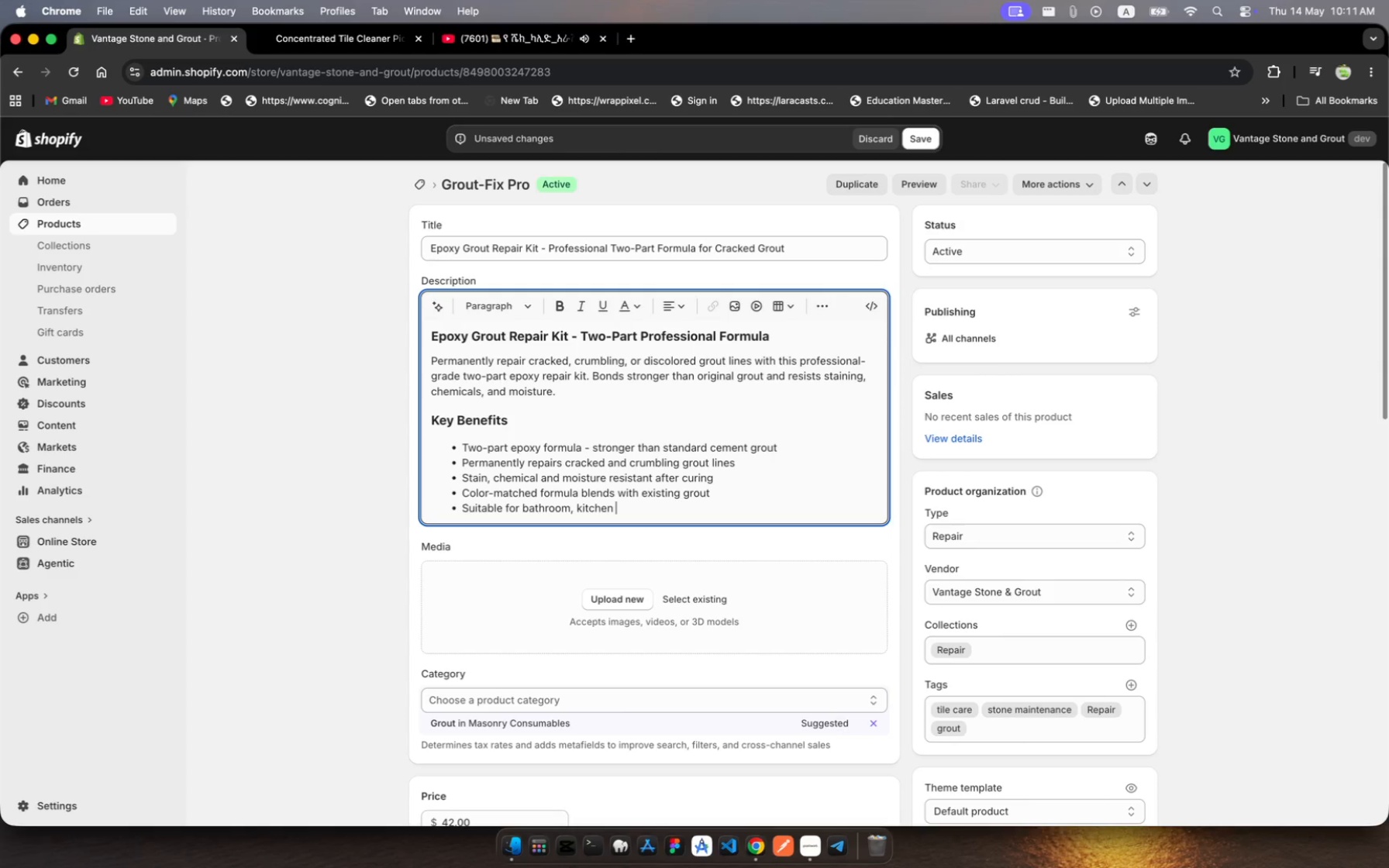 
key(Backspace)
type(, ad )
 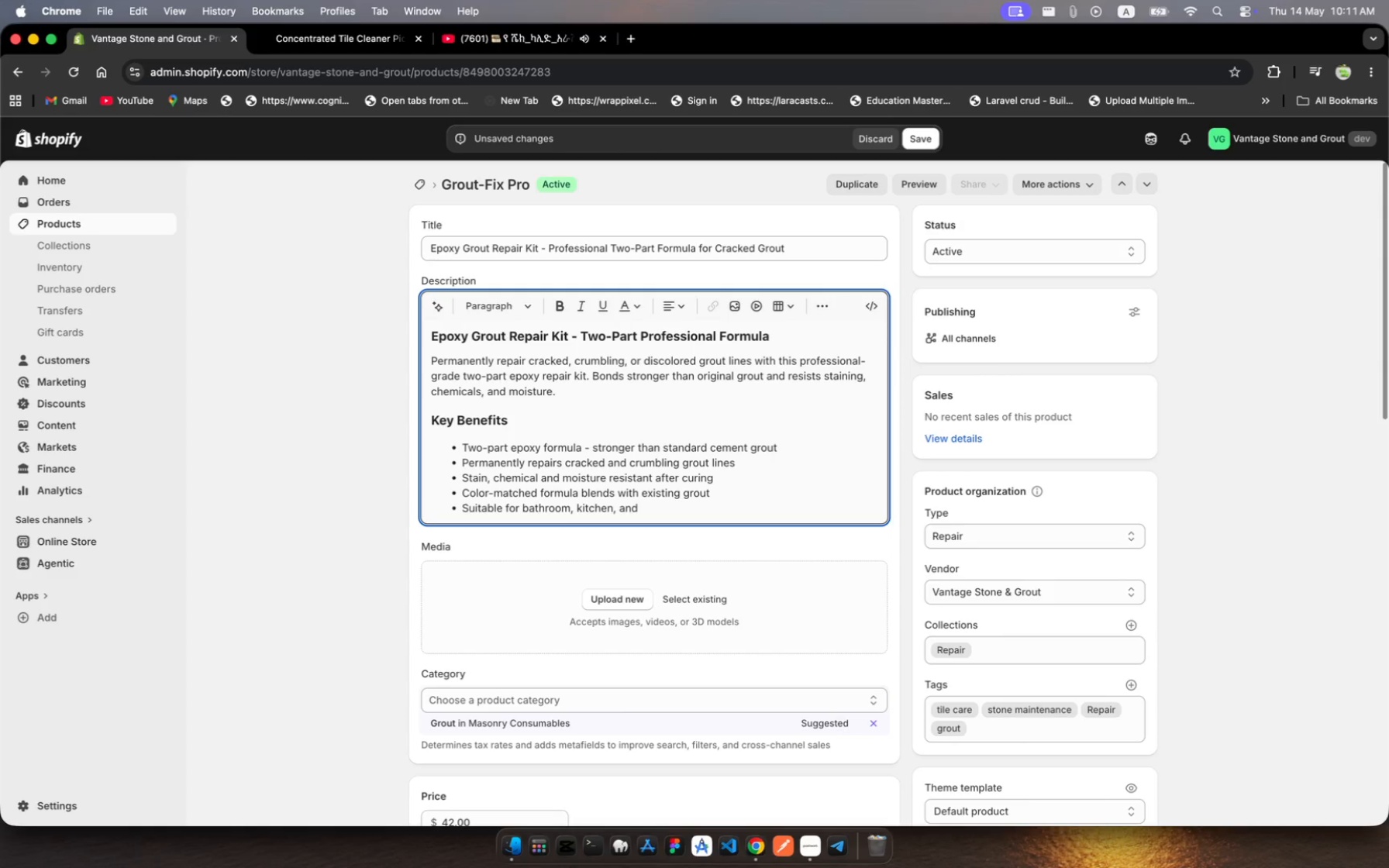 
hold_key(key=N, duration=0.38)
 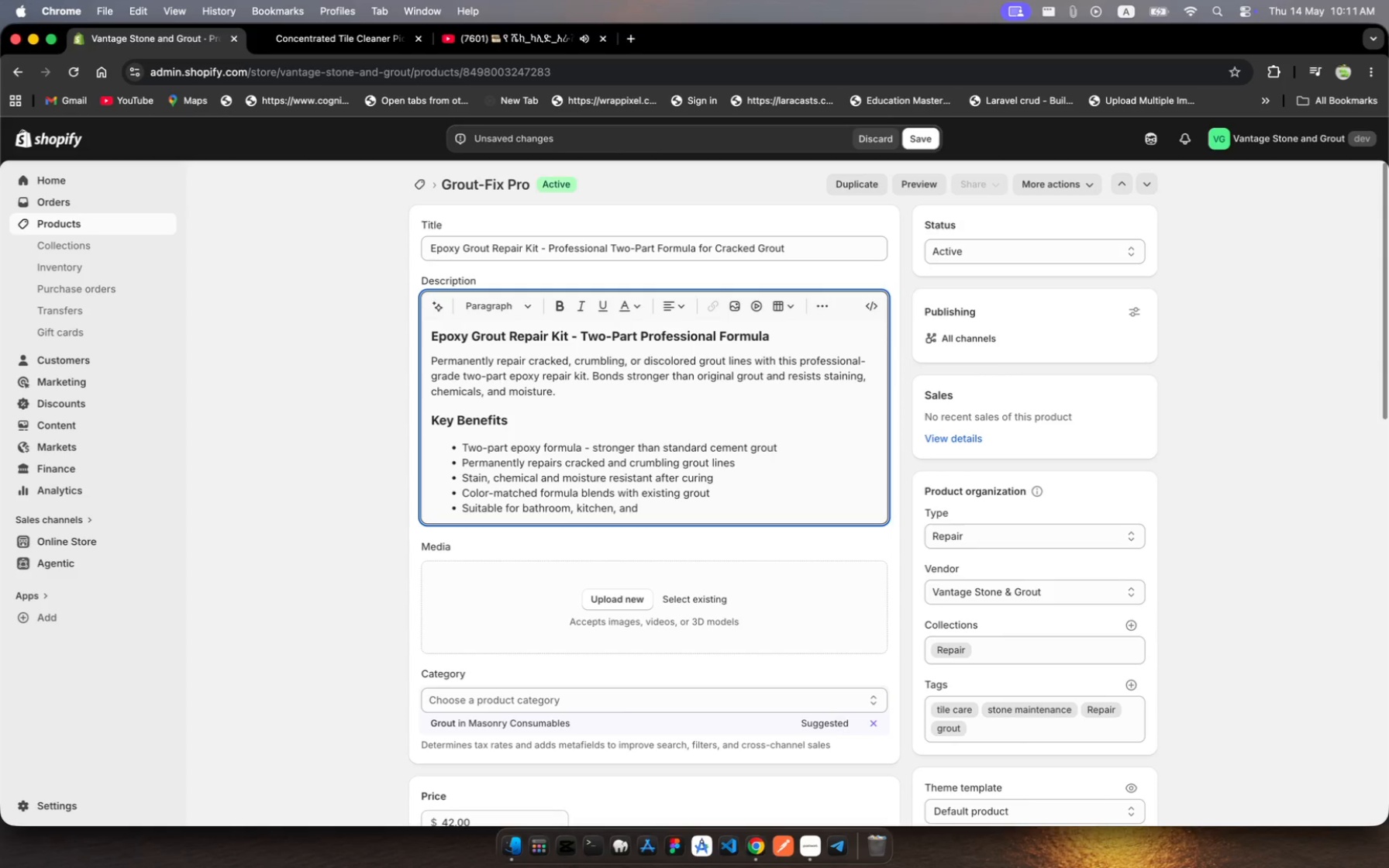 
wait(6.12)
 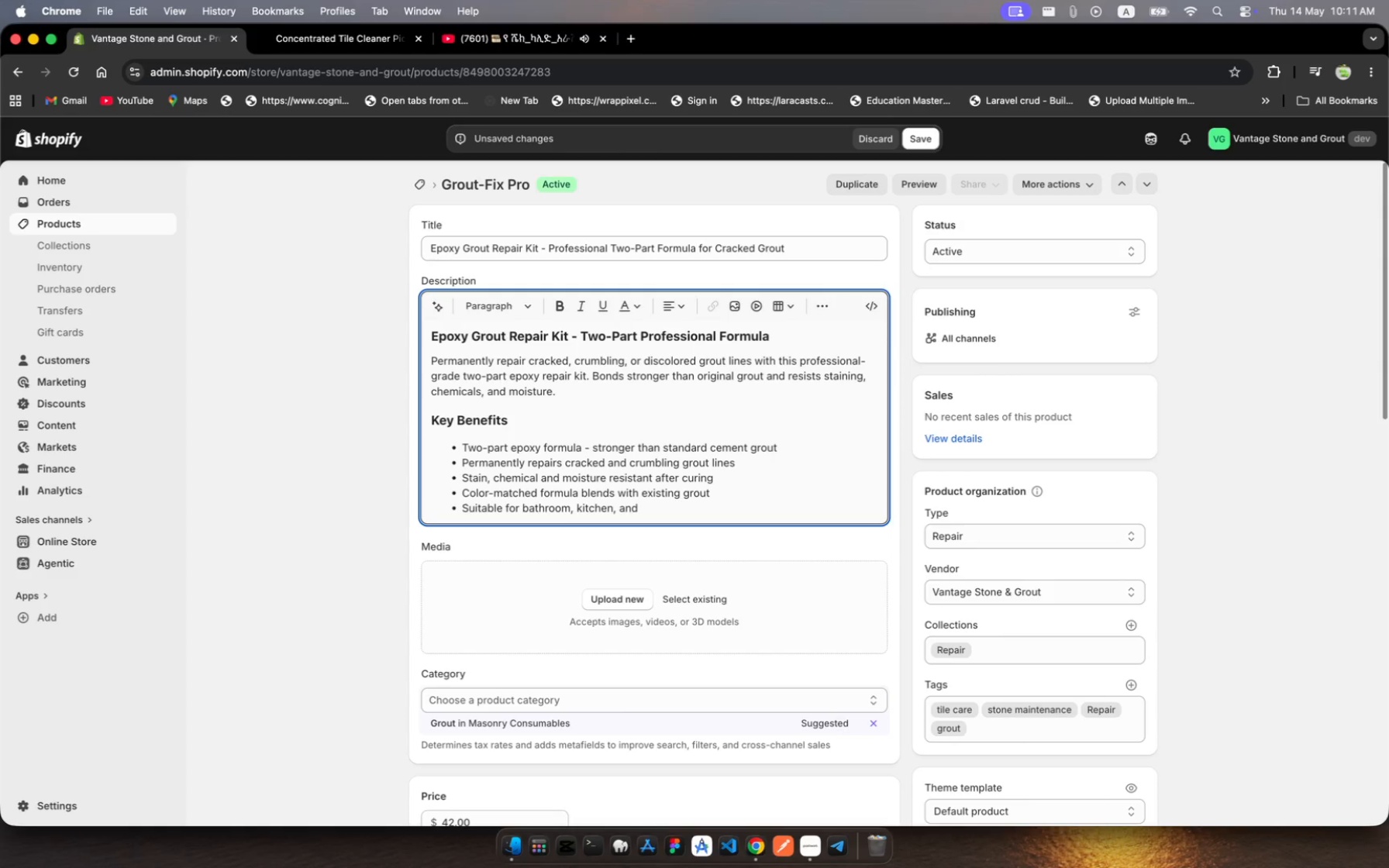 
type(commrcial tie applications)
 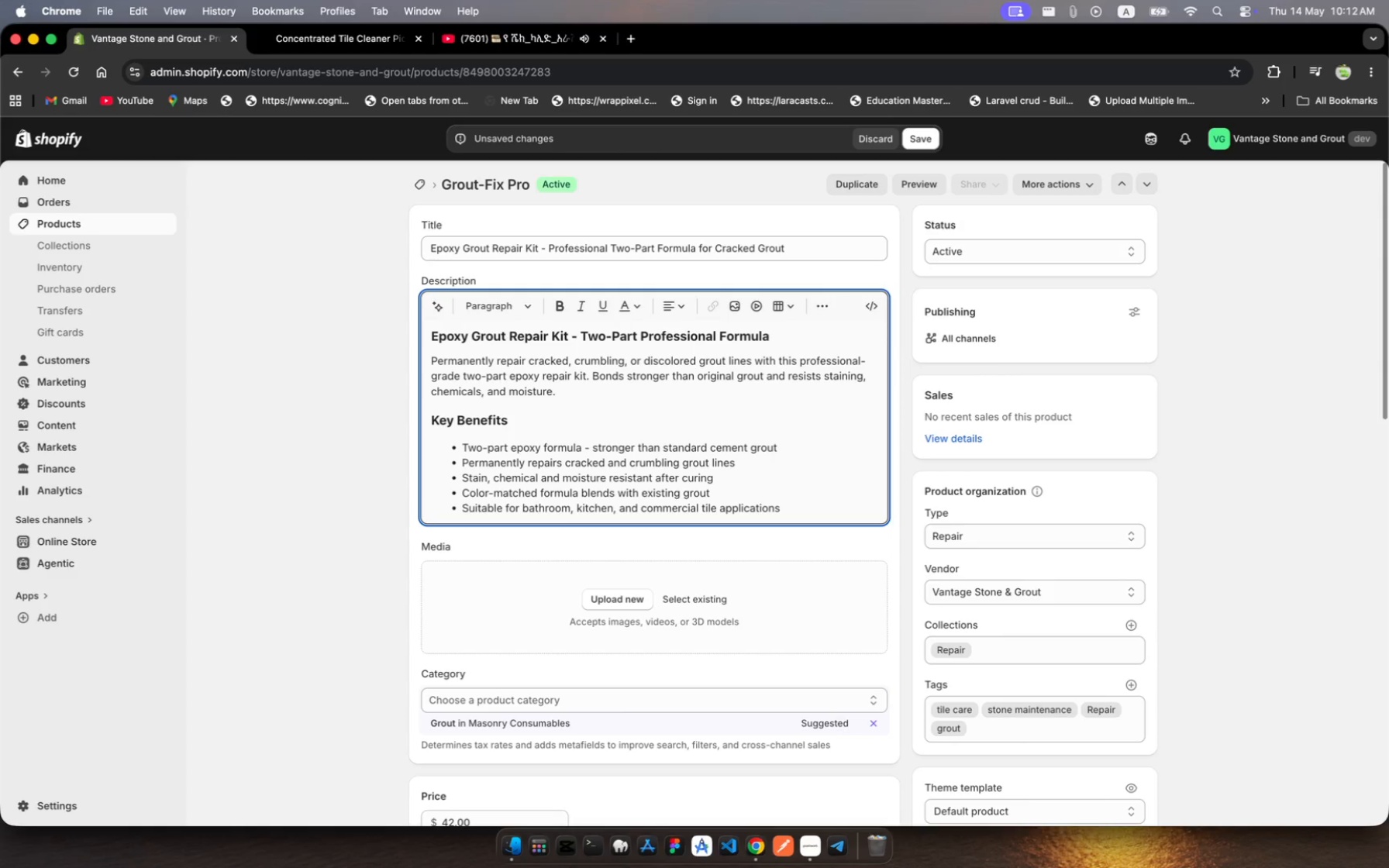 
key(Enter)
 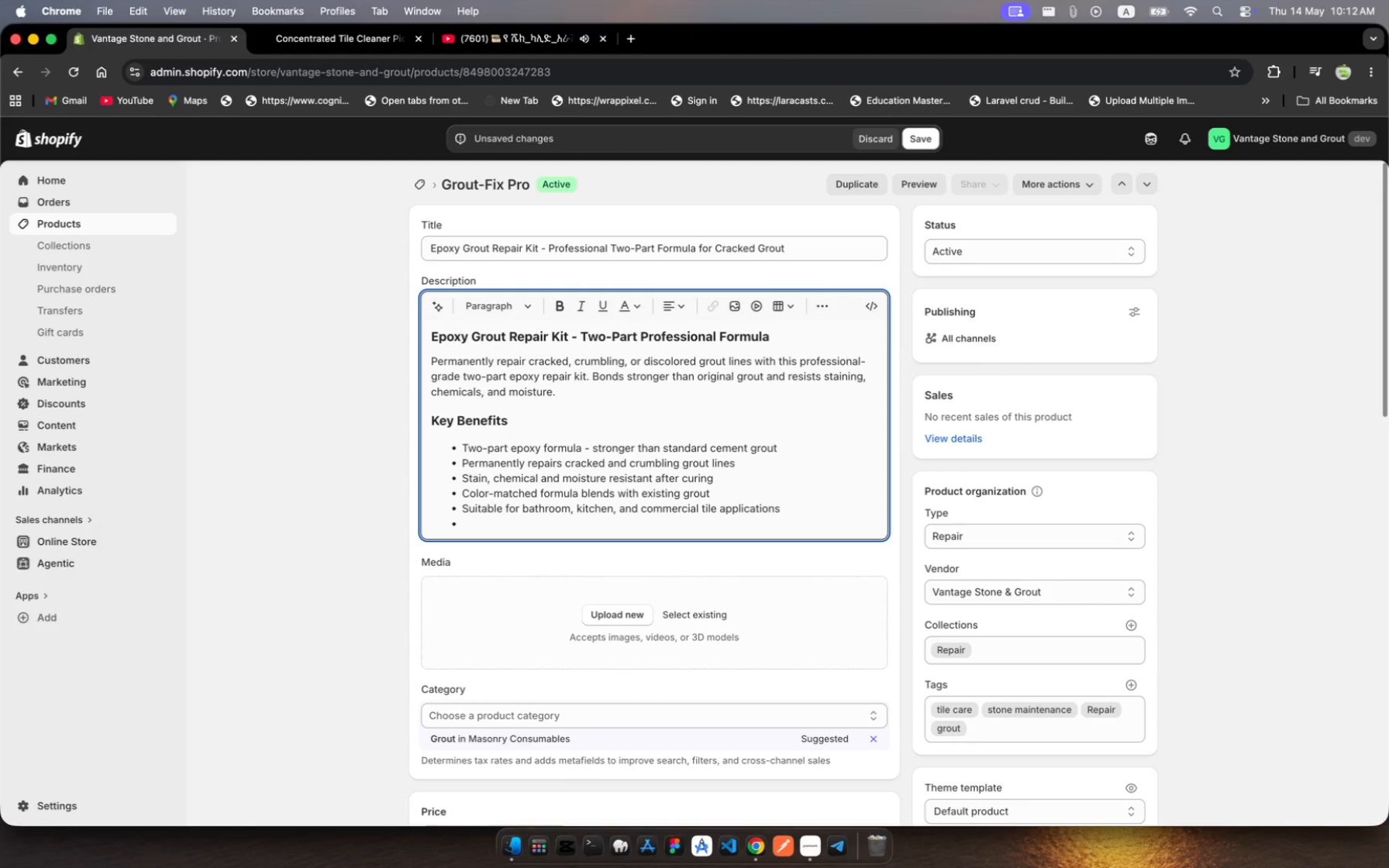 
key(Enter)
 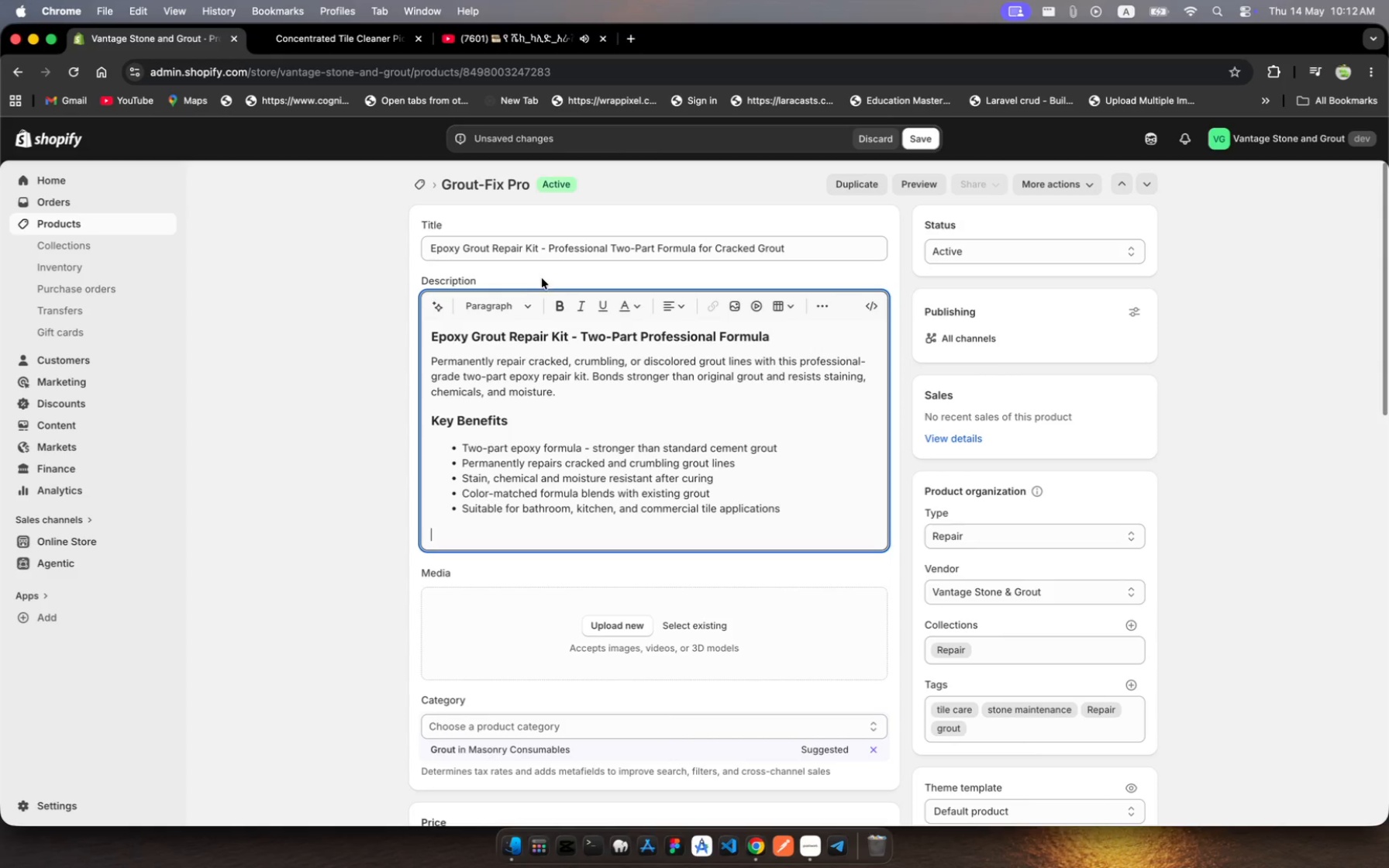 
left_click([520, 295])
 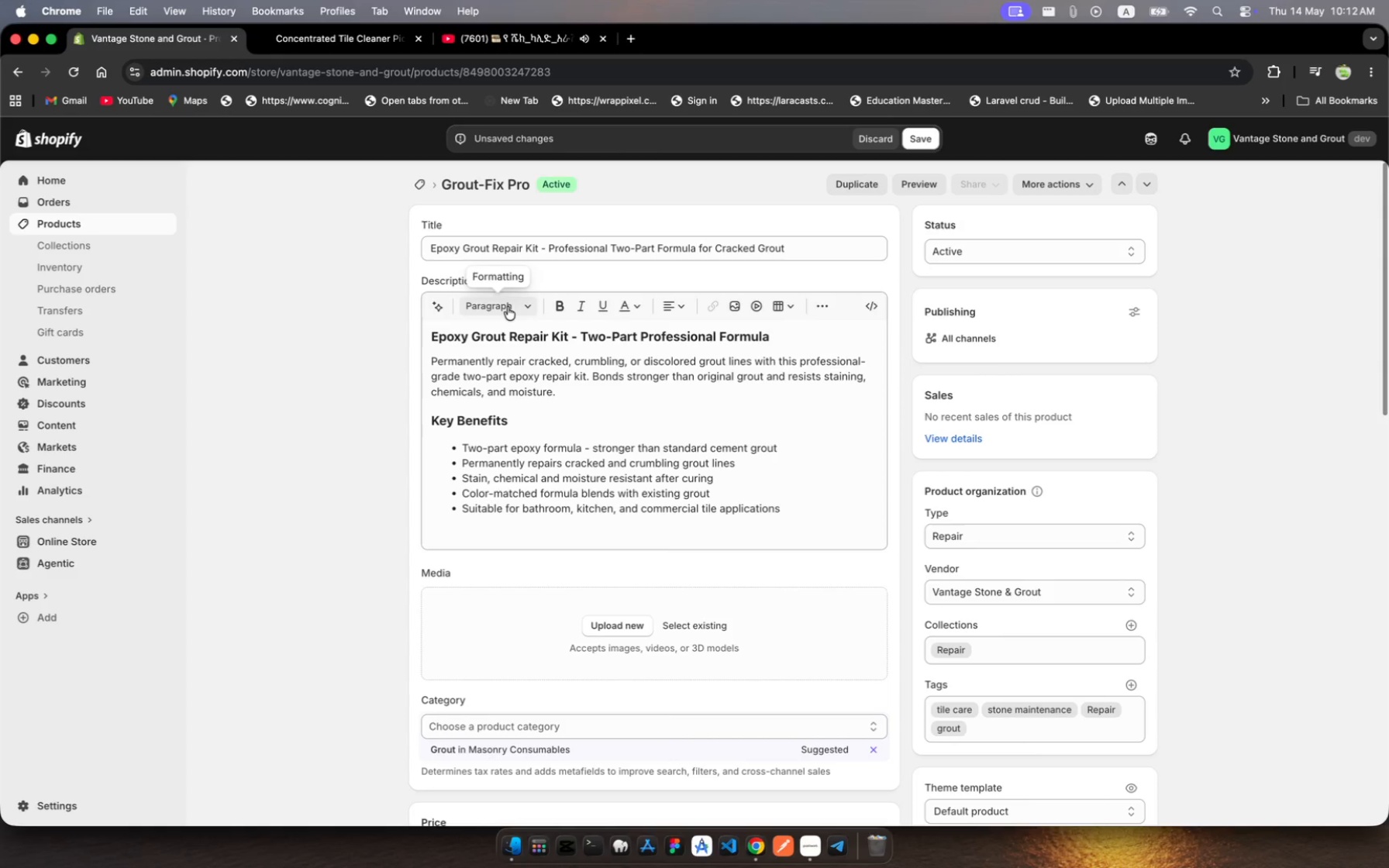 
left_click([508, 307])
 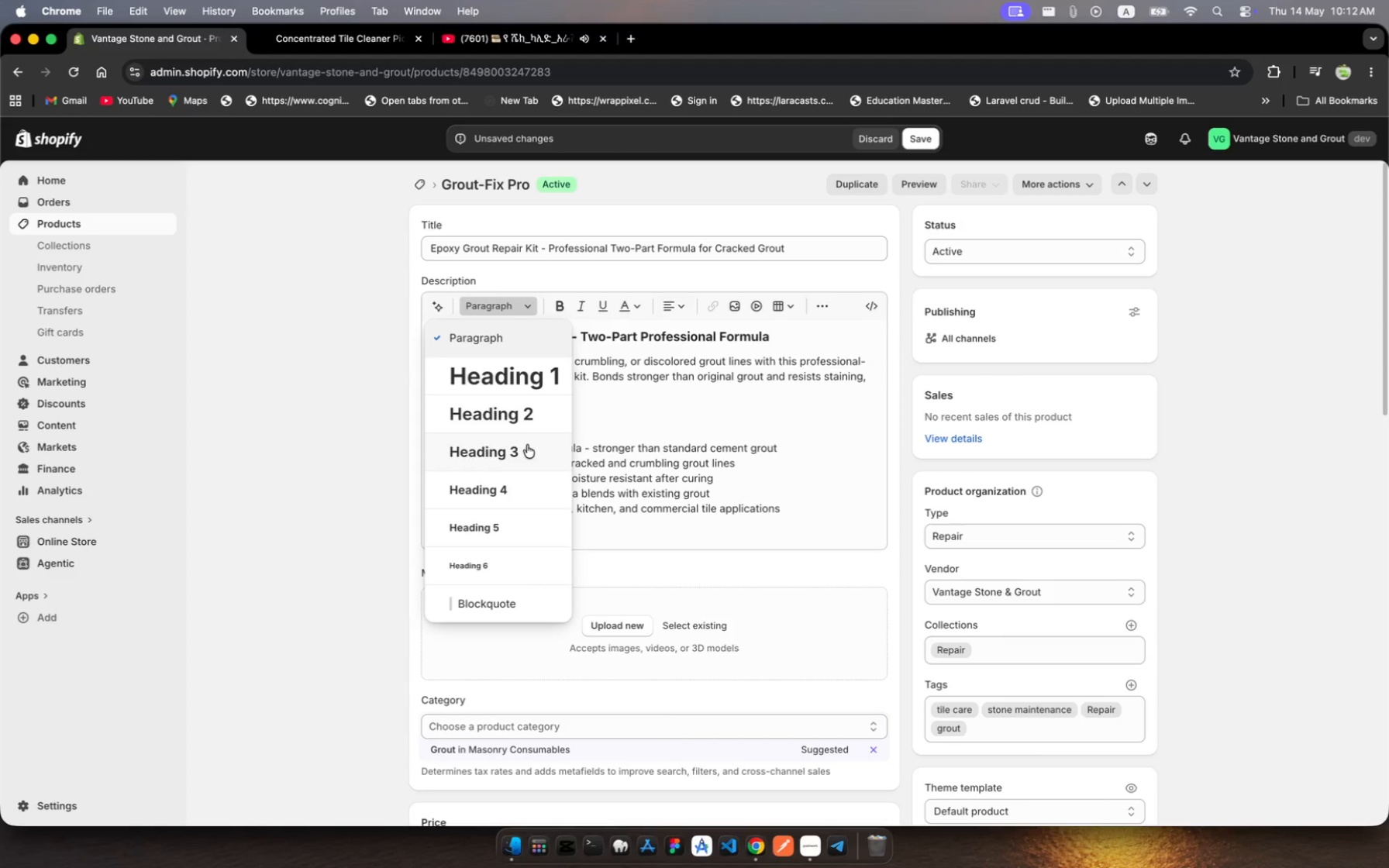 
left_click([528, 450])
 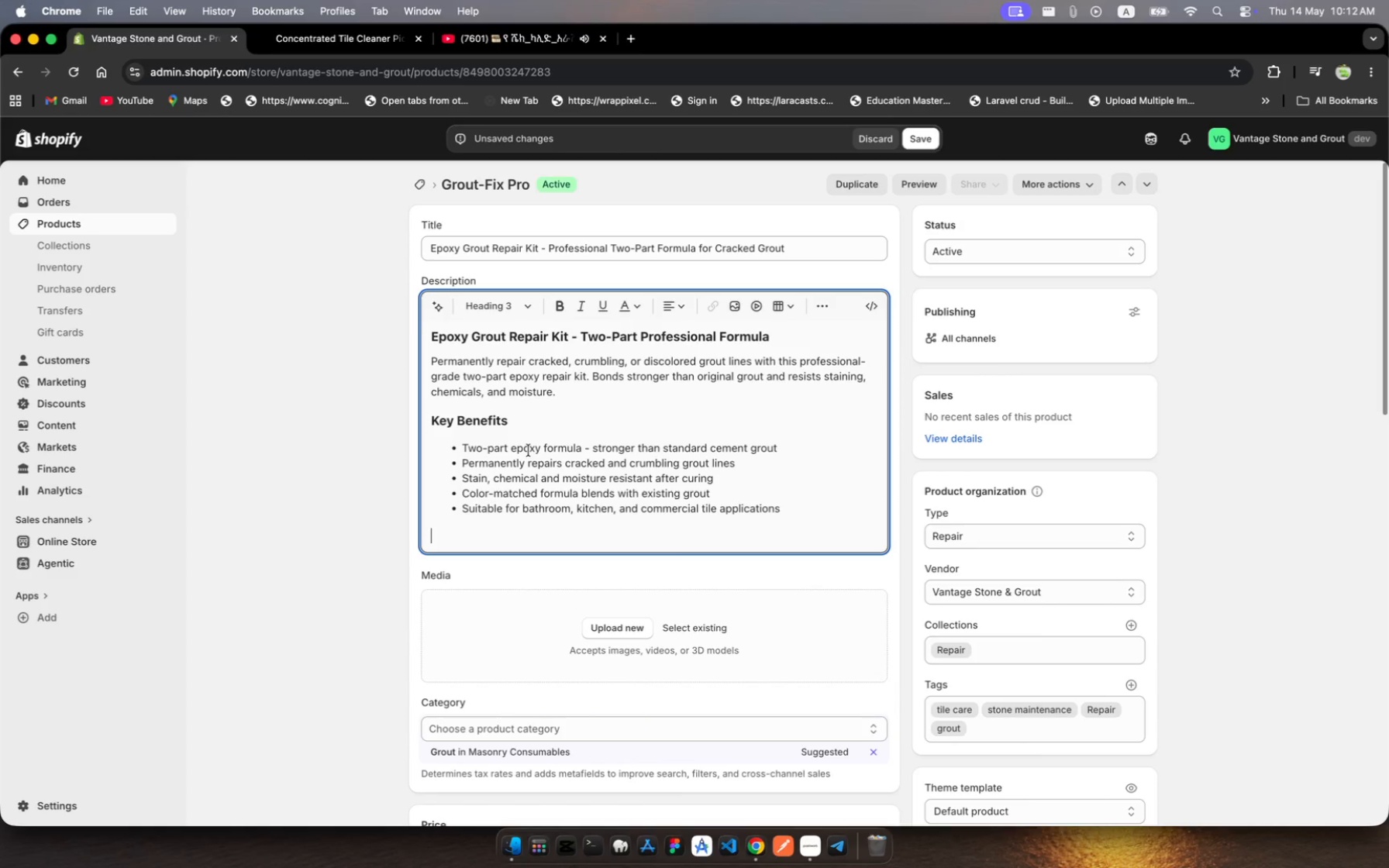 
type(Application)
 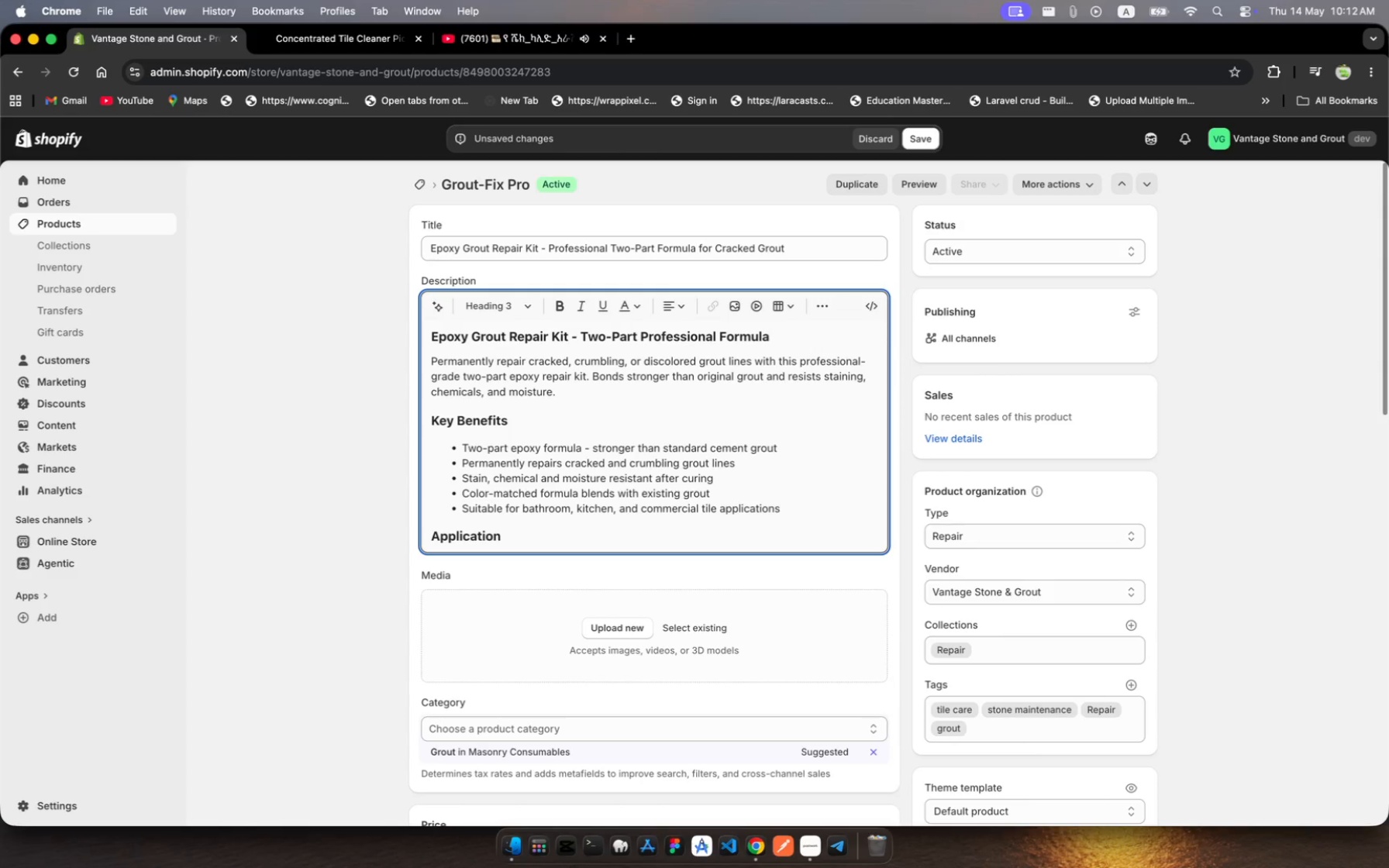 
key(Enter)
 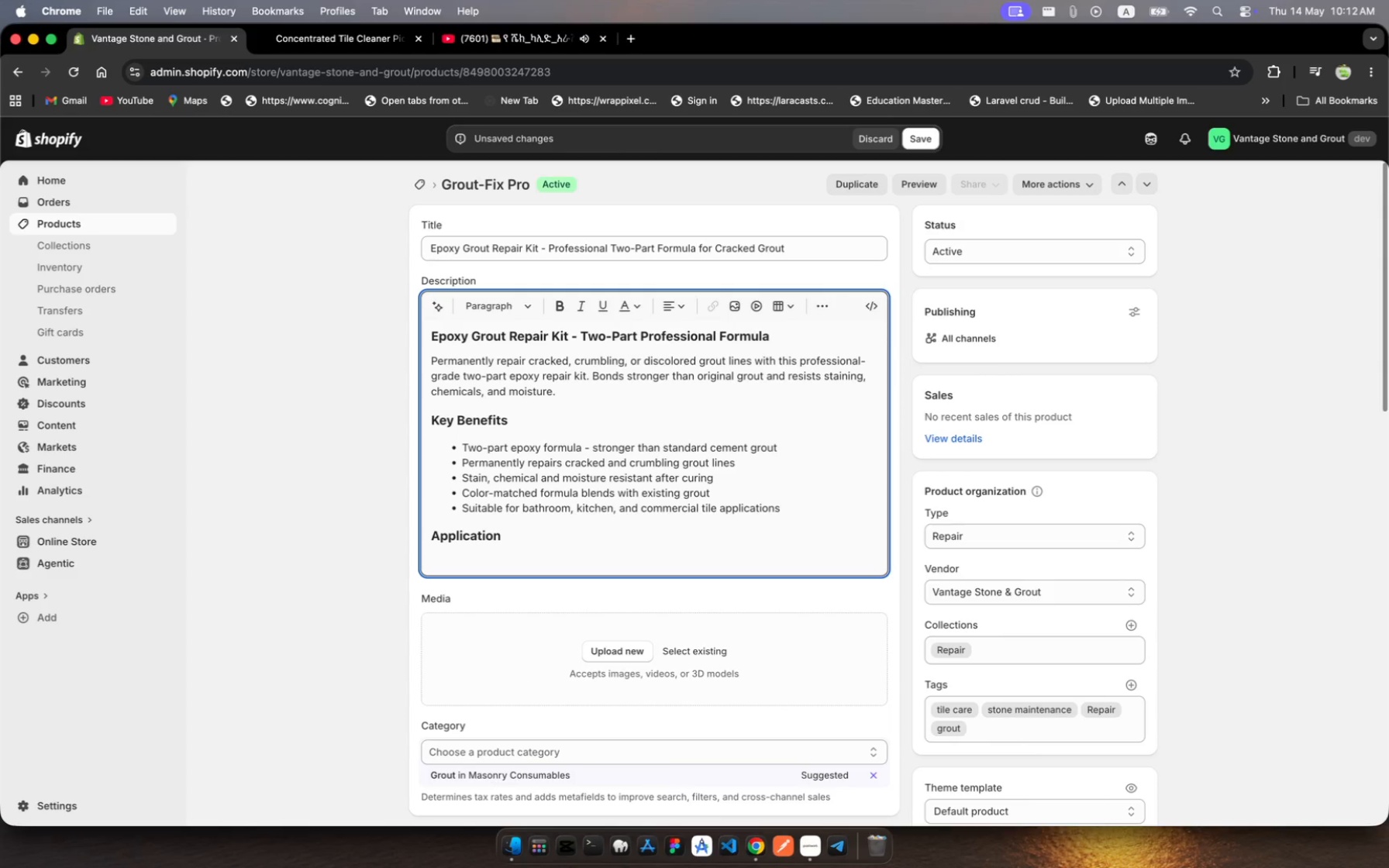 
type(Remove damaged )
 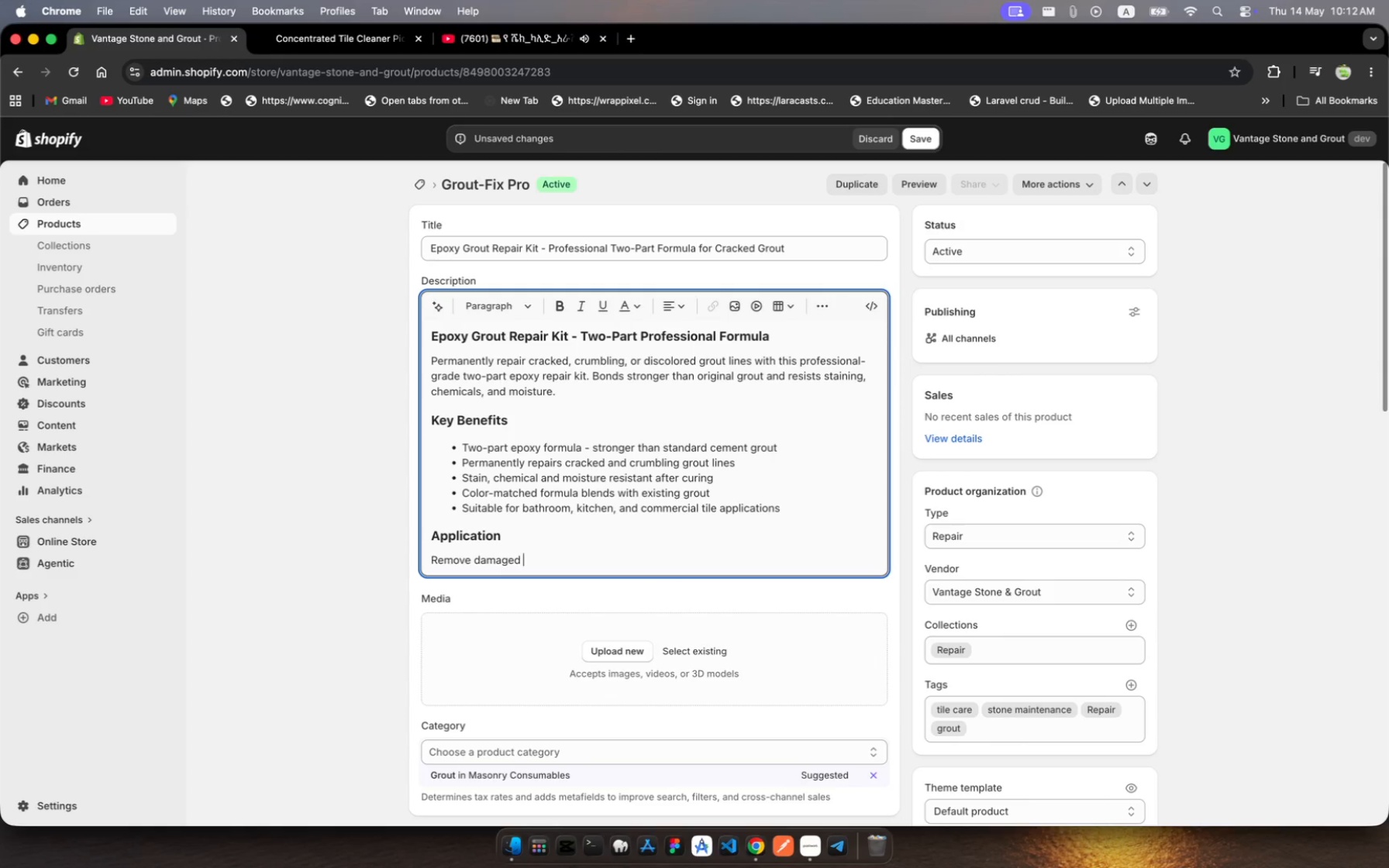 
wait(5.75)
 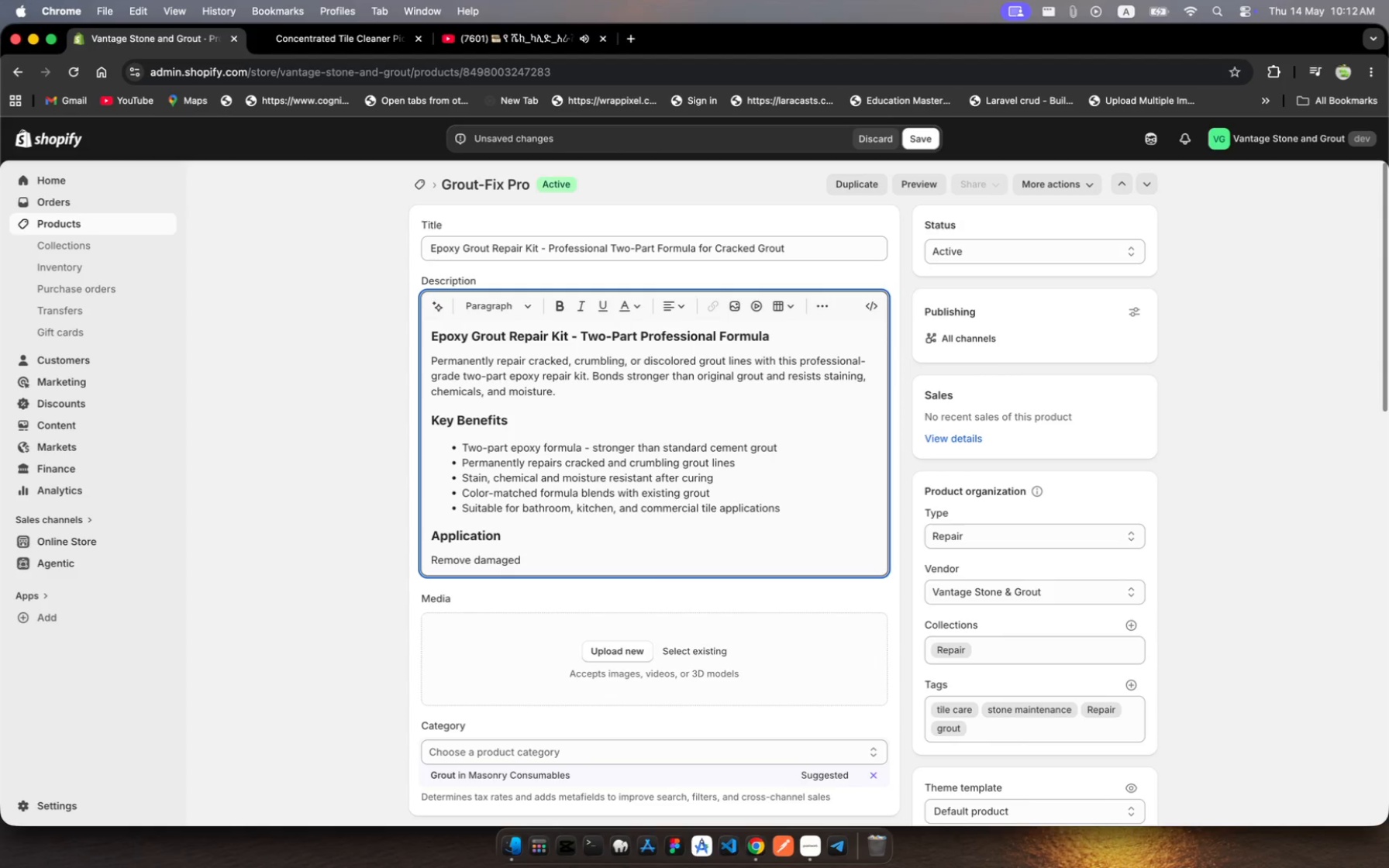 
type(groutr)
key(Backspace)
type(e)
key(Backspace)
 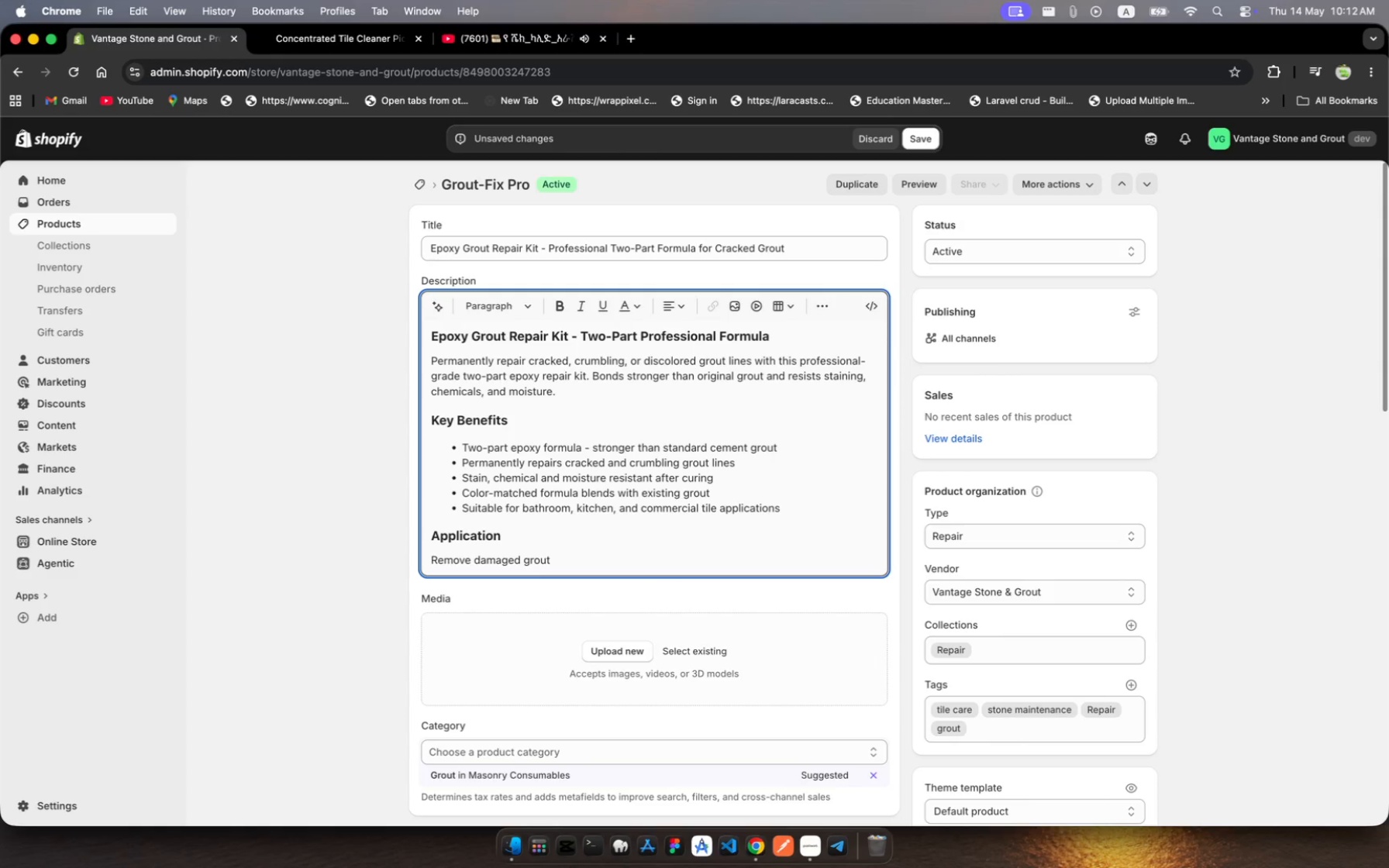 
type( usig)
 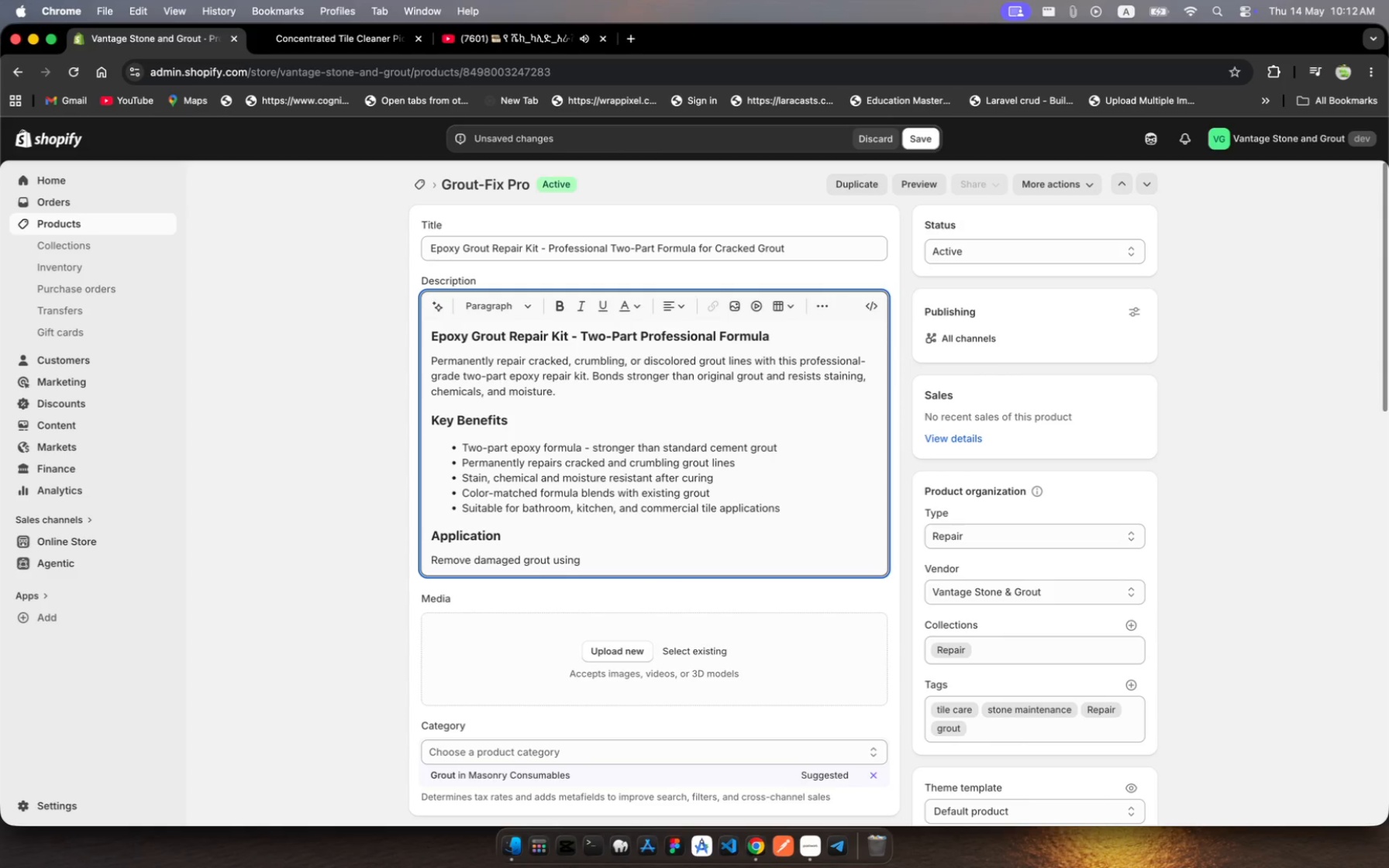 
hold_key(key=N, duration=0.34)
 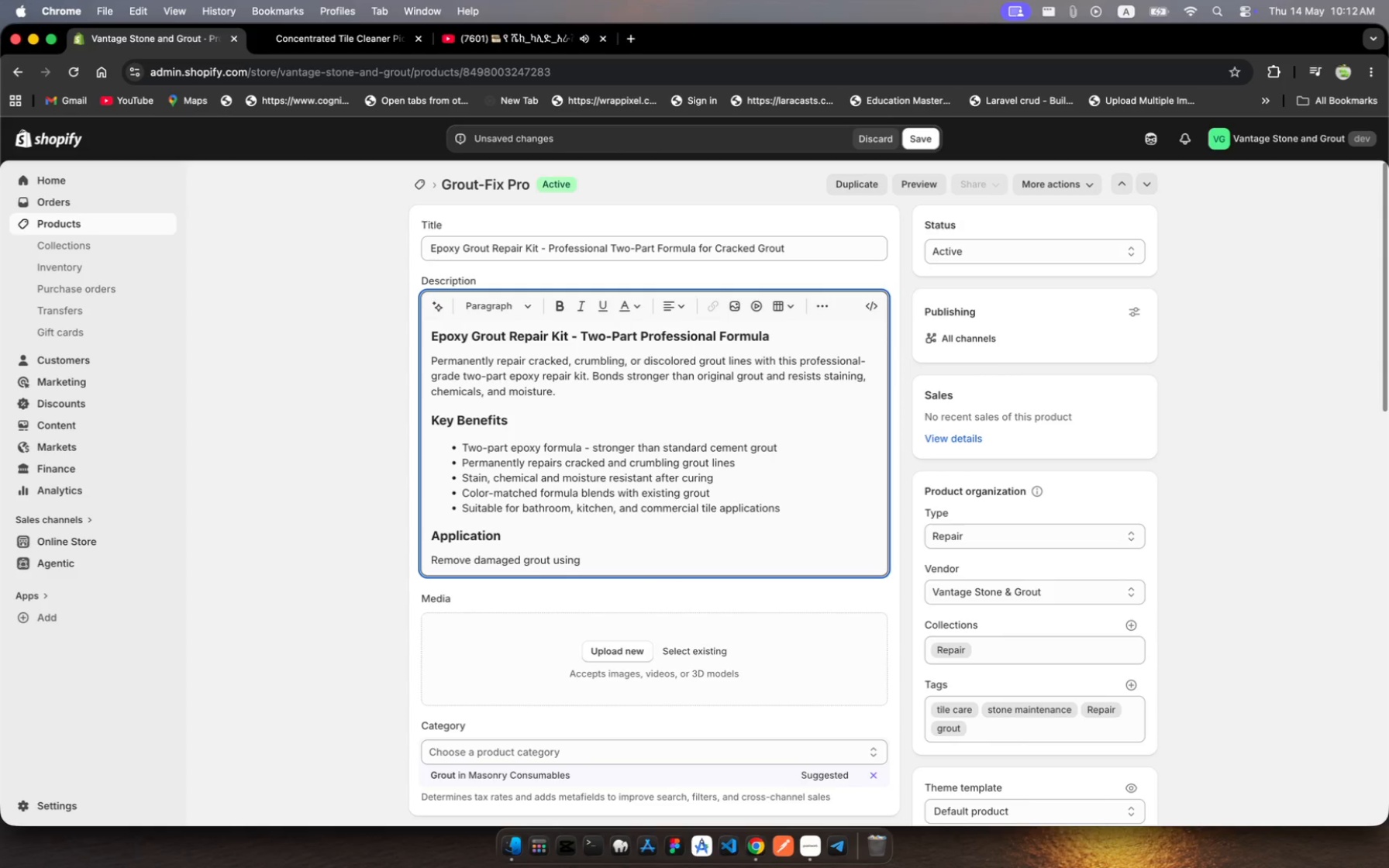 
type( a grout saw. )
 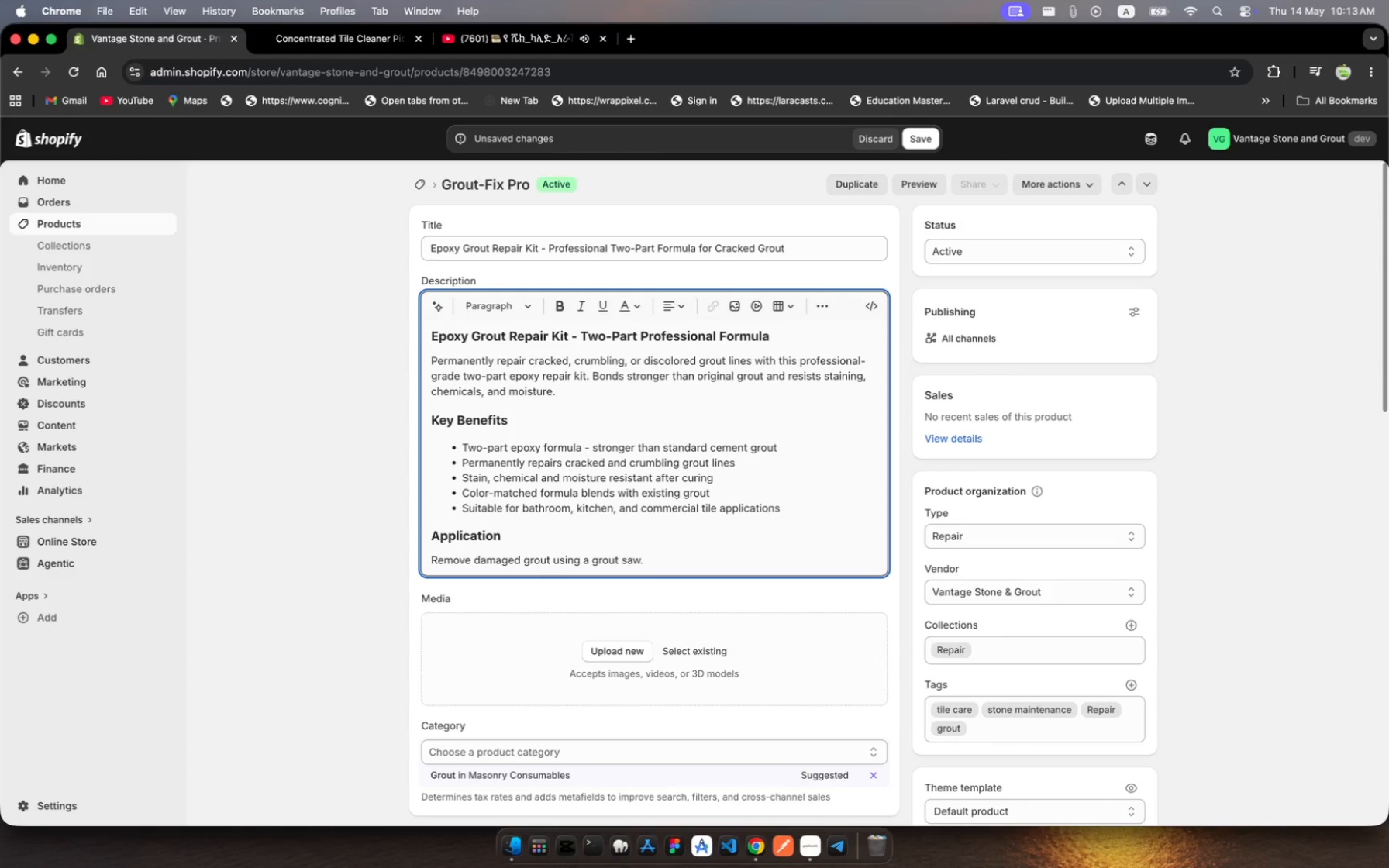 
type(Mix)
 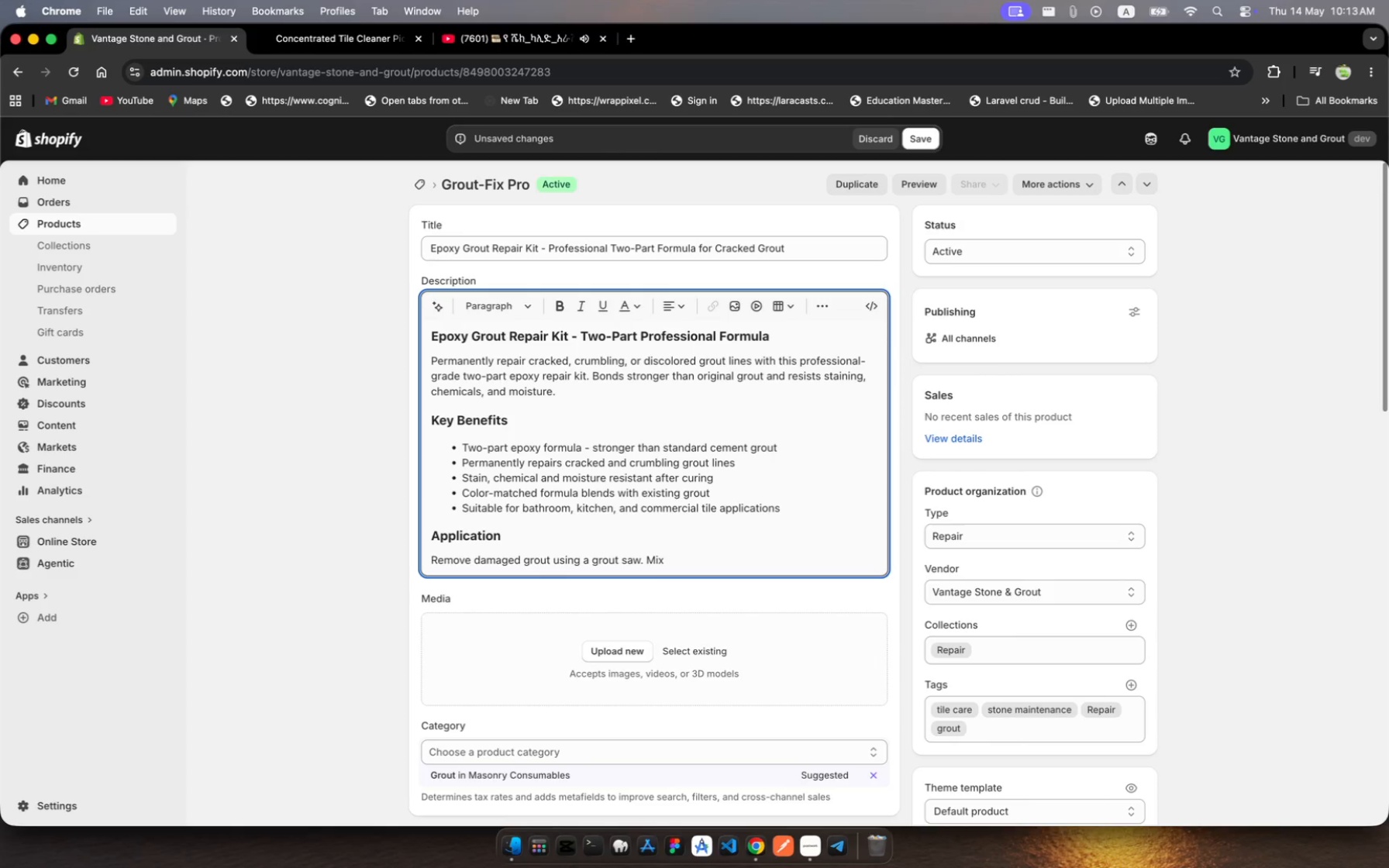 
type( parts A and B )
 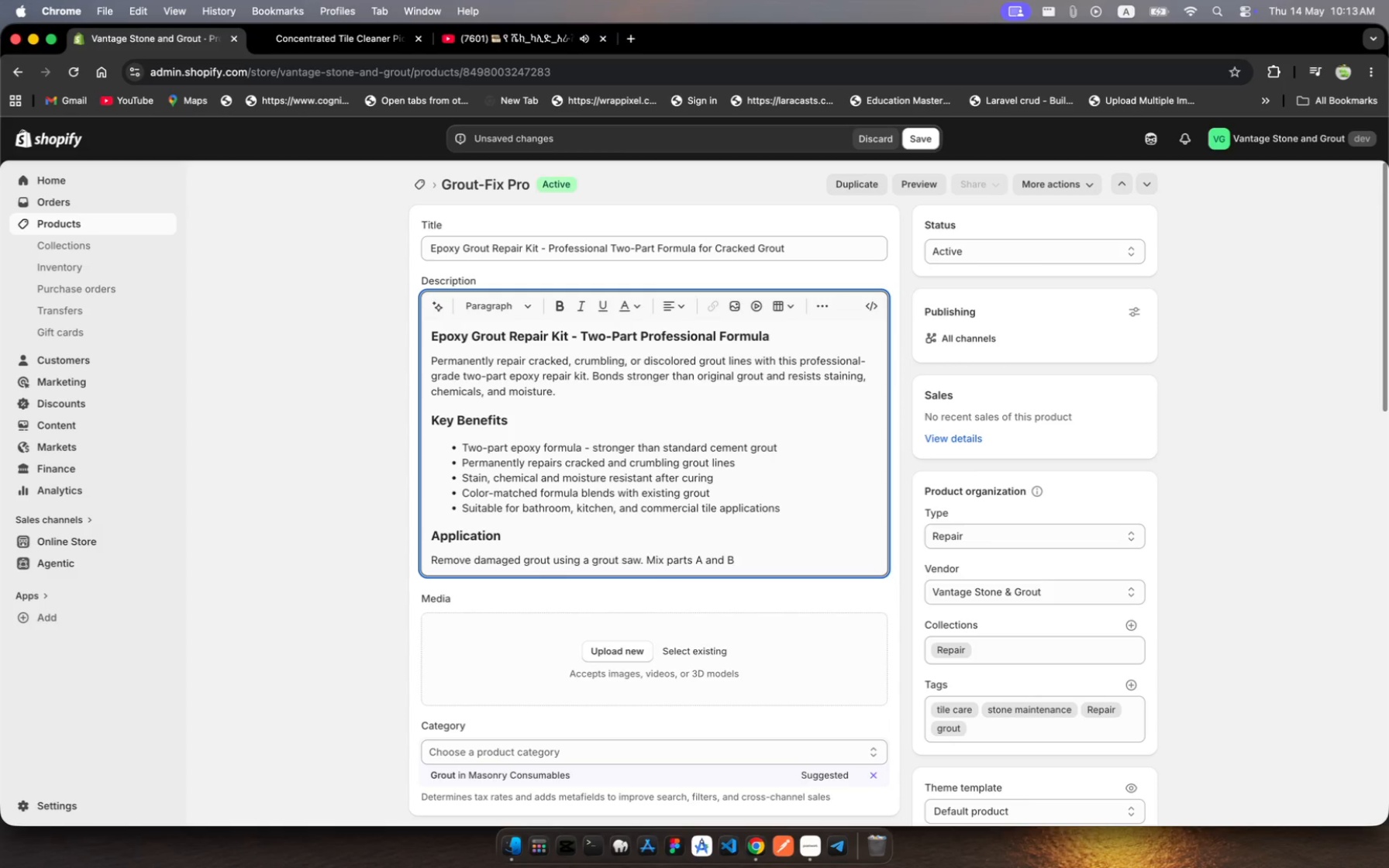 
type(throughy )
 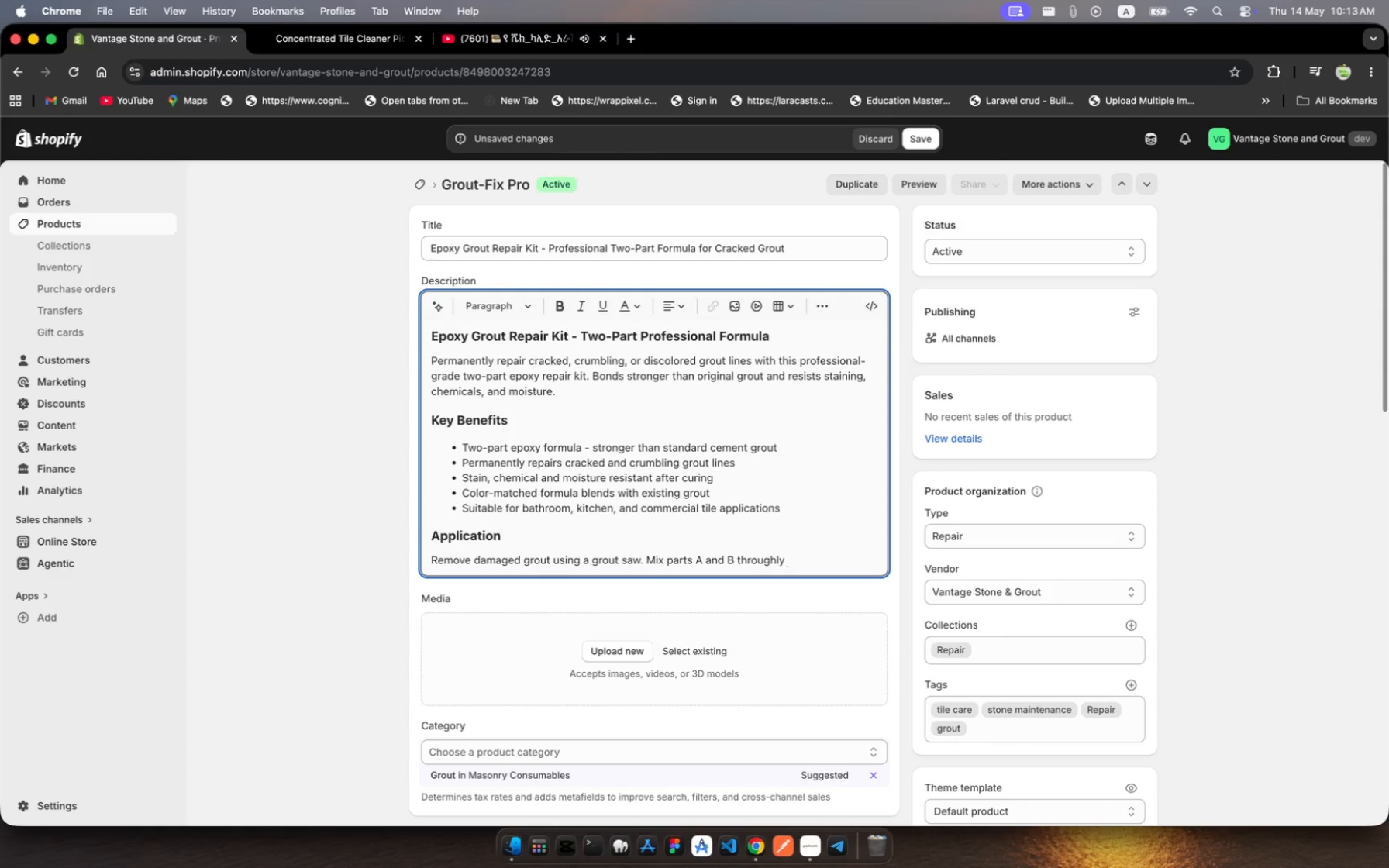 
hold_key(key=L, duration=0.35)
 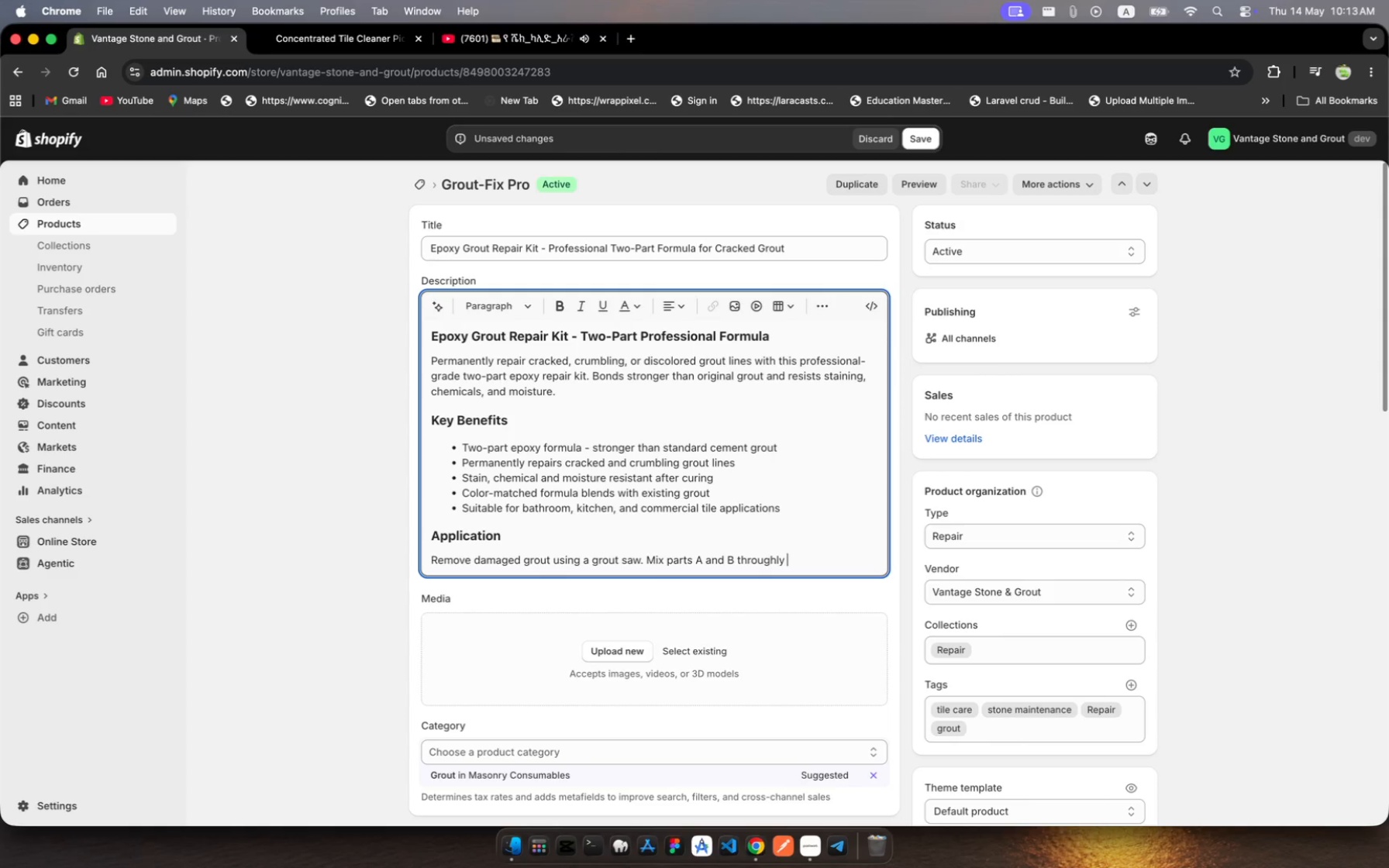 
type(and apply with)
 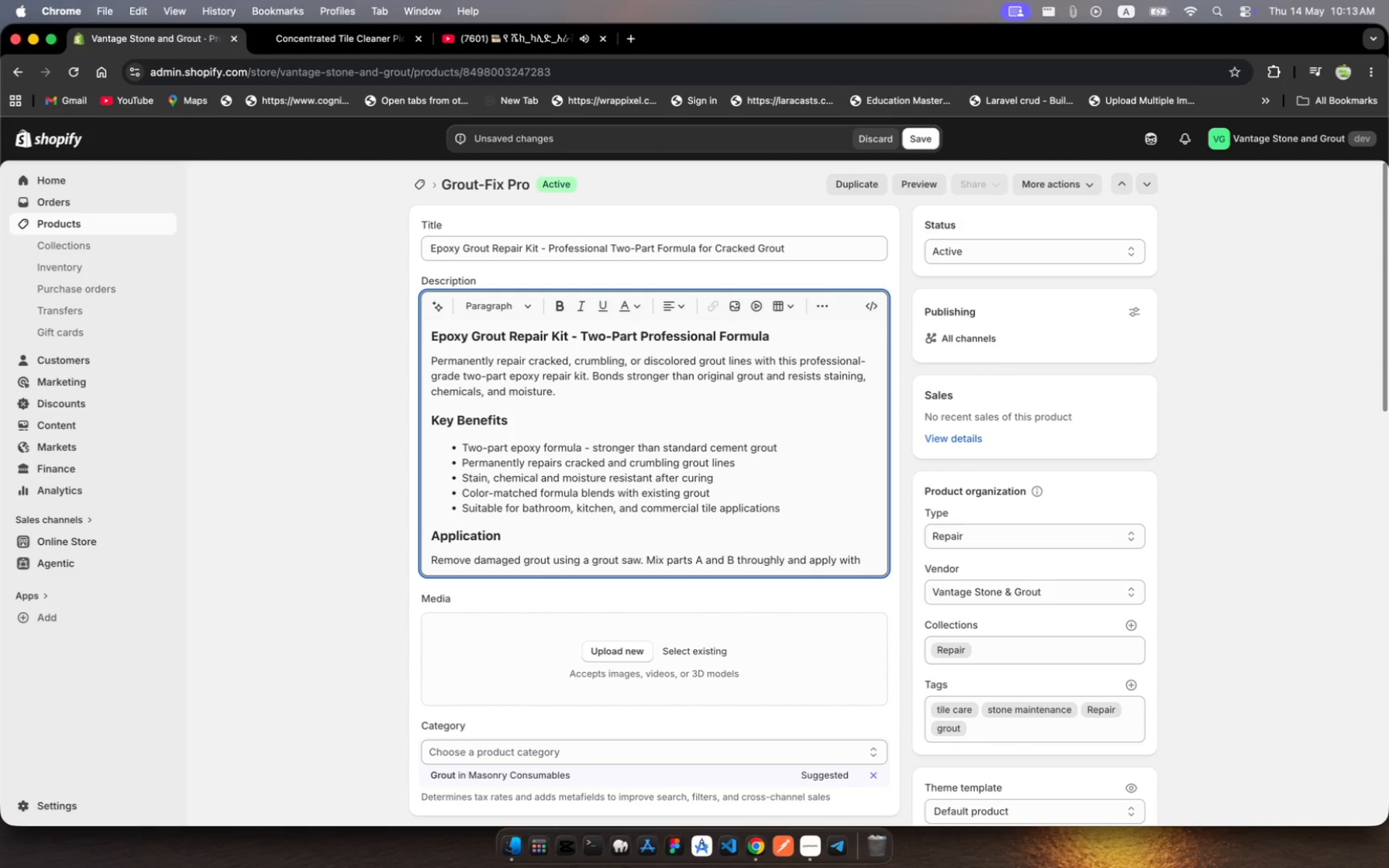 
type( a grout float. Wipe )
 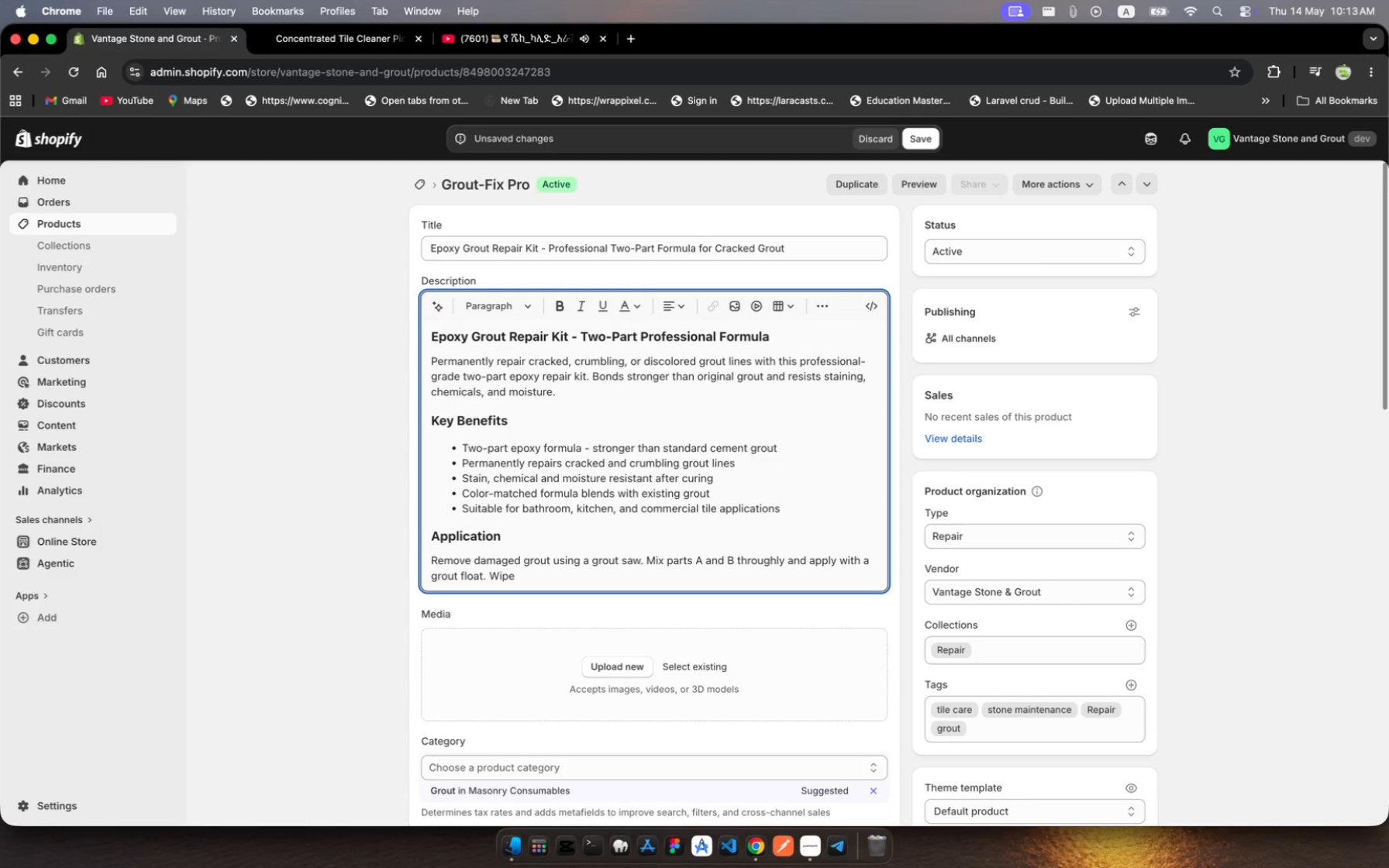 
type(excess immediatey. )
 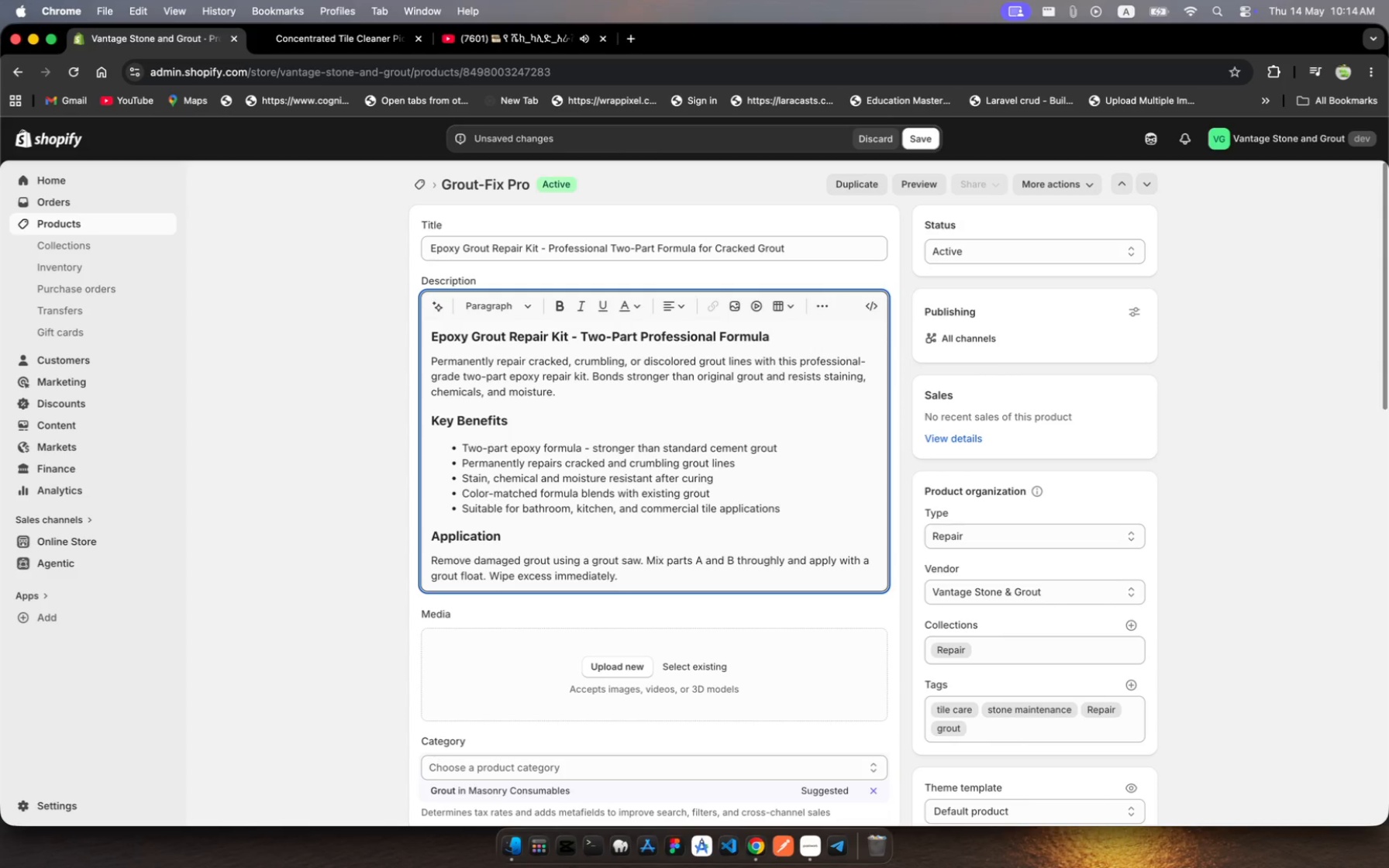 
hold_key(key=L, duration=0.39)
 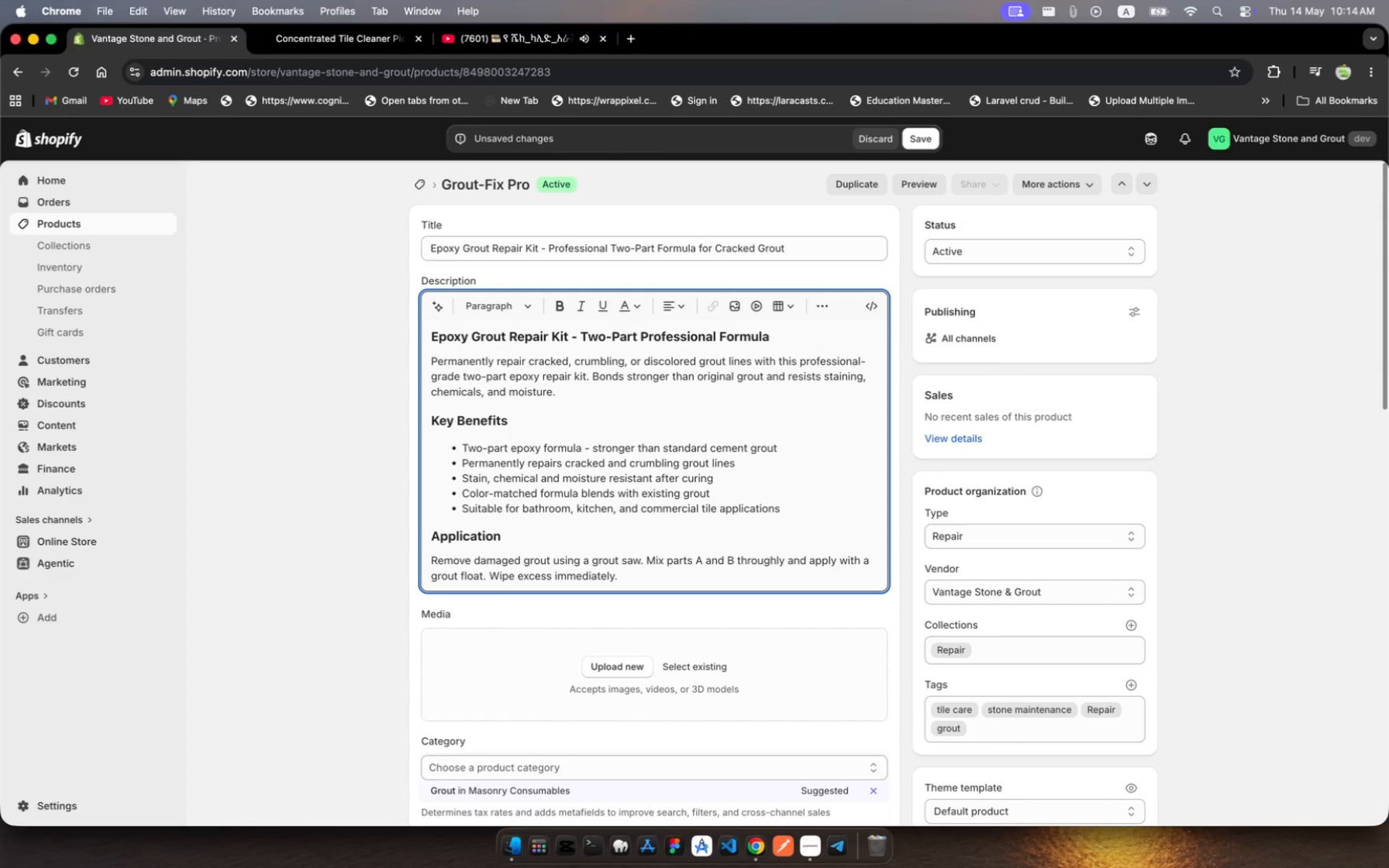 
type(Full cure in 24 hours.)
 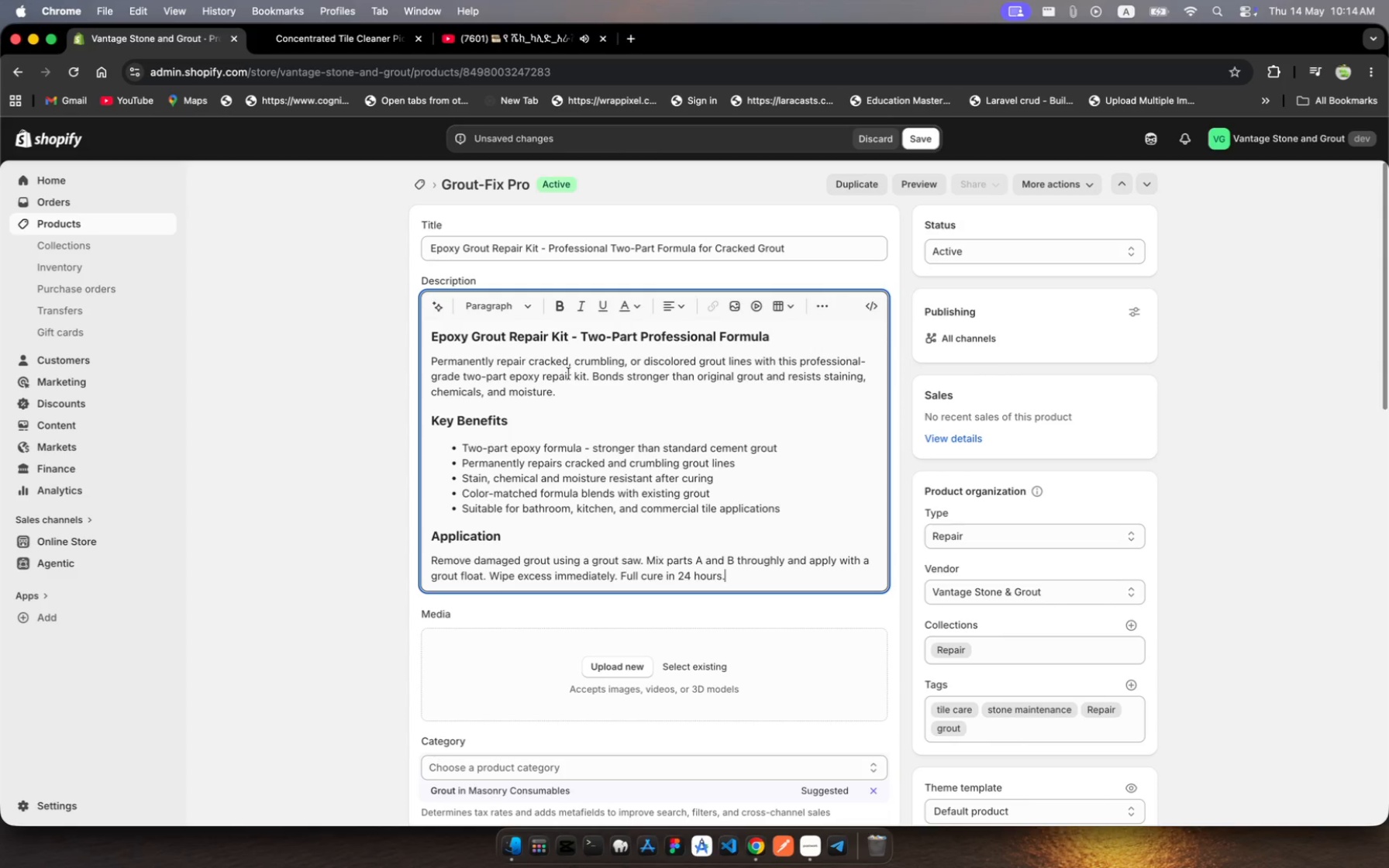 
scroll: coordinate [610, 442], scroll_direction: up, amount: 86.0
 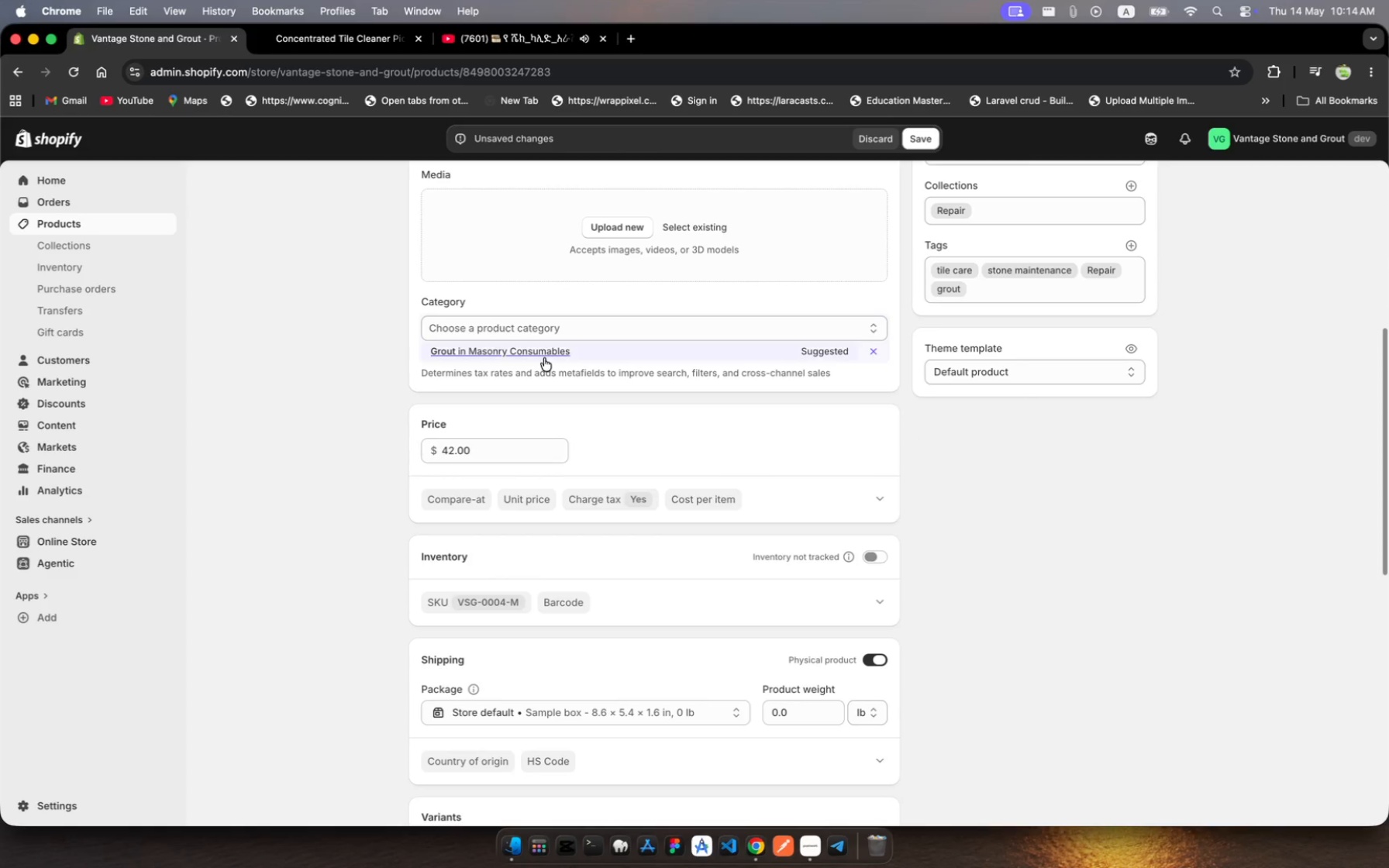 
left_click([544, 358])
 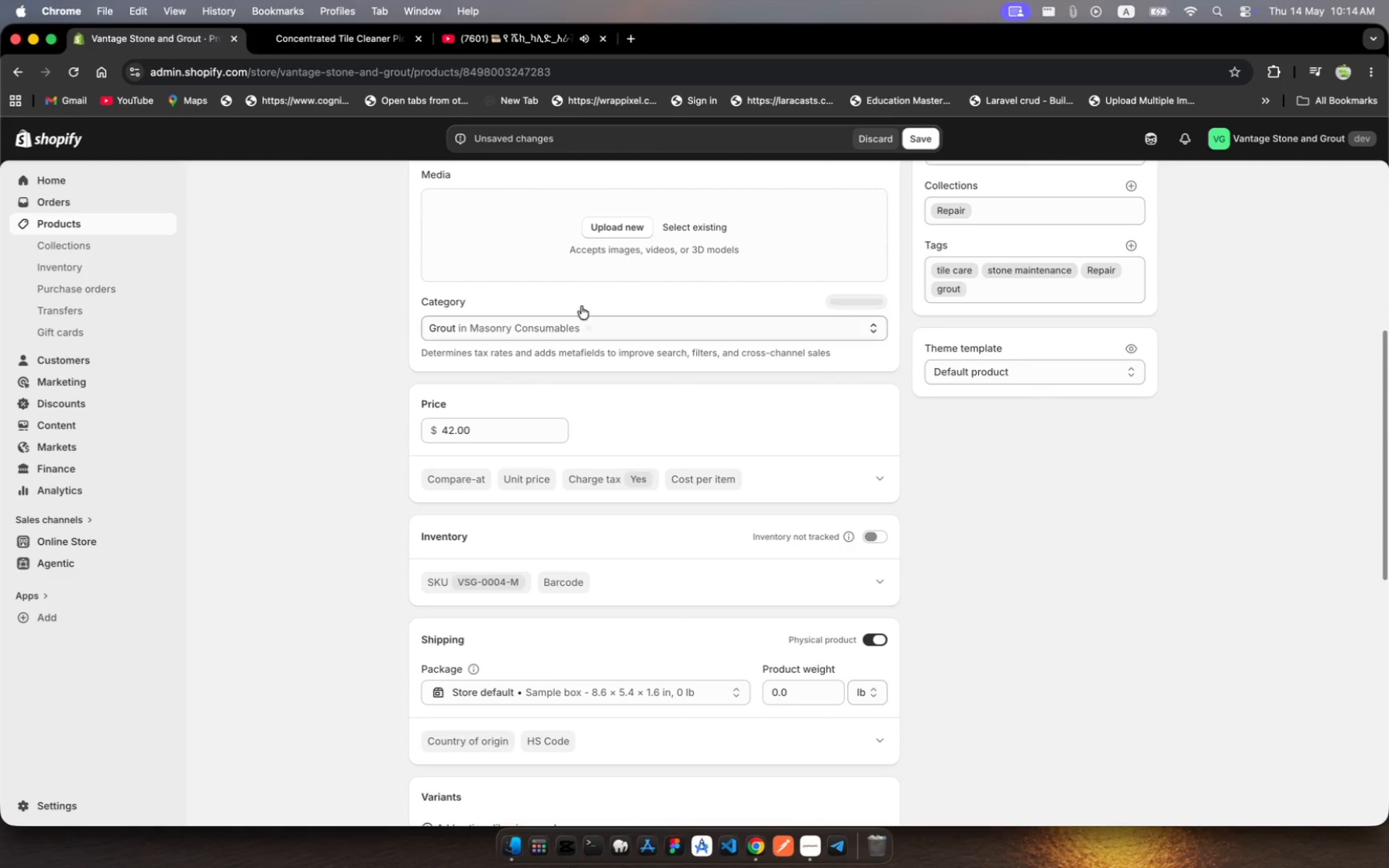 
scroll: coordinate [596, 302], scroll_direction: up, amount: 51.0
 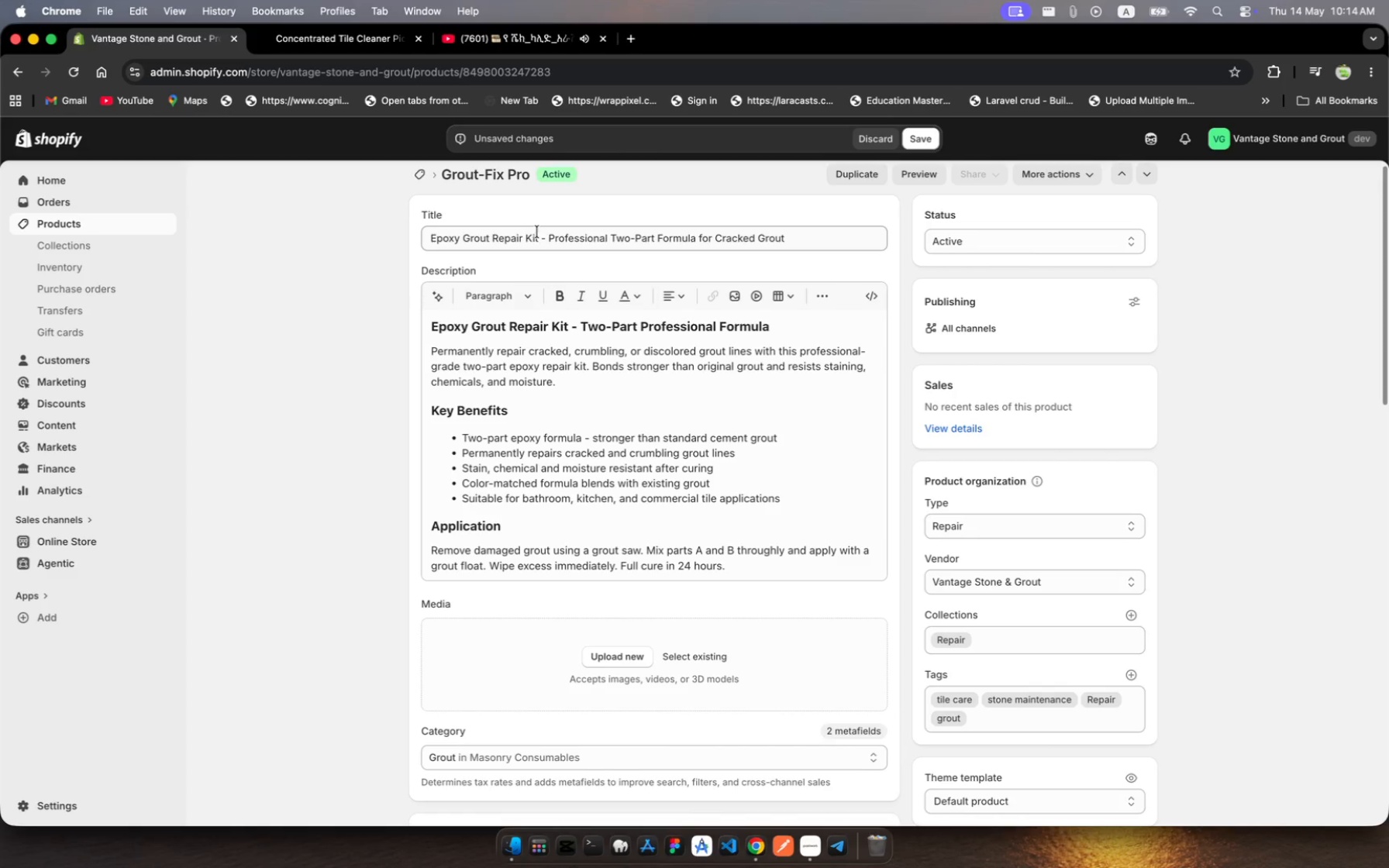 
left_click([539, 236])
 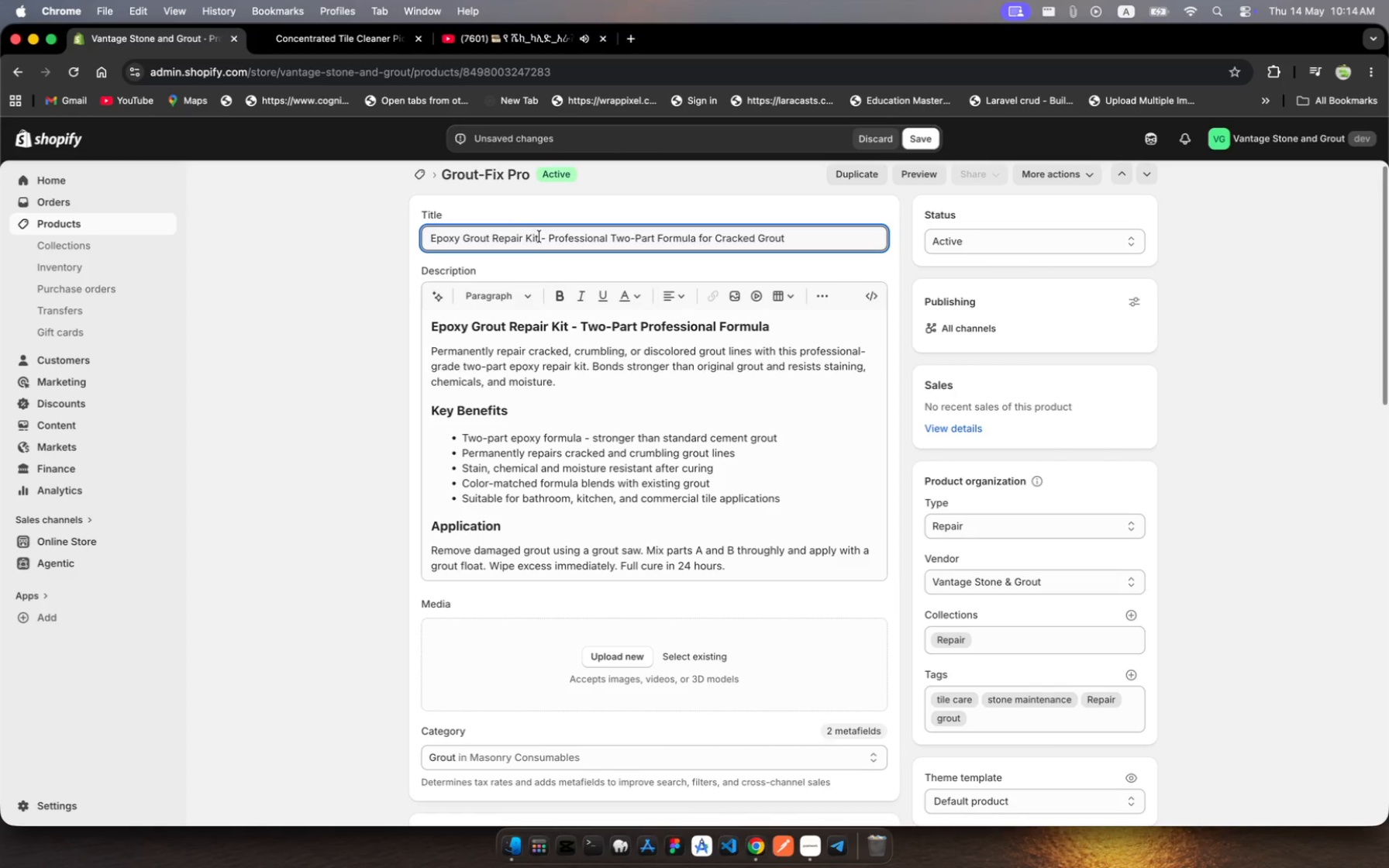 
left_click_drag(start_coordinate=[539, 236], to_coordinate=[463, 238])
 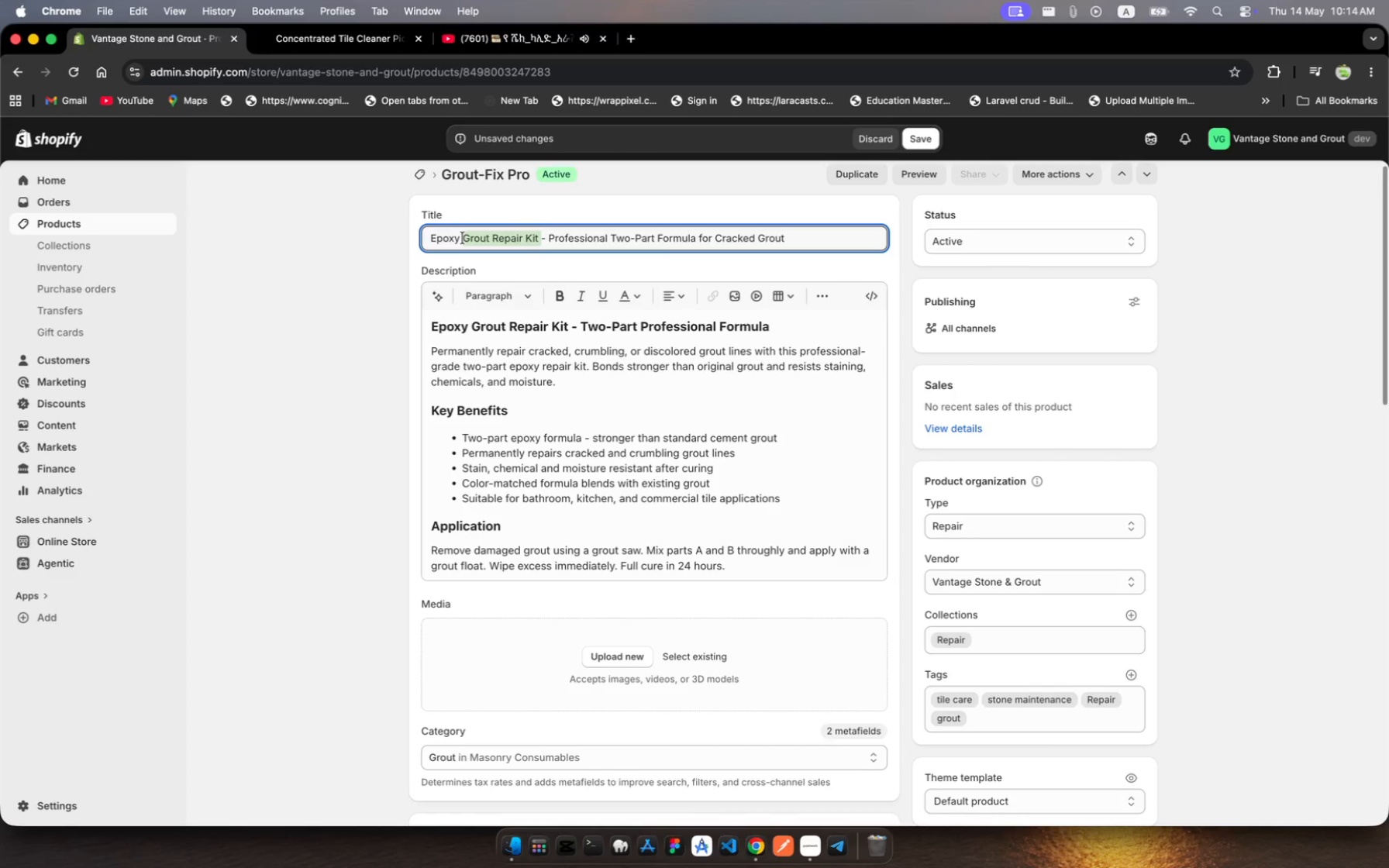 
key(Meta+C)
 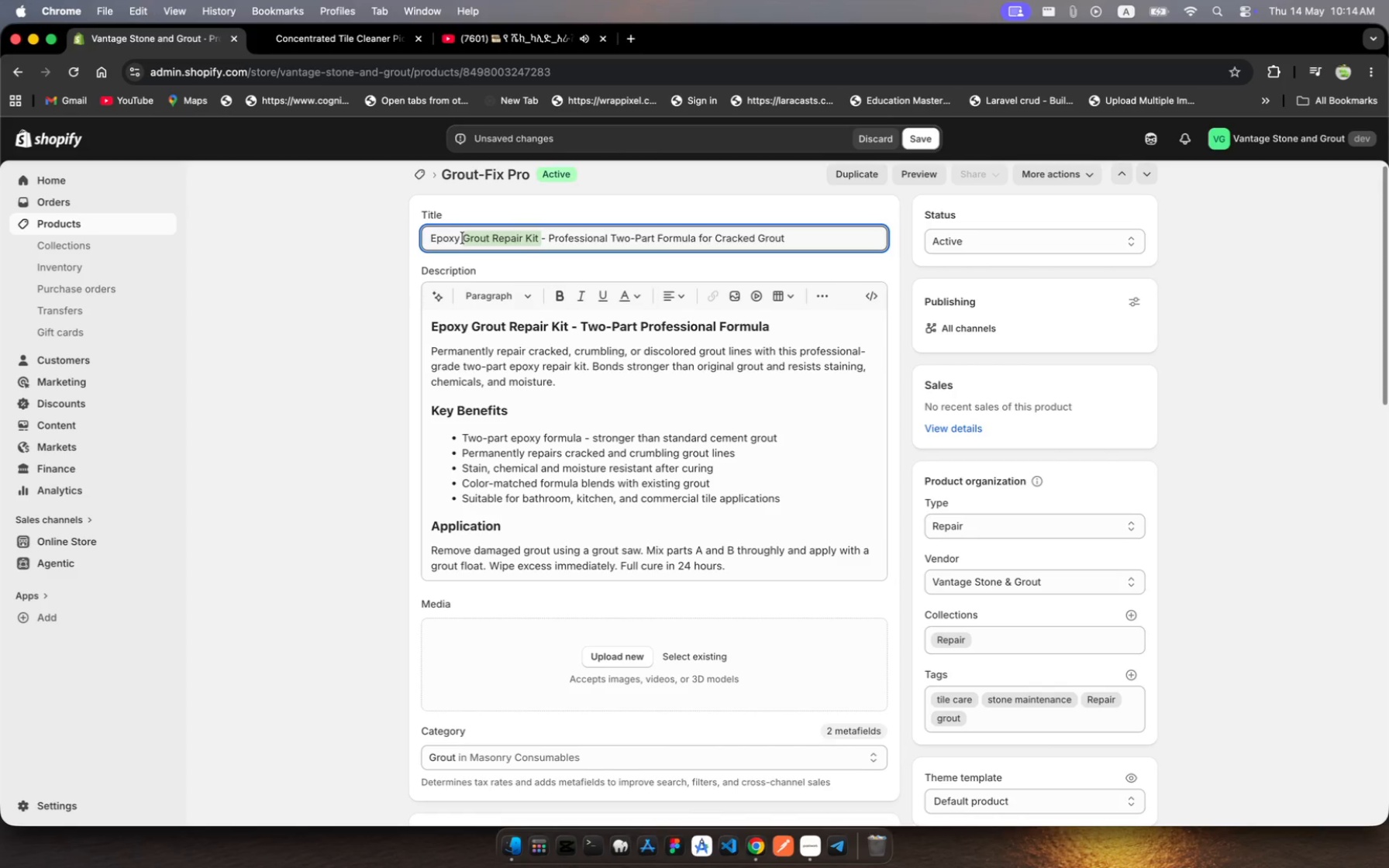 
key(Meta+C)
 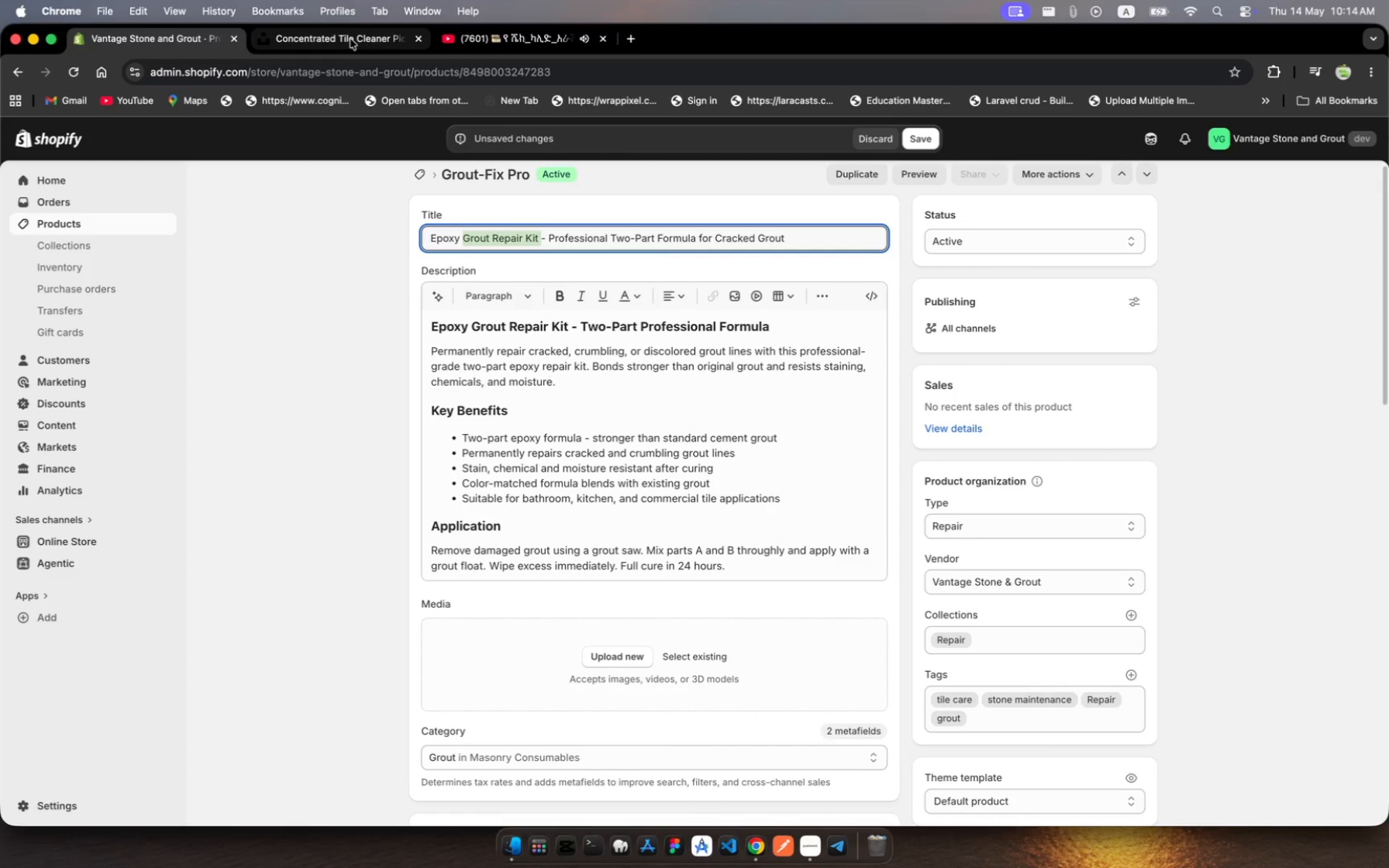 
left_click([332, 57])
 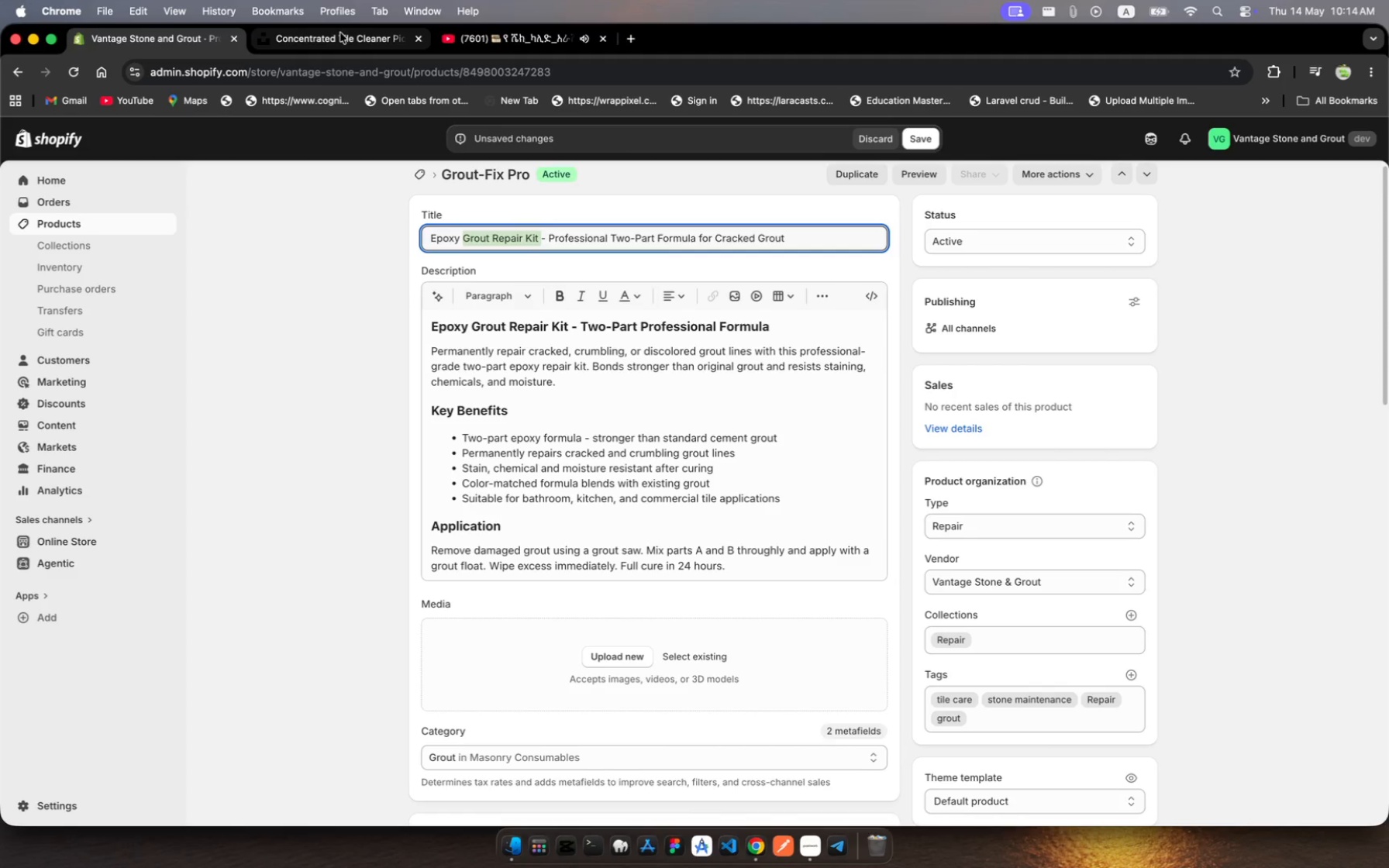 
left_click([340, 33])
 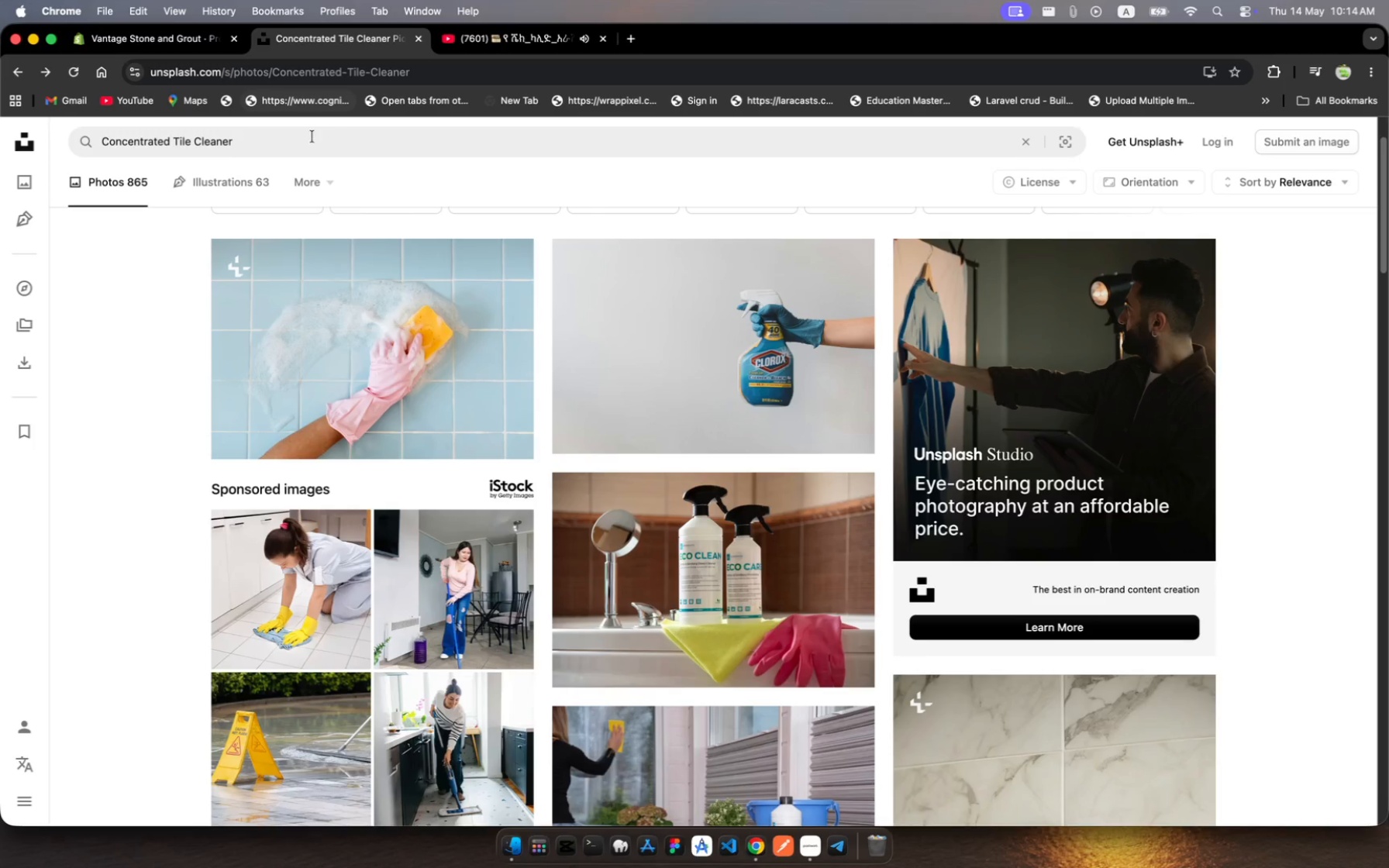 
left_click([288, 145])
 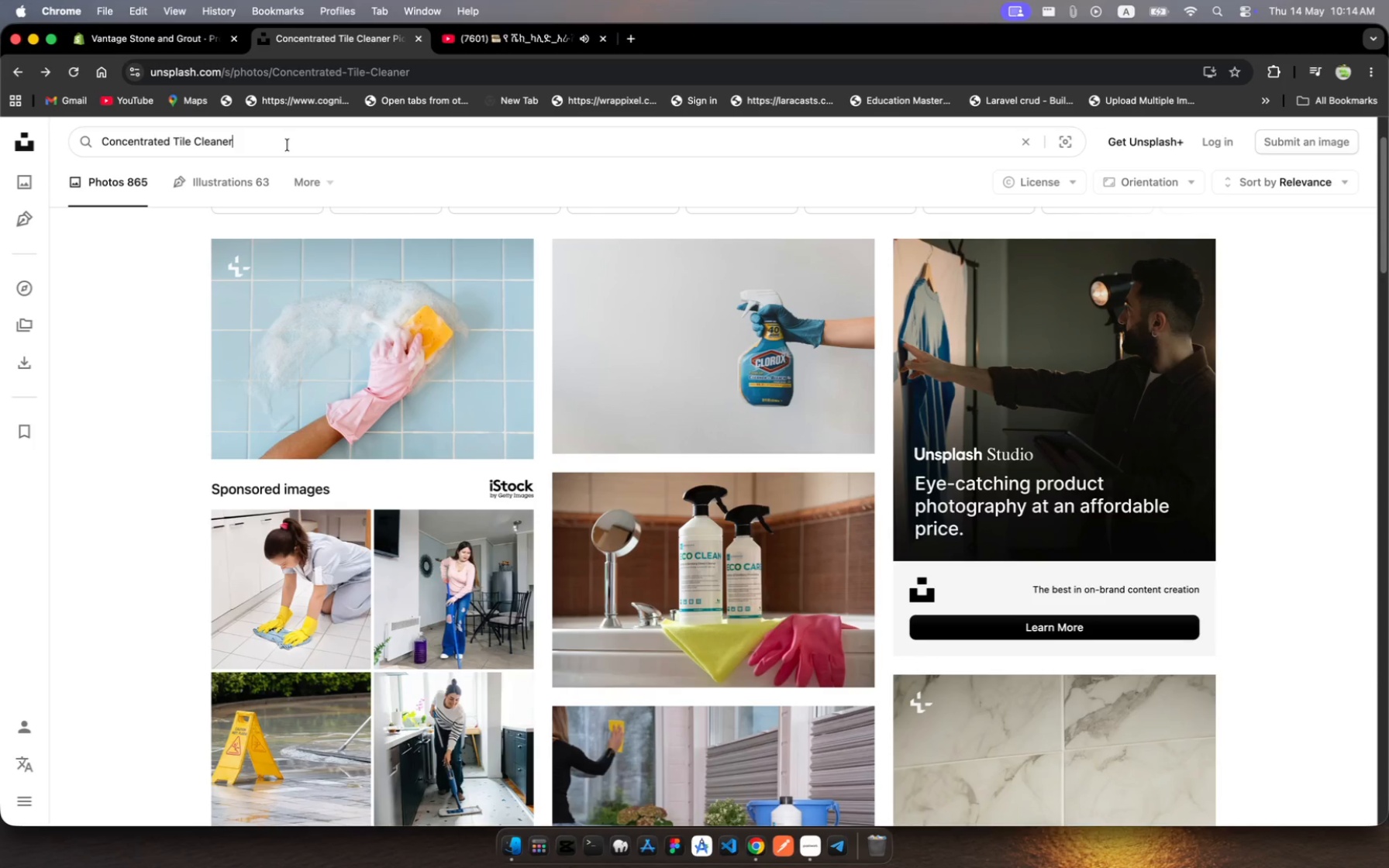 
key(Meta+A)
 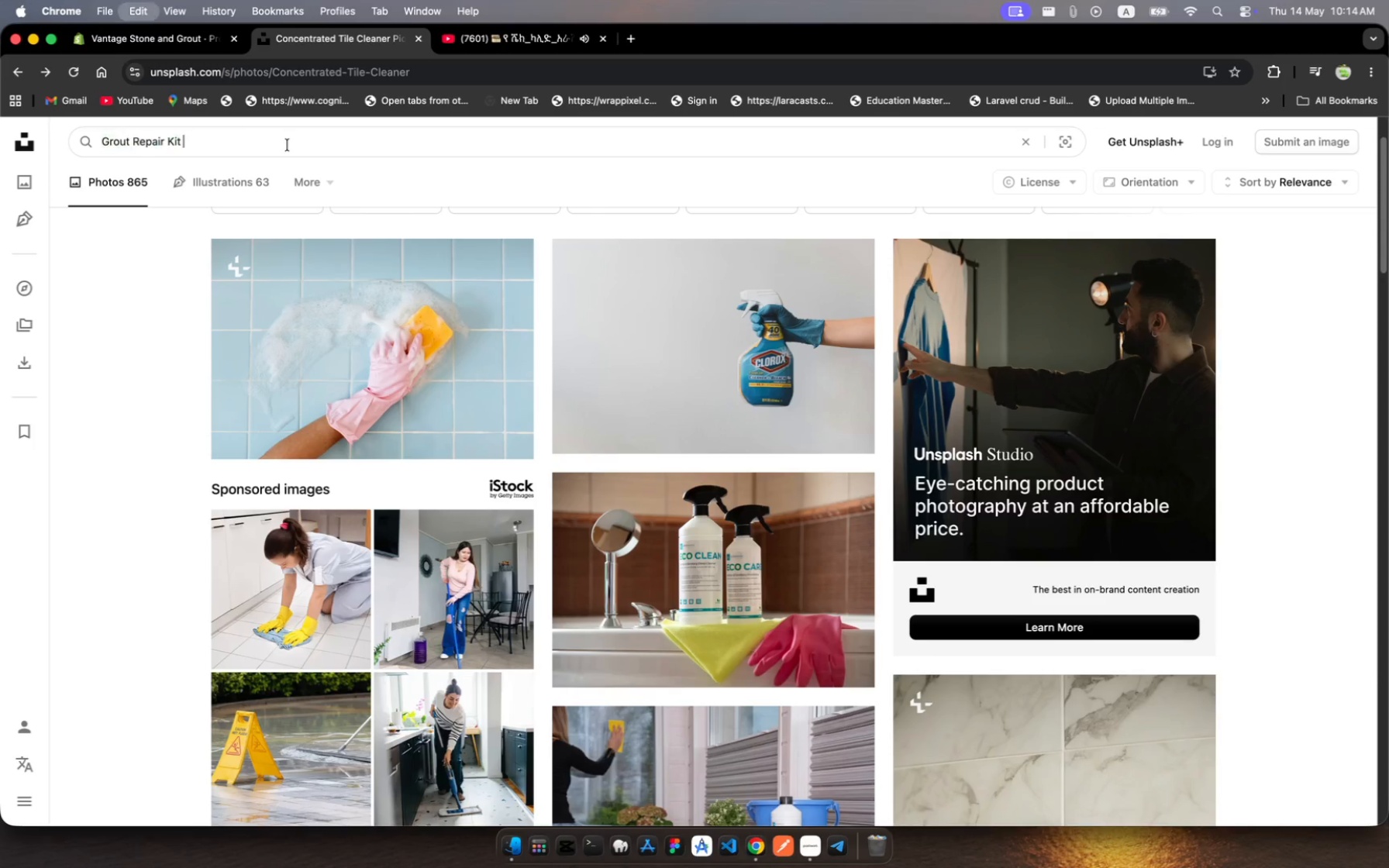 
key(Meta+V)
 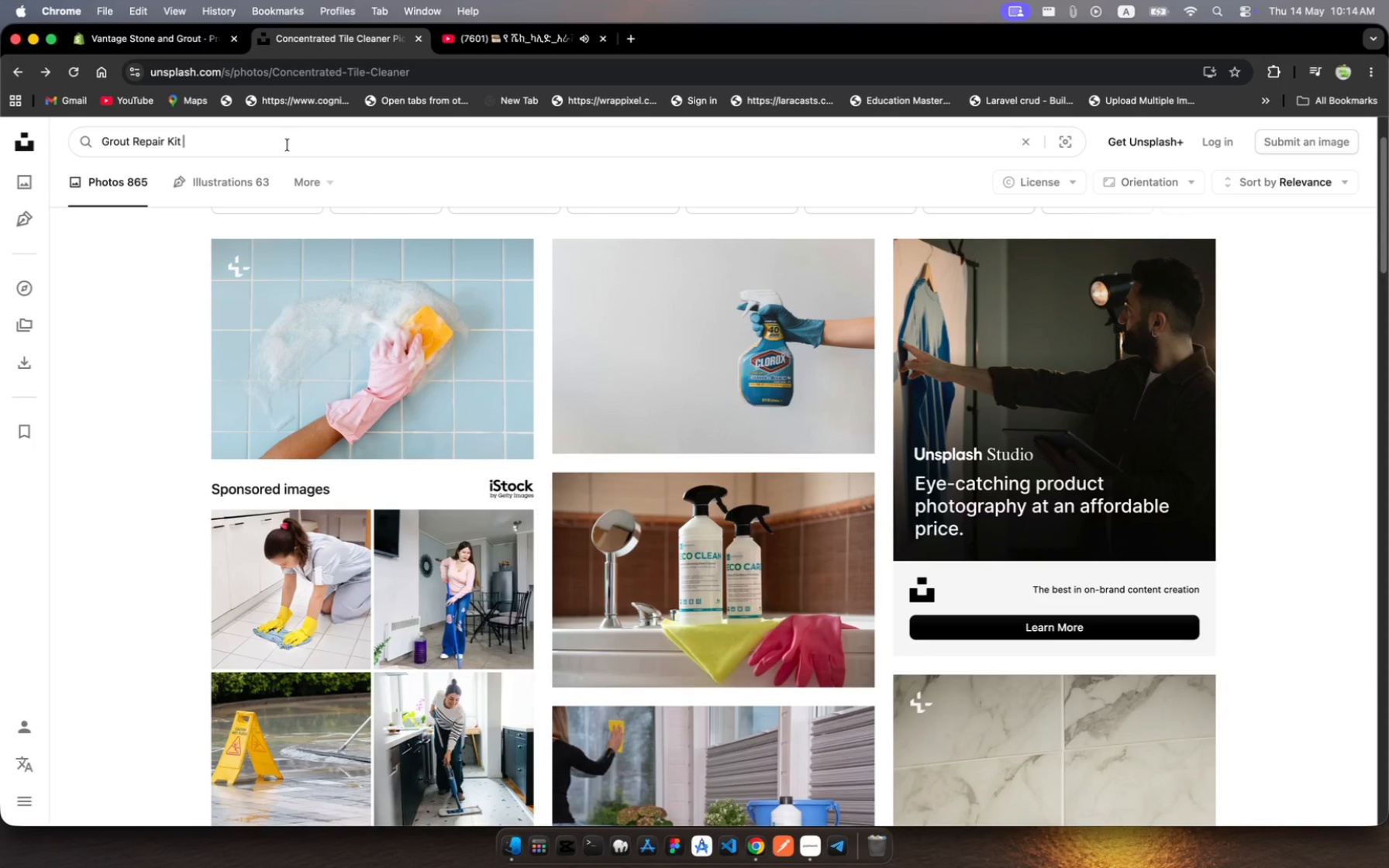 
key(Backspace)
 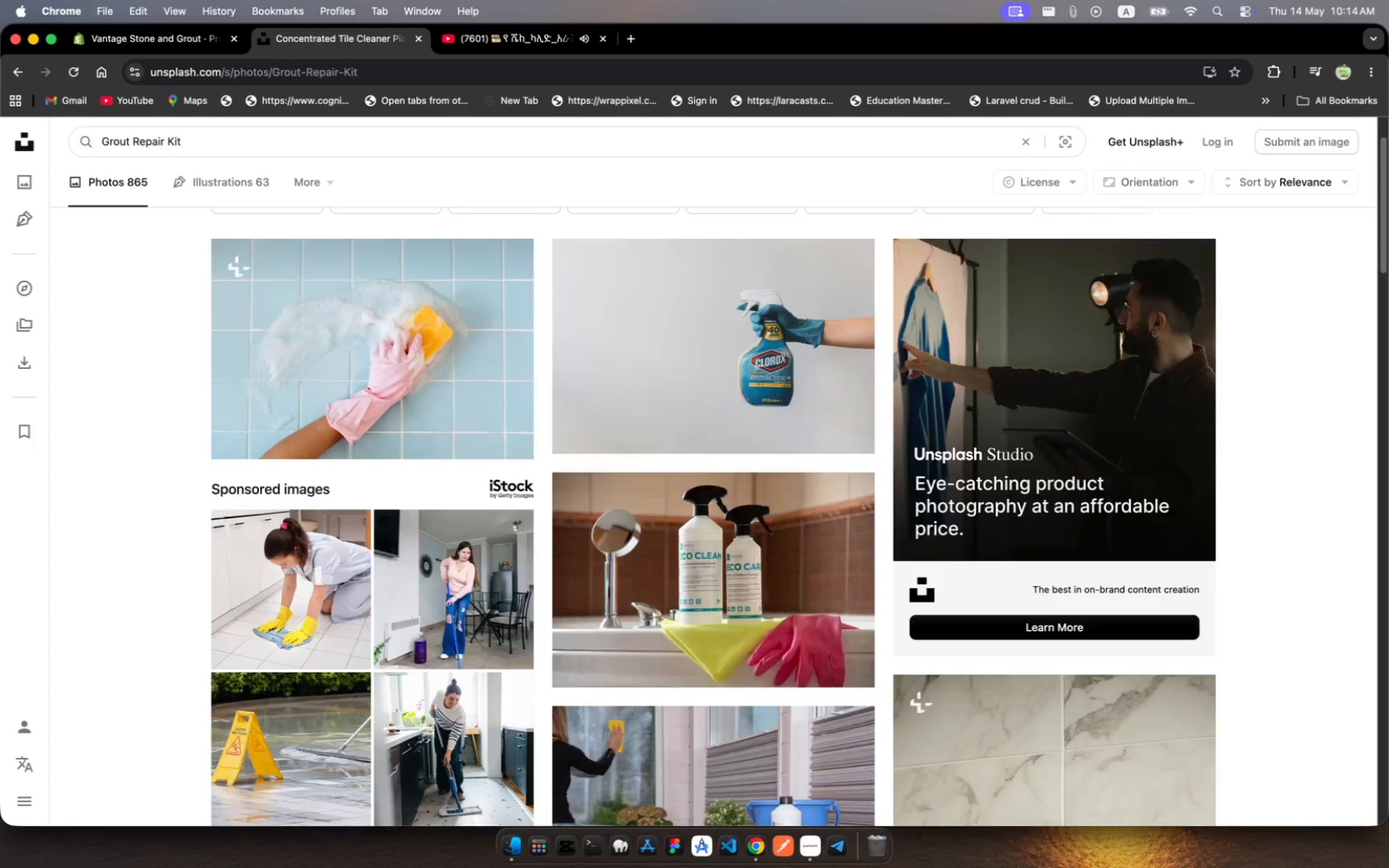 
key(Enter)
 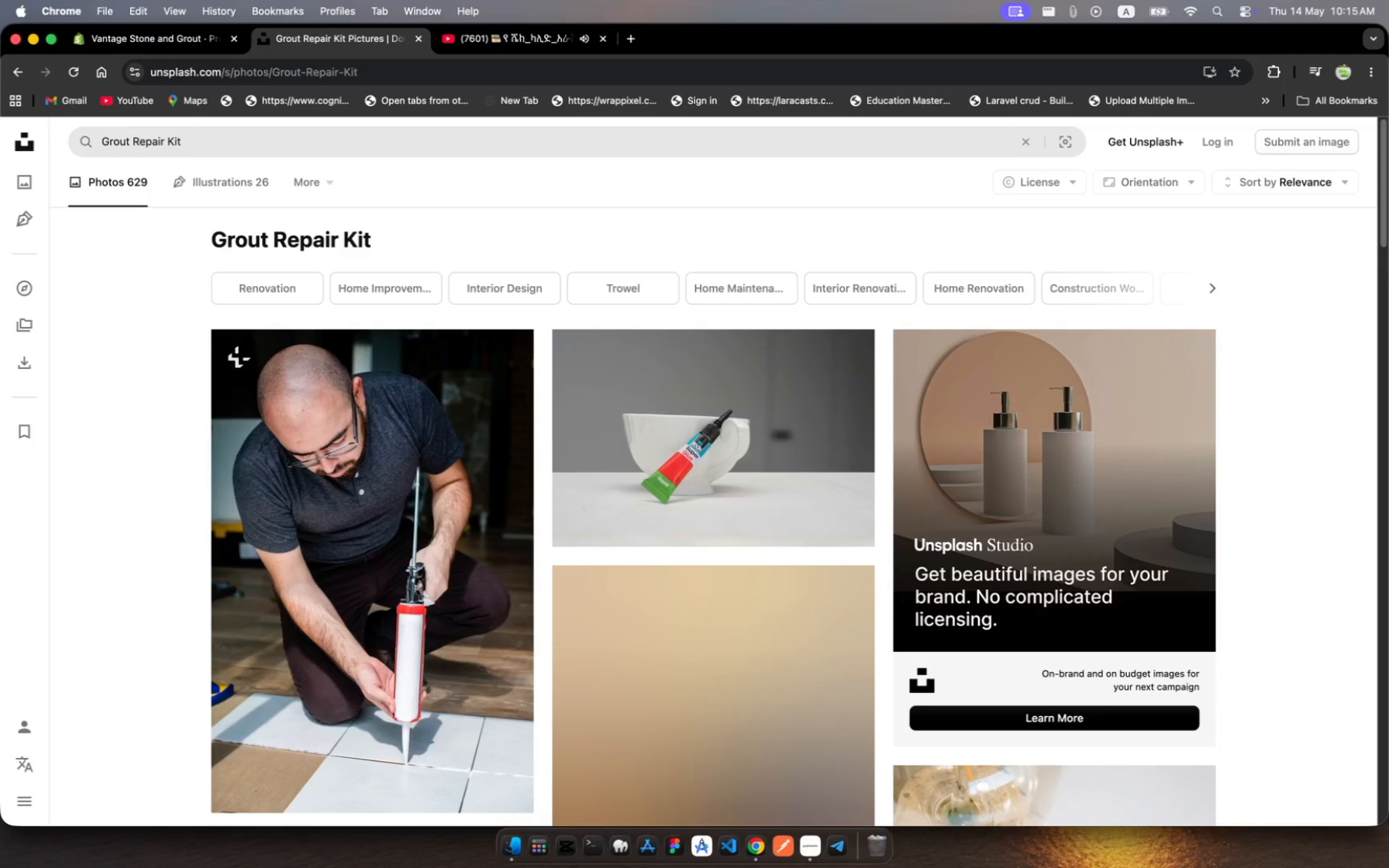 
wait(18.96)
 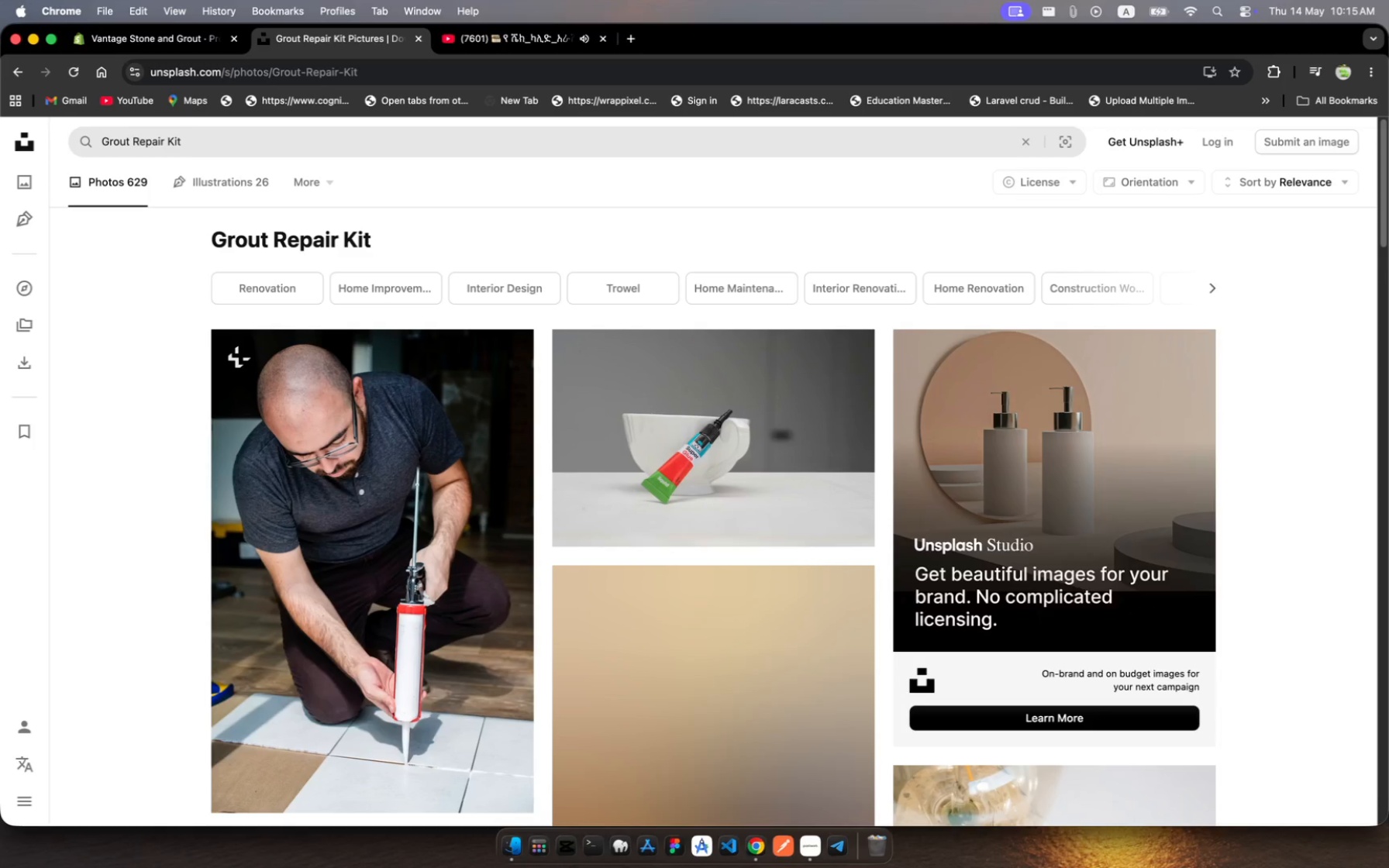 
scroll: coordinate [766, 443], scroll_direction: down, amount: 16.0
 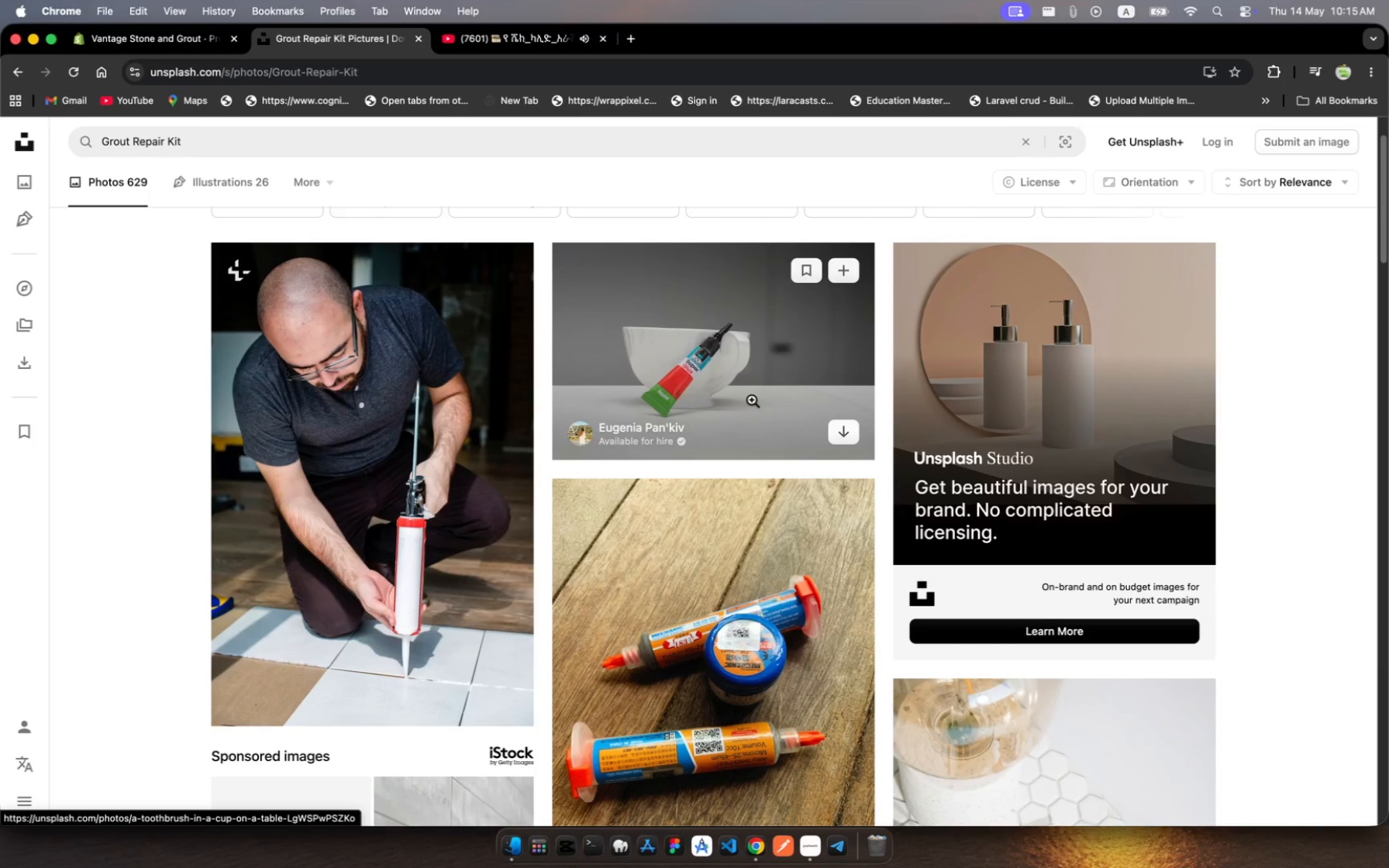 
left_click([751, 399])
 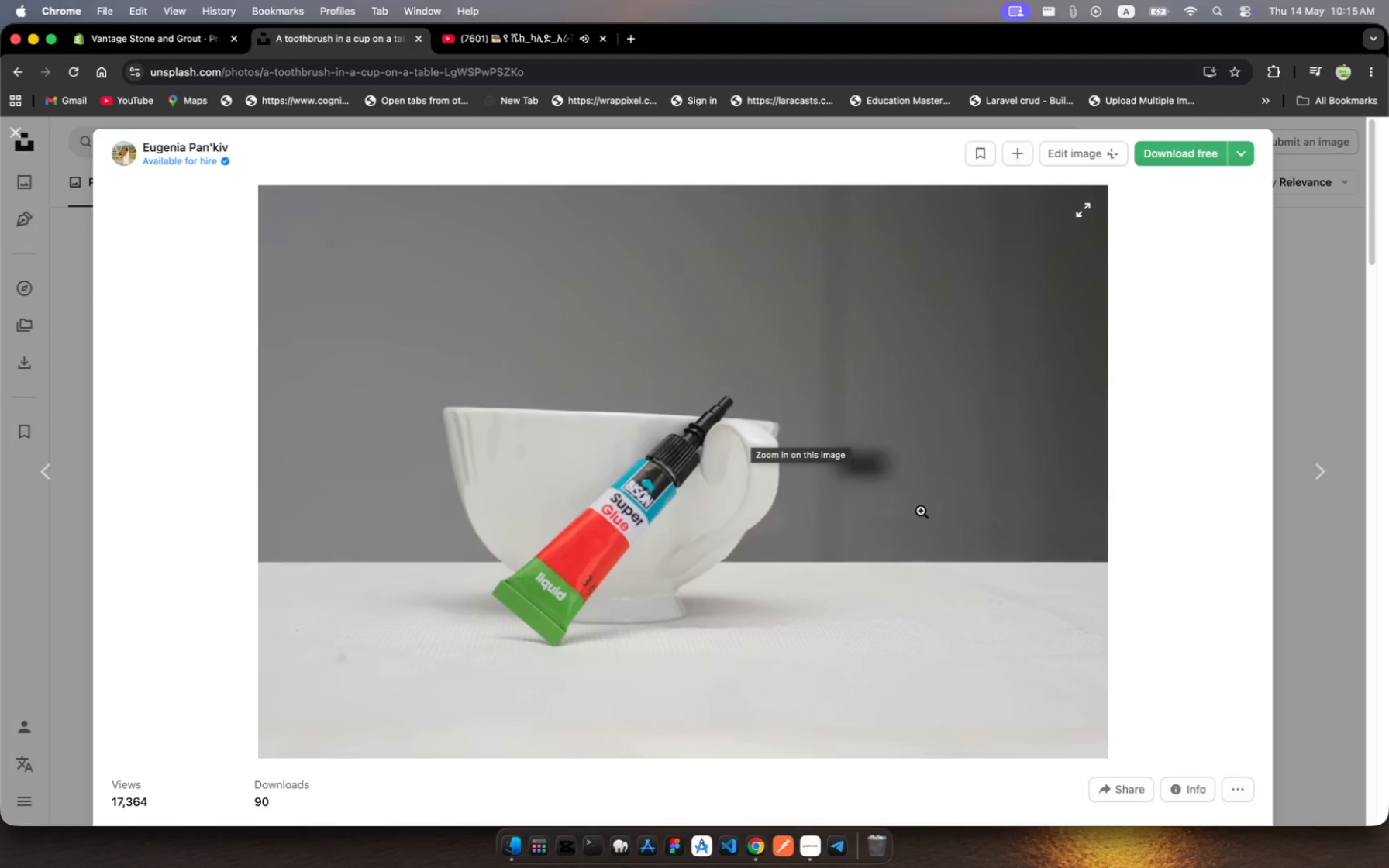 
wait(5.57)
 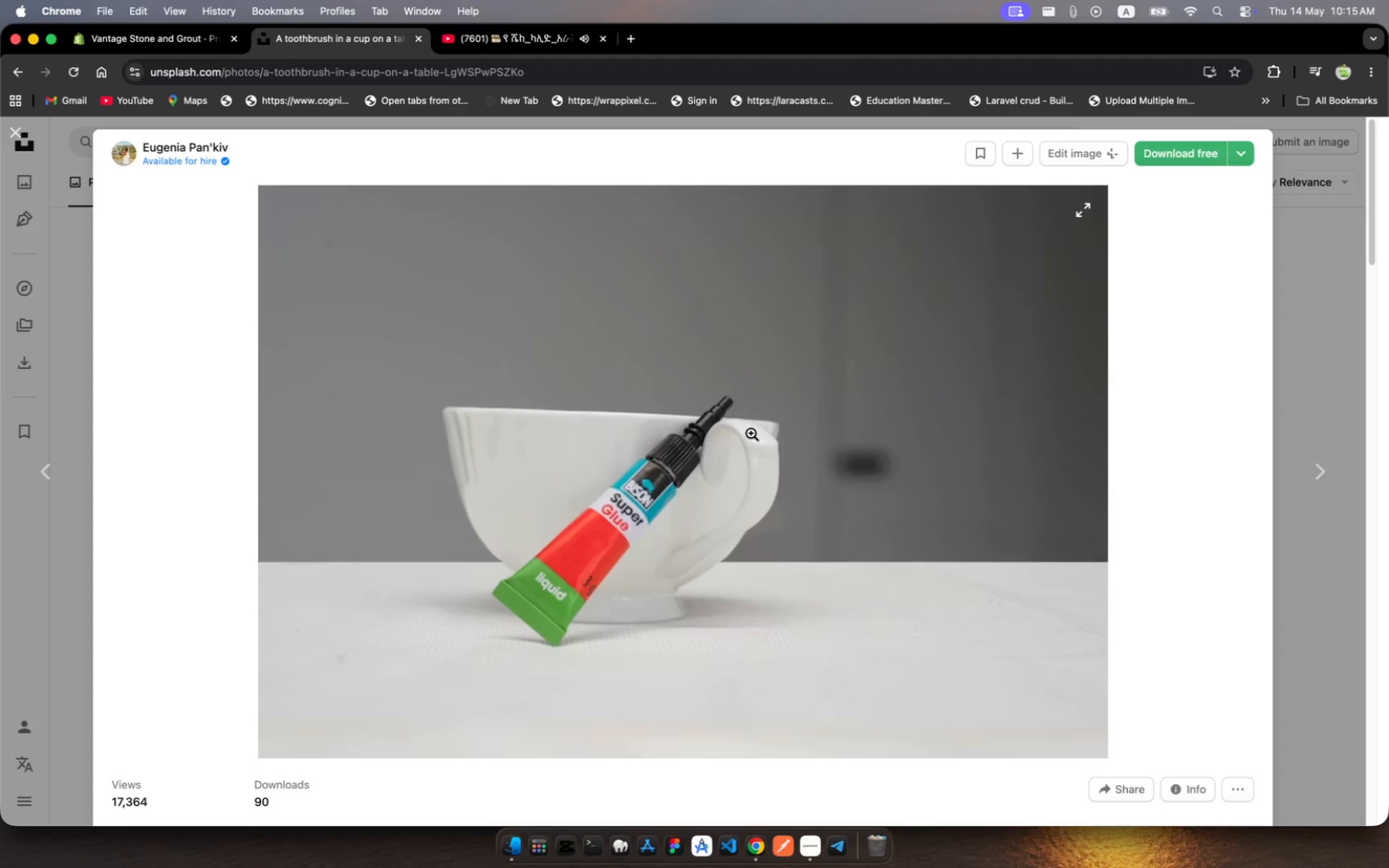 
right_click([832, 429])
 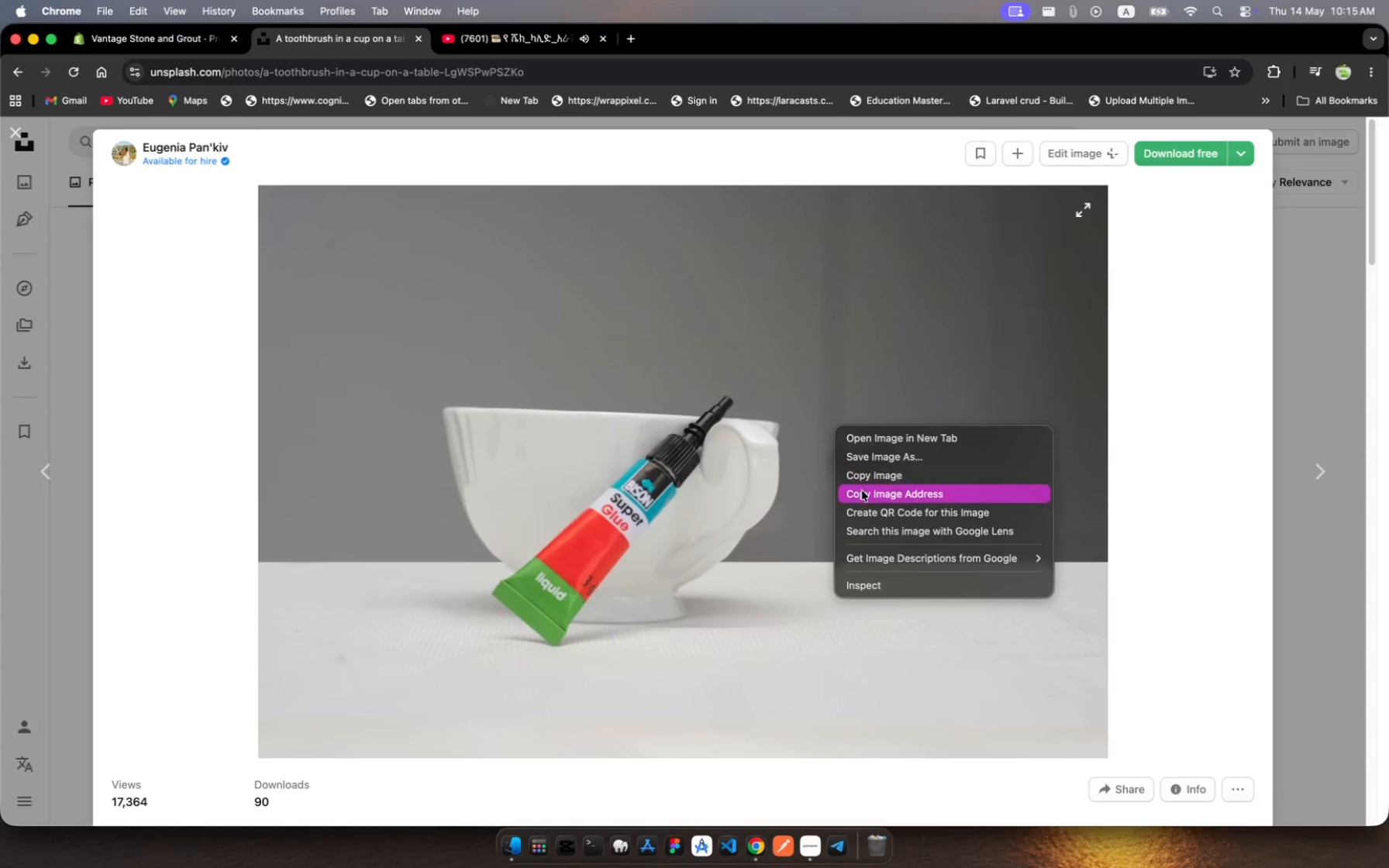 
left_click([864, 493])
 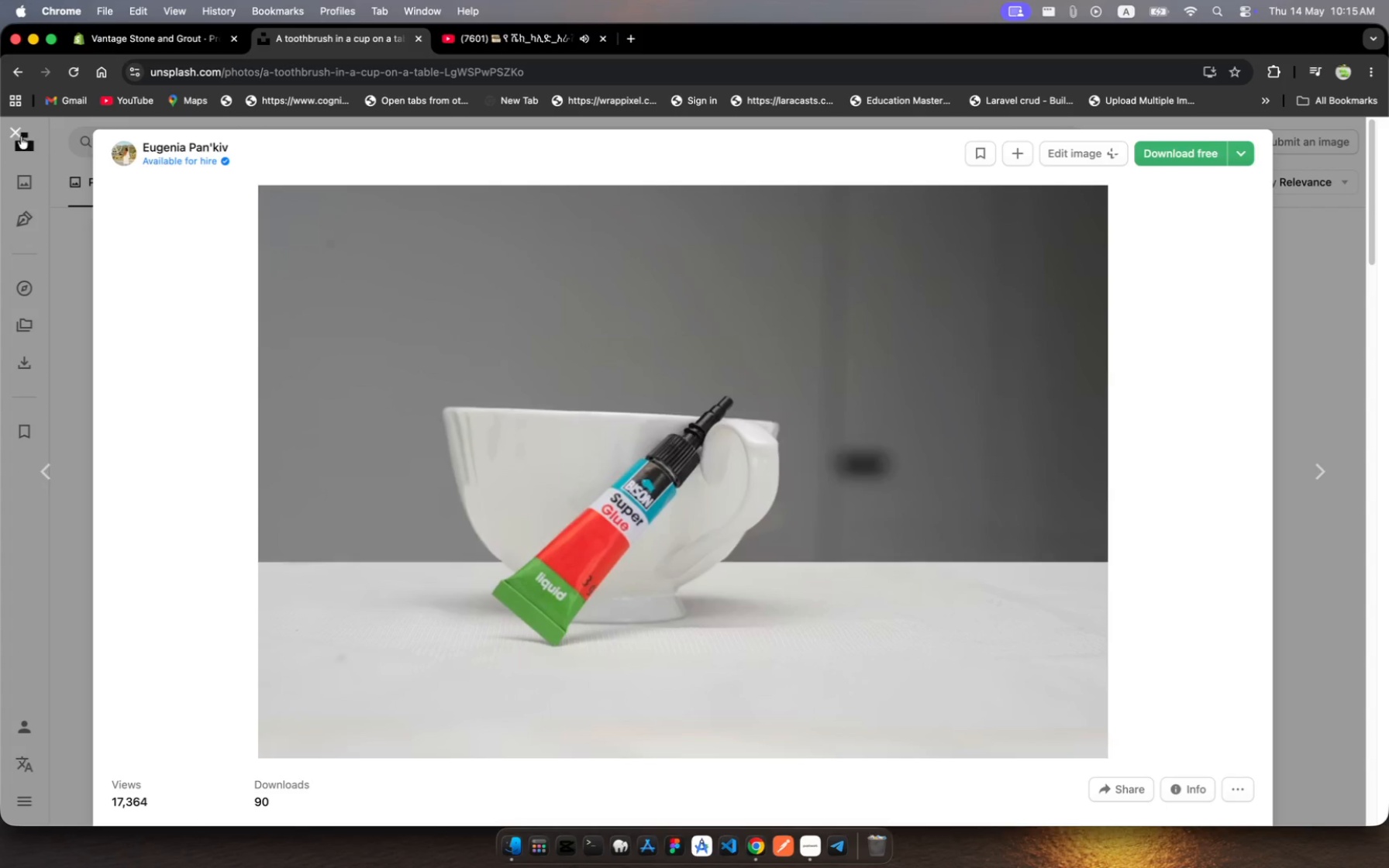 
left_click([13, 133])
 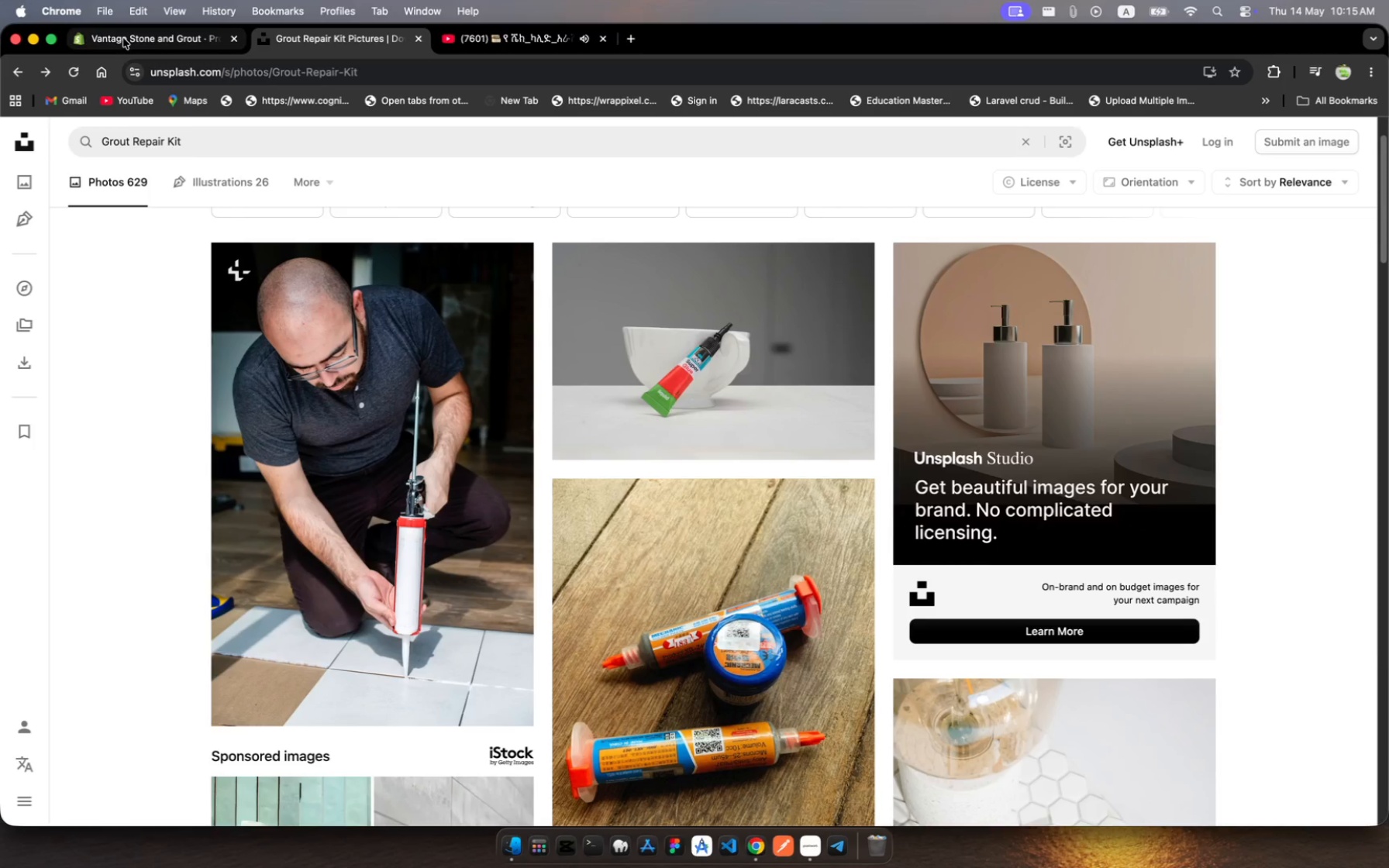 
left_click([126, 38])
 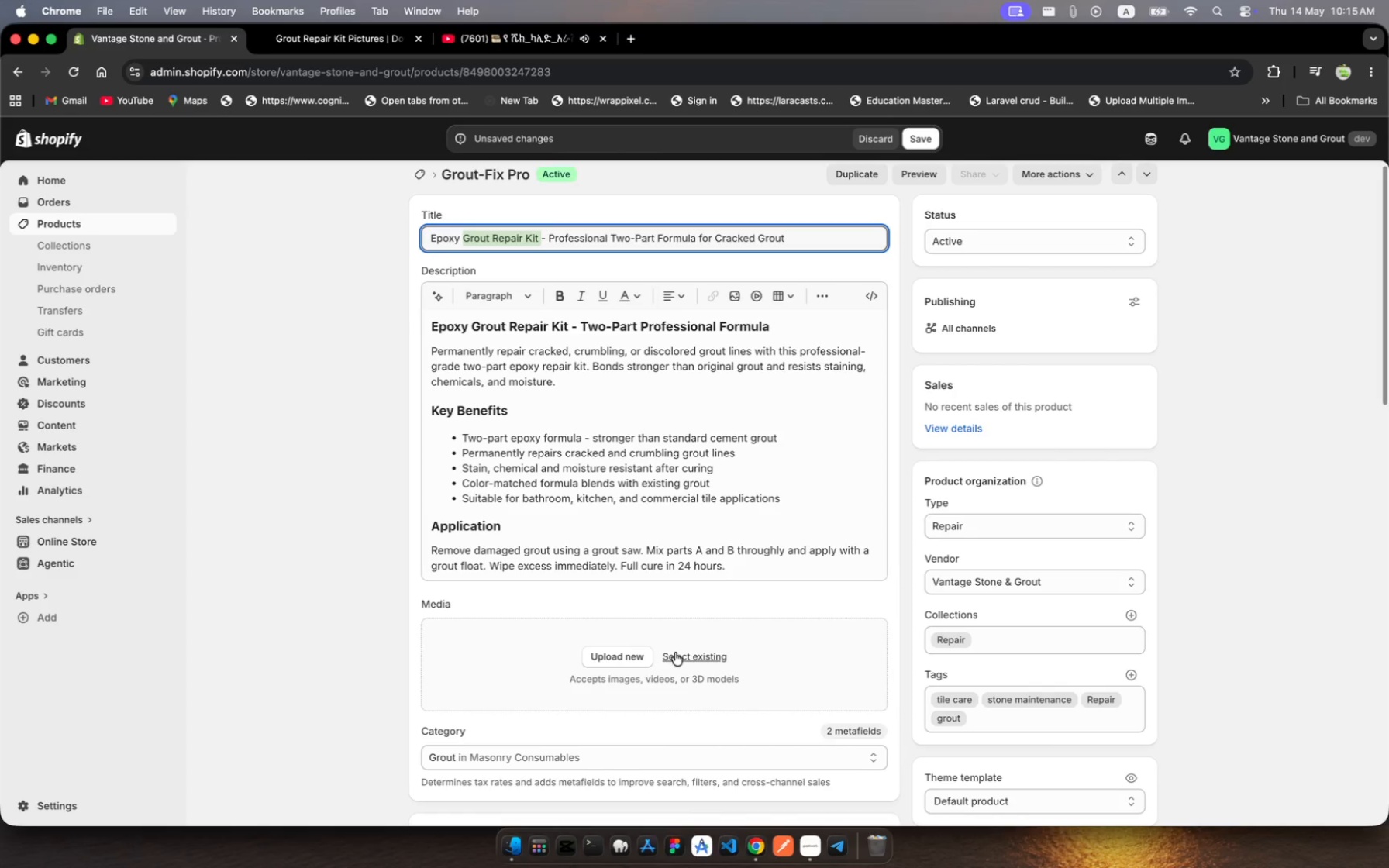 
left_click([680, 655])
 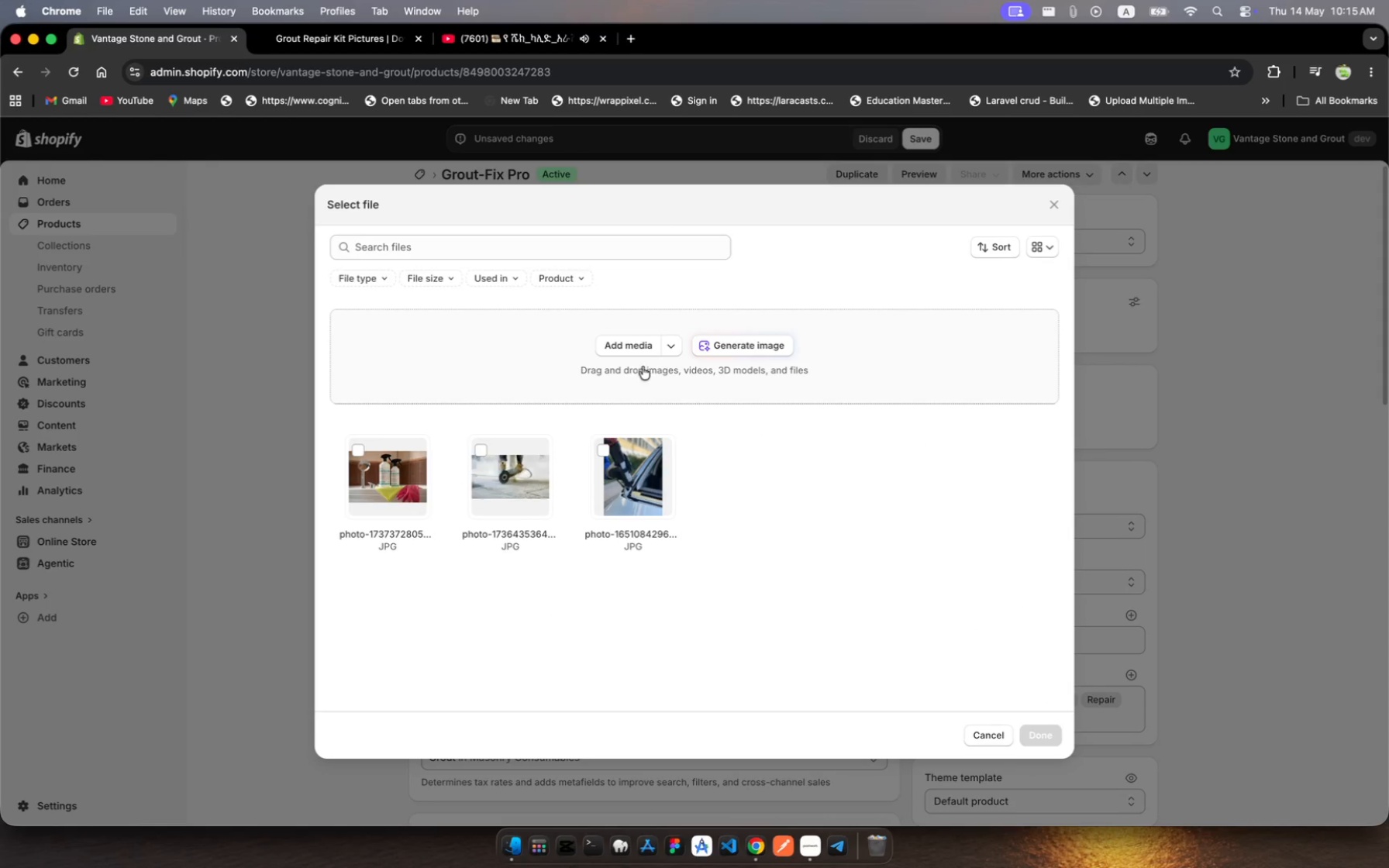 
left_click([671, 349])
 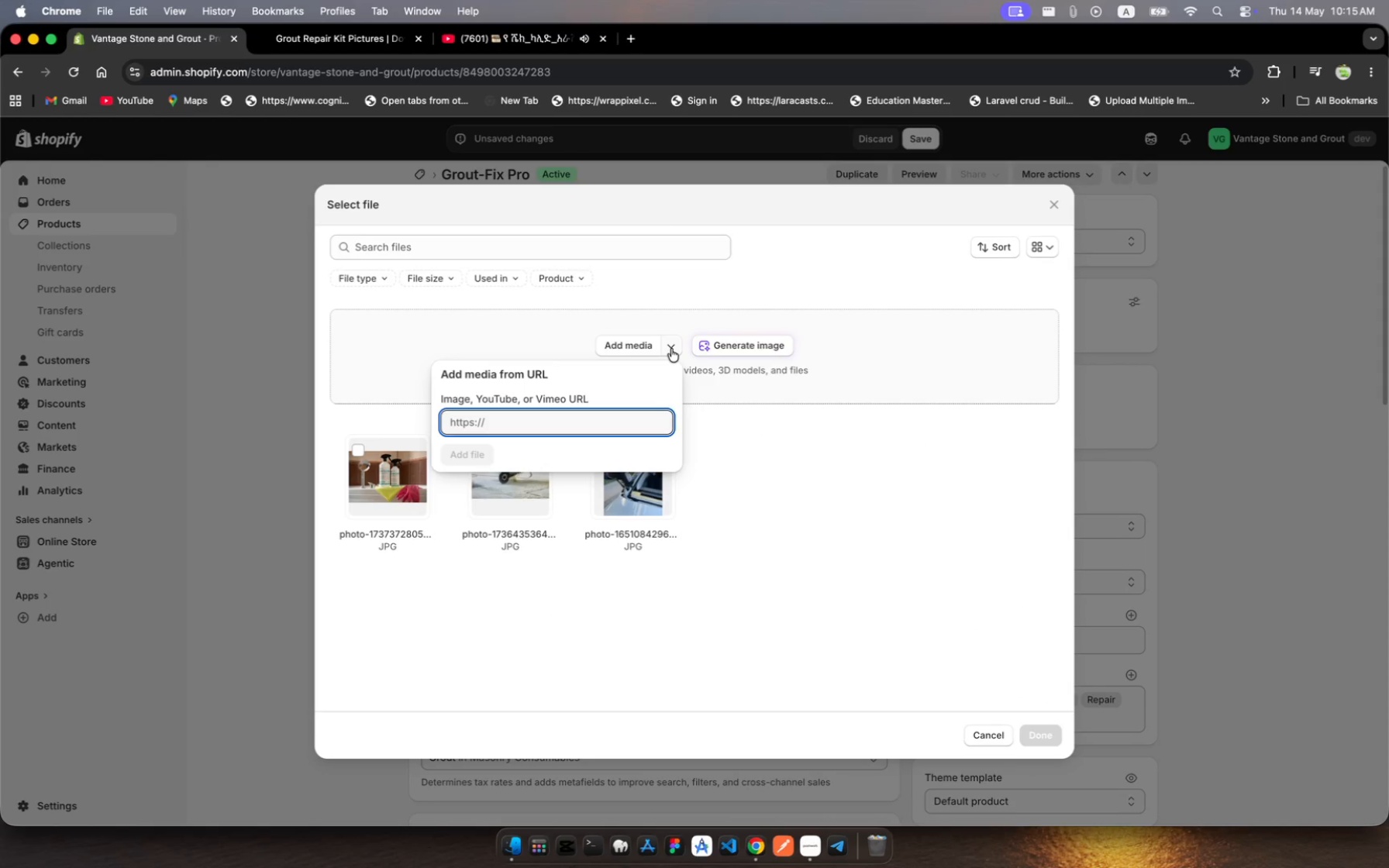 
key(Meta+V)
 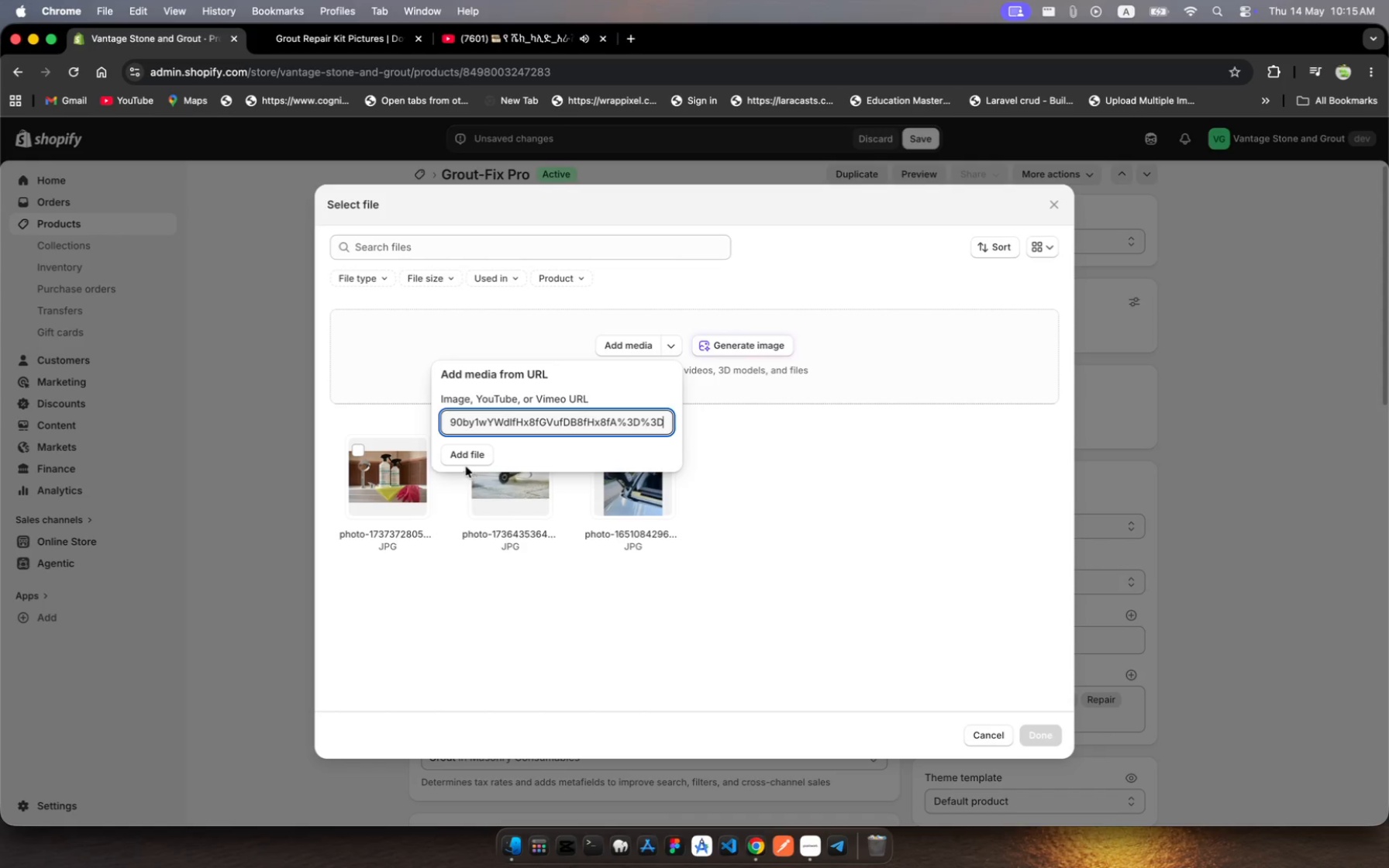 
left_click([470, 456])
 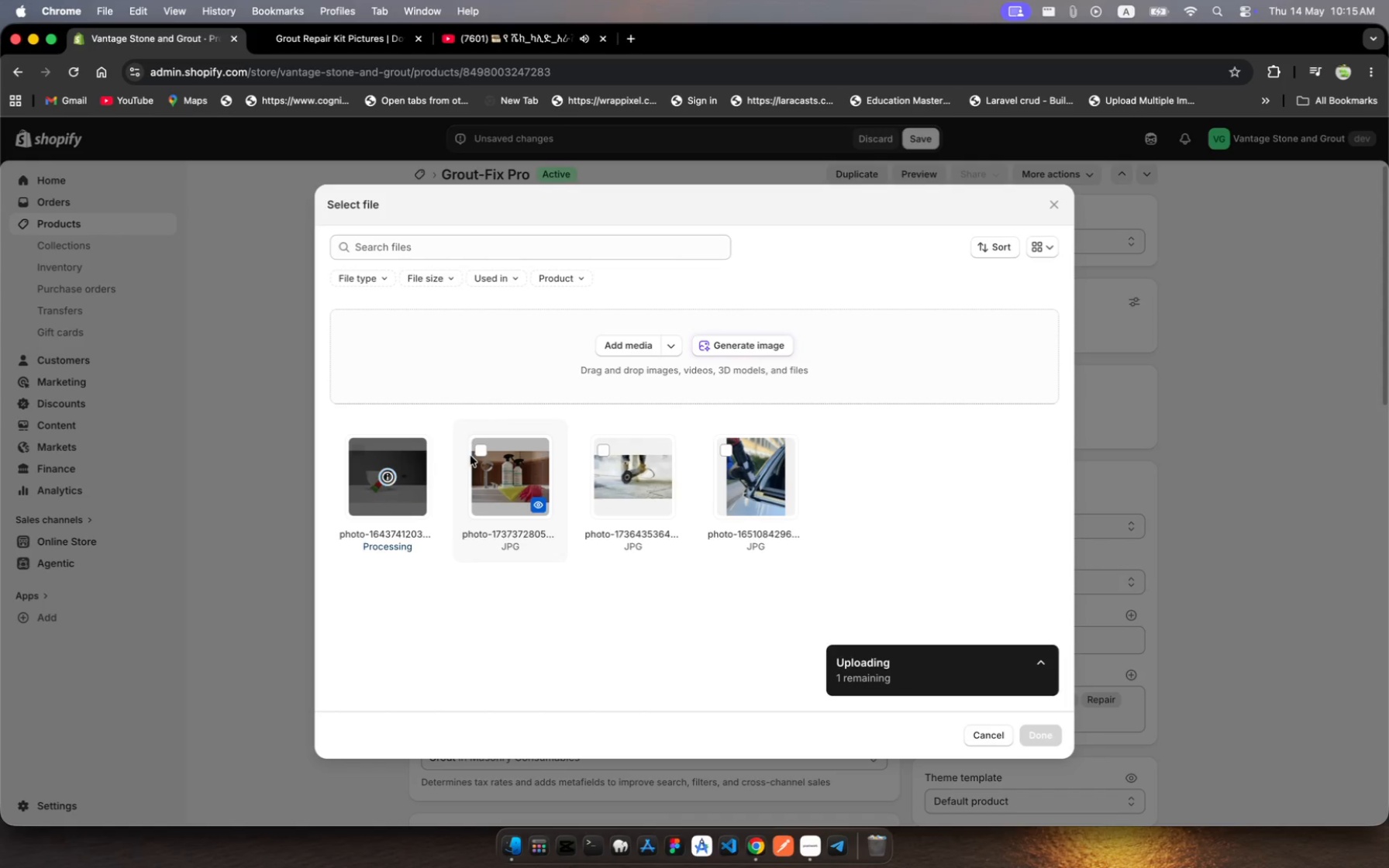 
wait(10.01)
 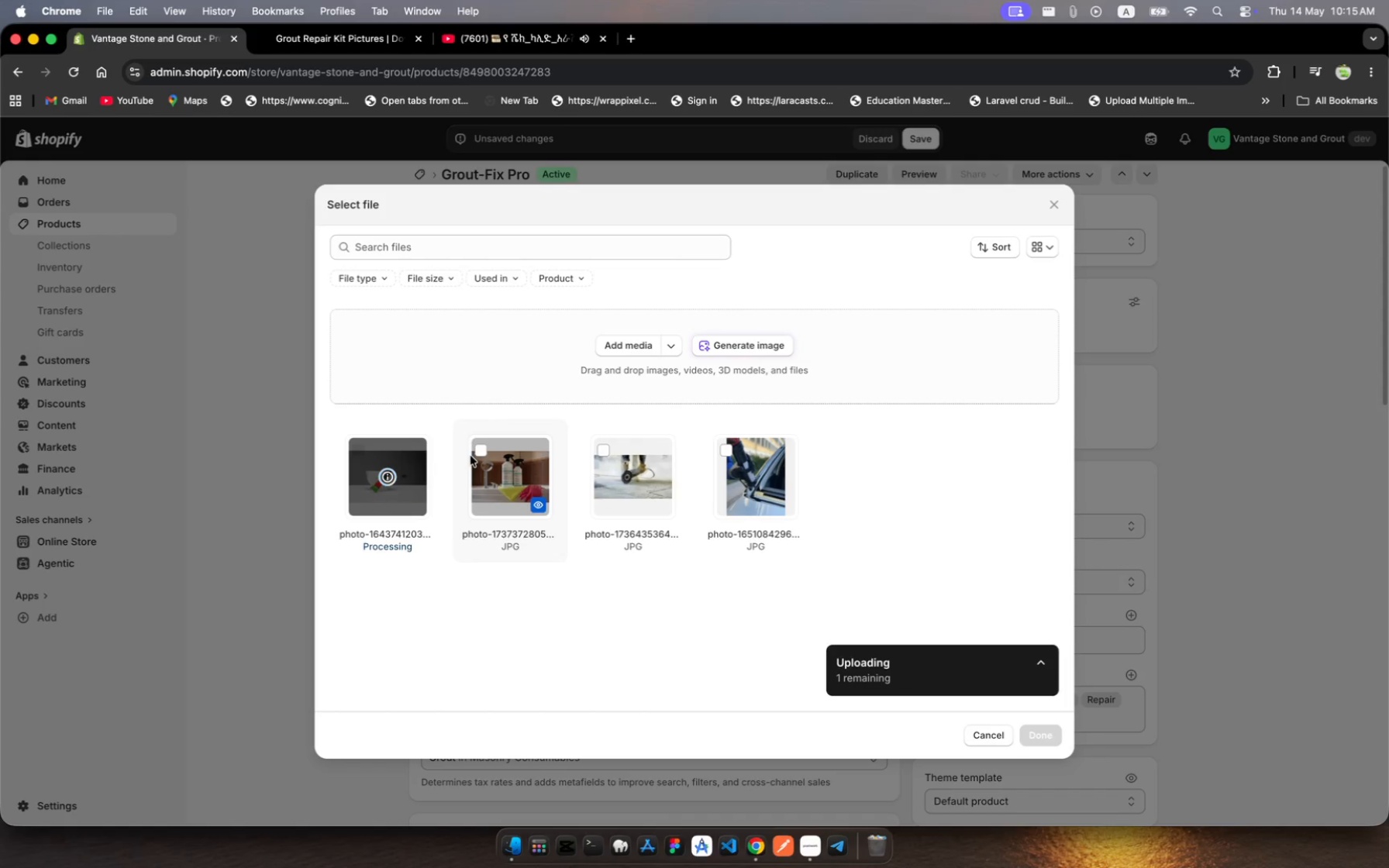 
left_click([1045, 736])
 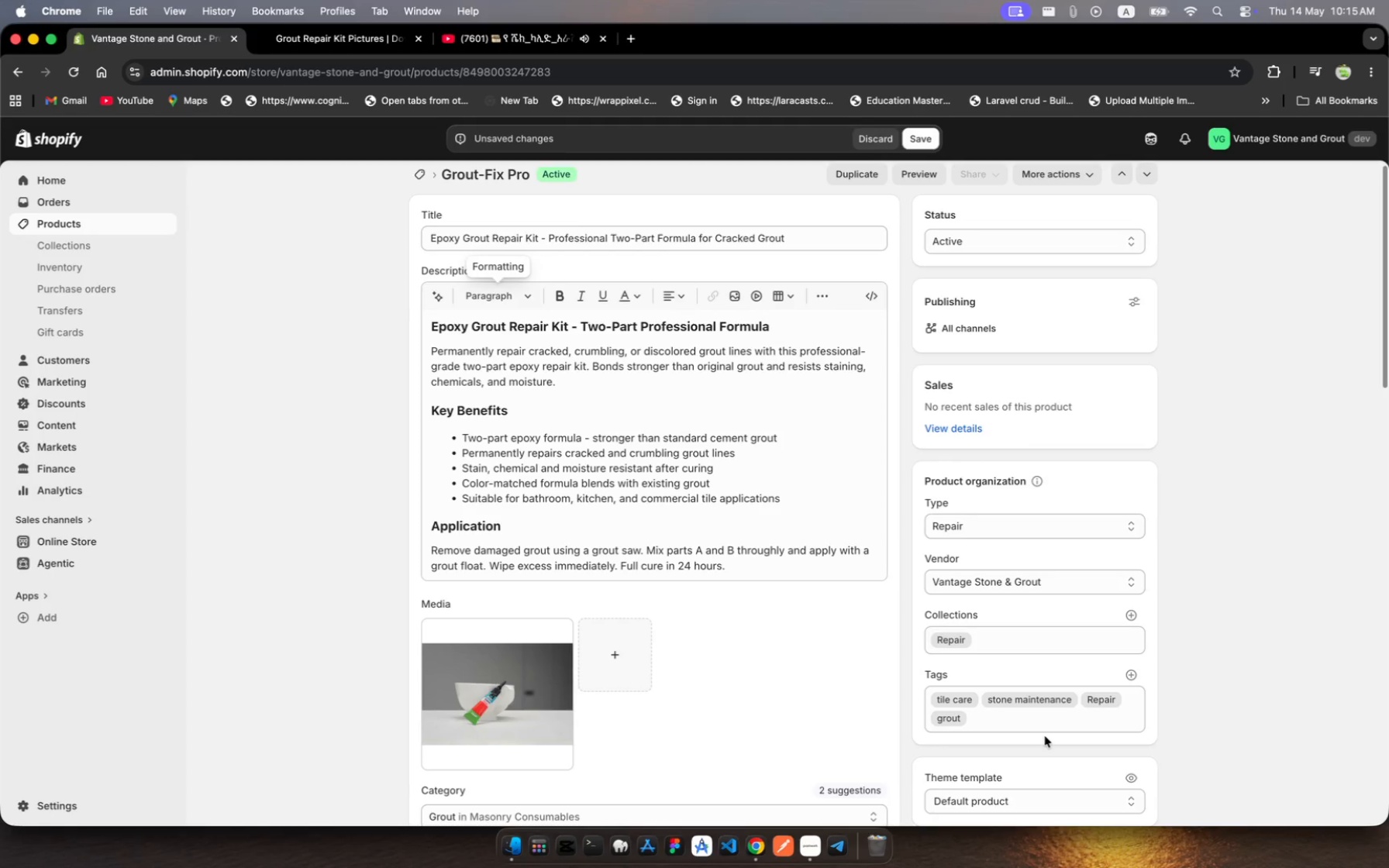 
wait(5.55)
 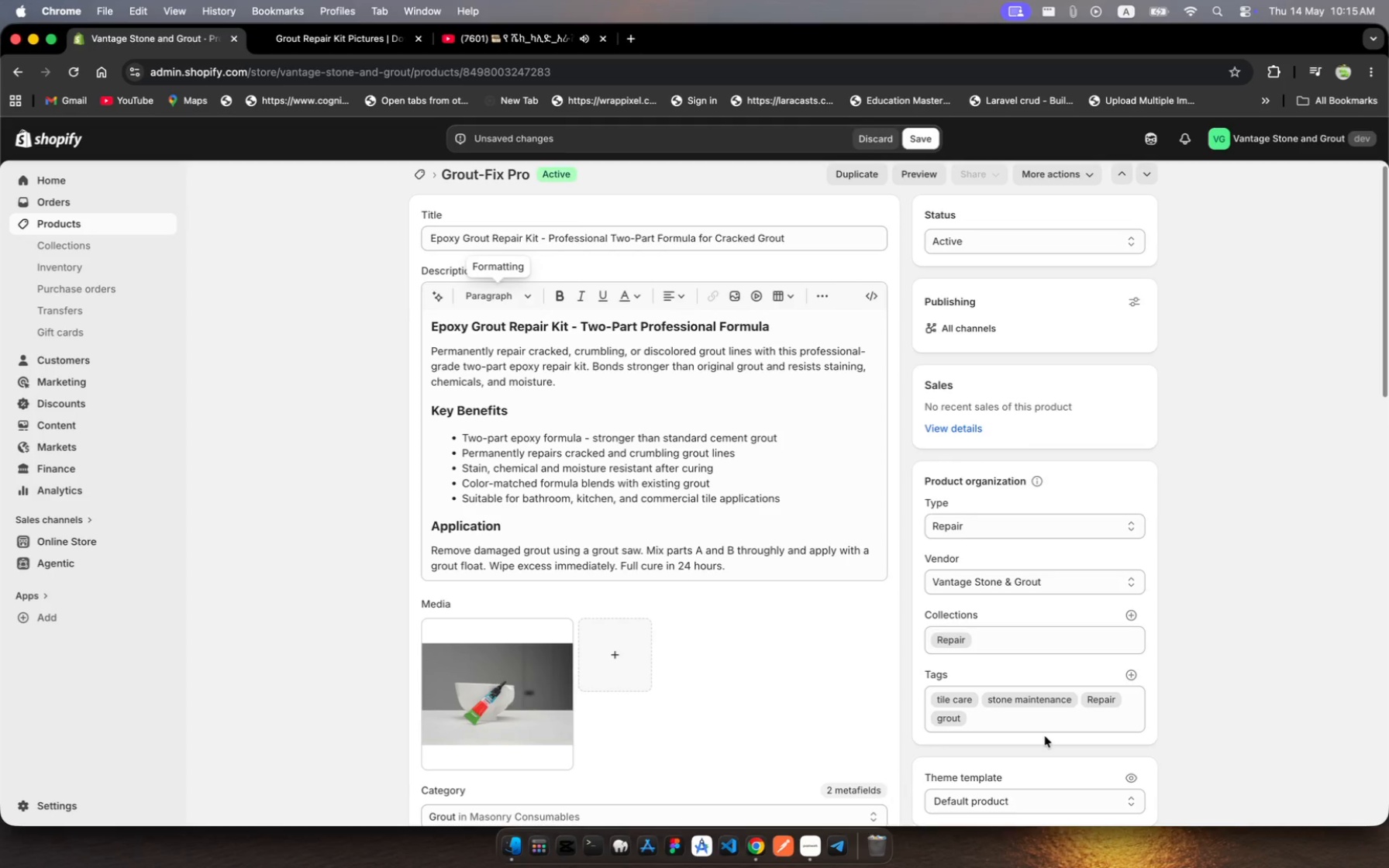 
scroll: coordinate [613, 567], scroll_direction: down, amount: 14.0
 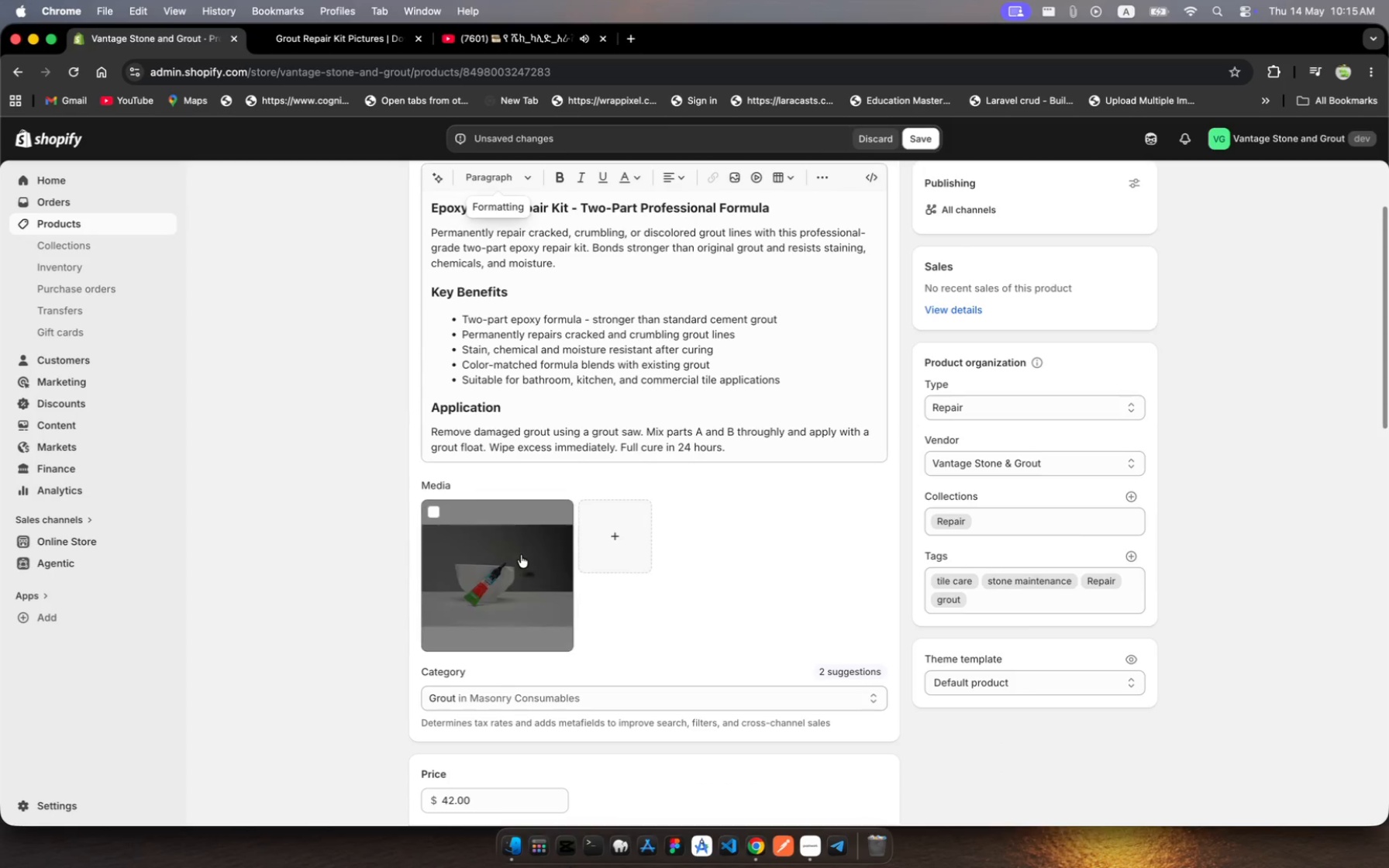 
left_click([520, 555])
 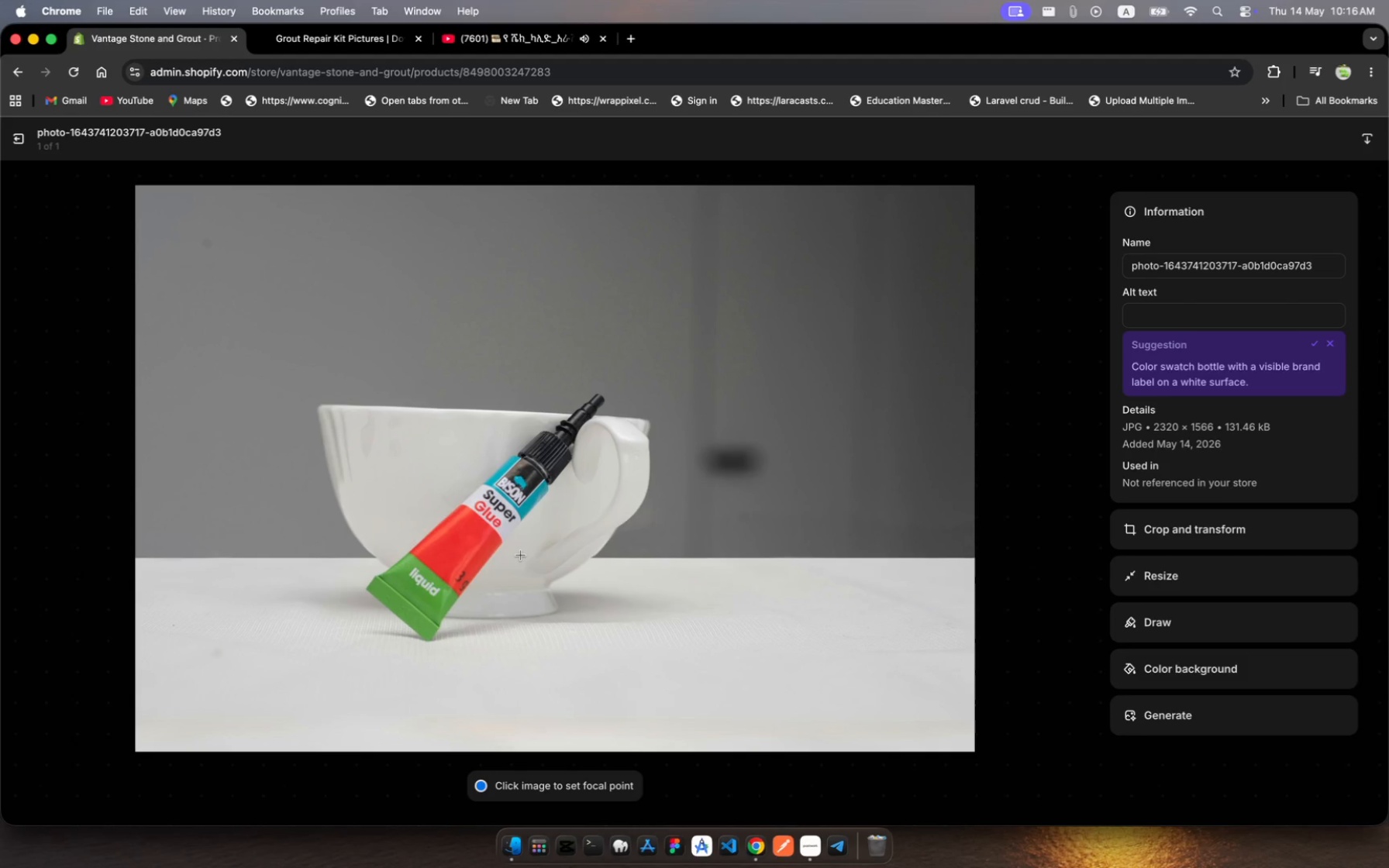 
wait(21.81)
 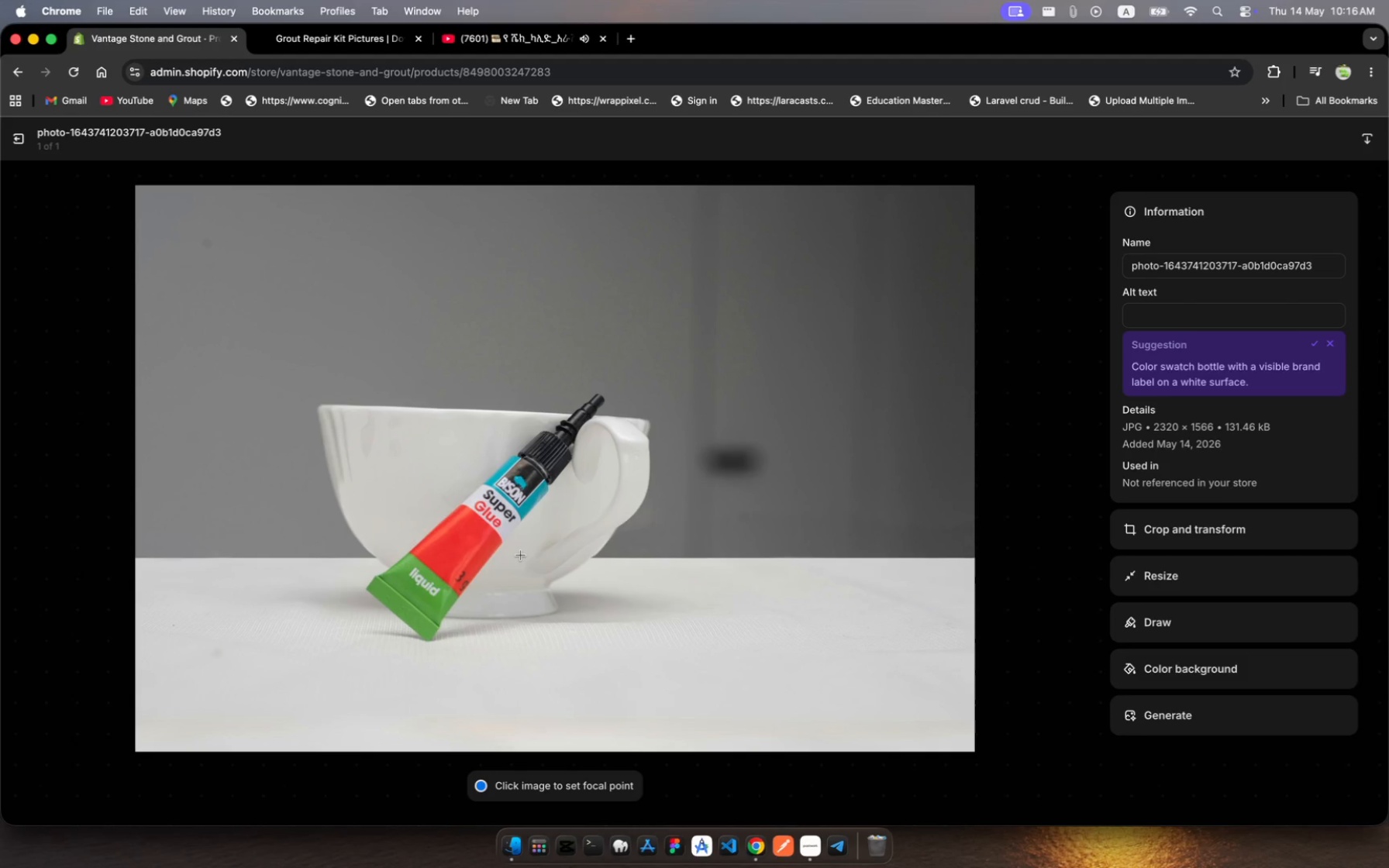 
left_click([1152, 312])
 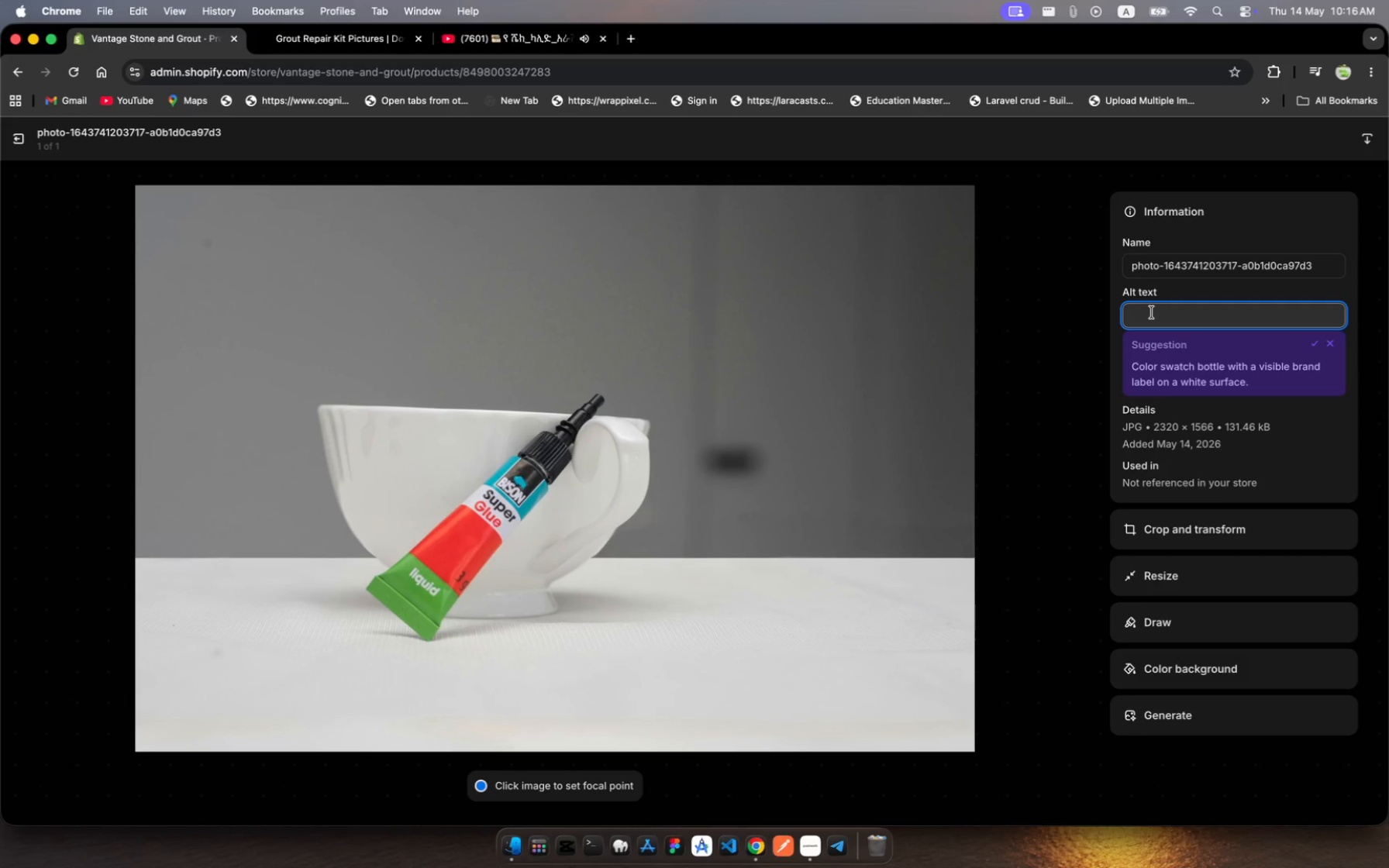 
type(Epo Grote)
 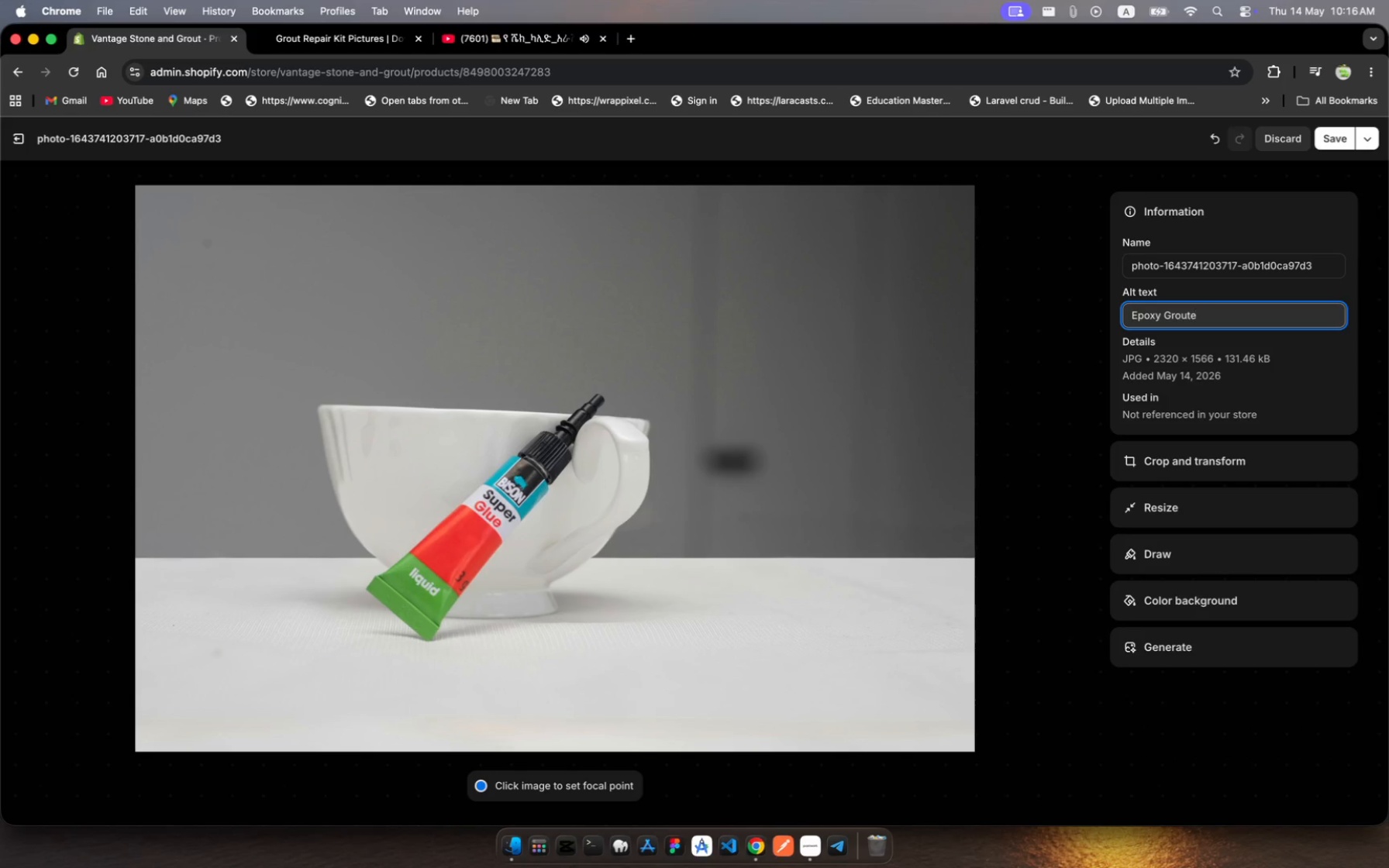 
hold_key(key=X, duration=0.39)
 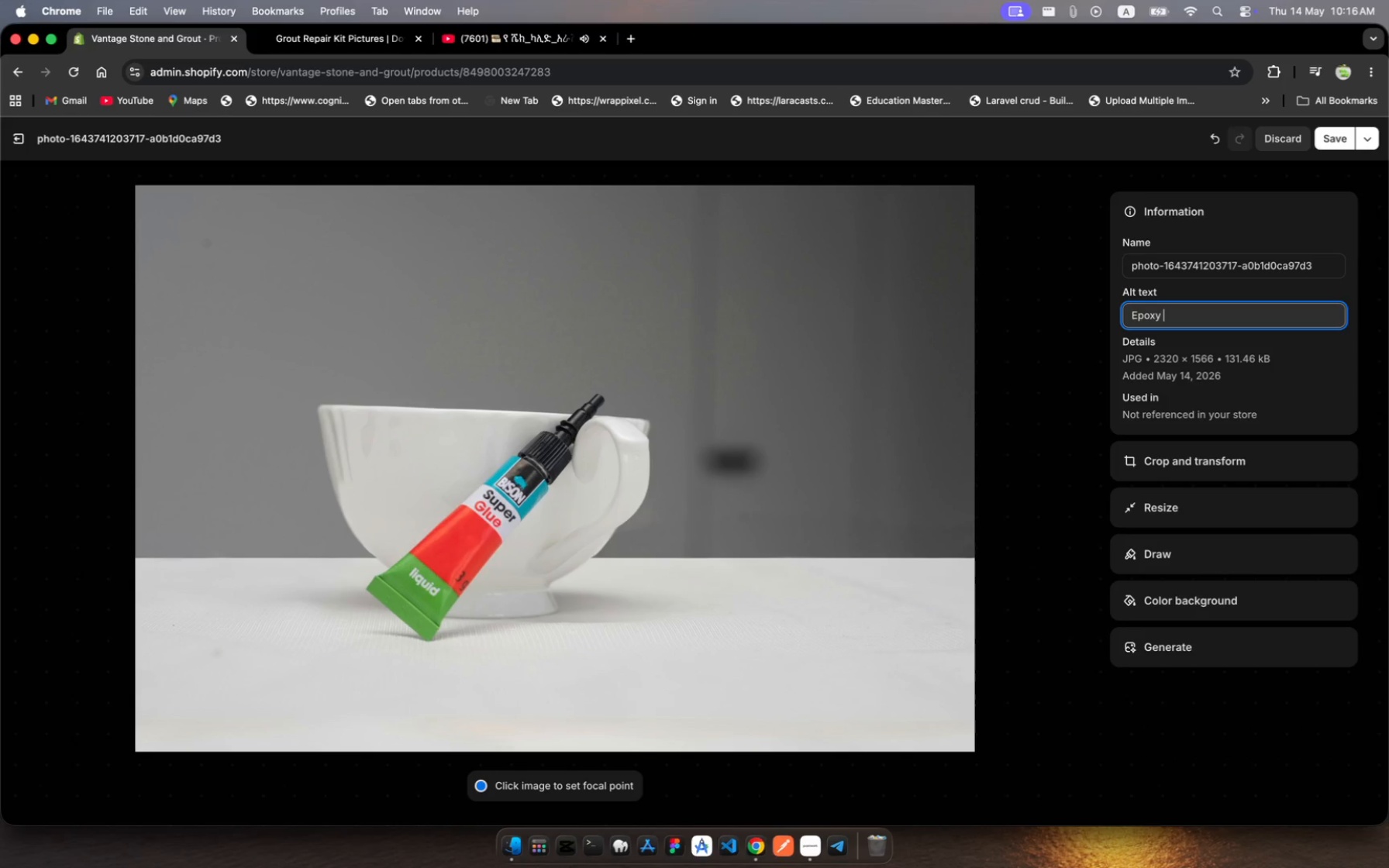 
hold_key(key=Y, duration=0.3)
 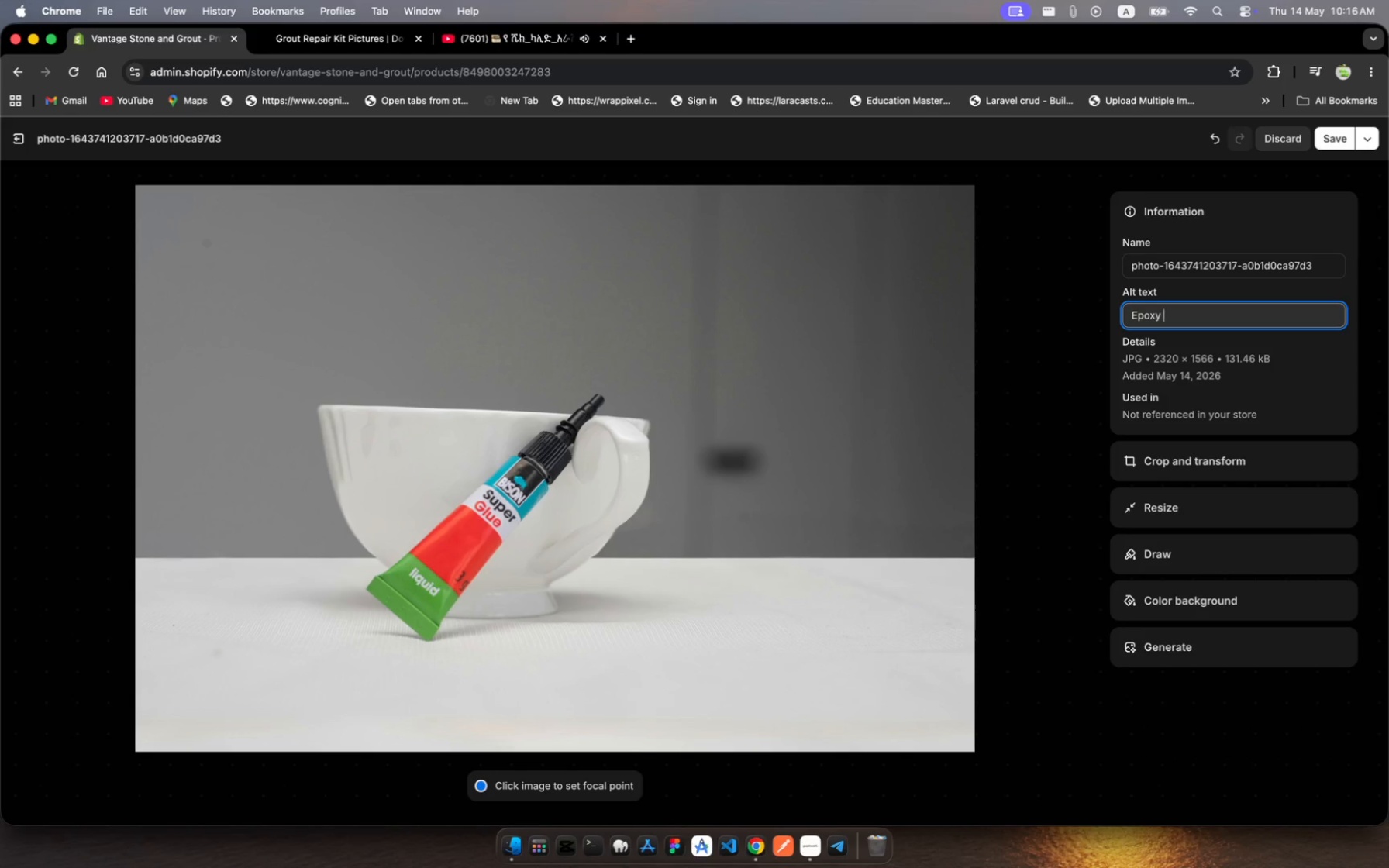 
hold_key(key=U, duration=0.35)
 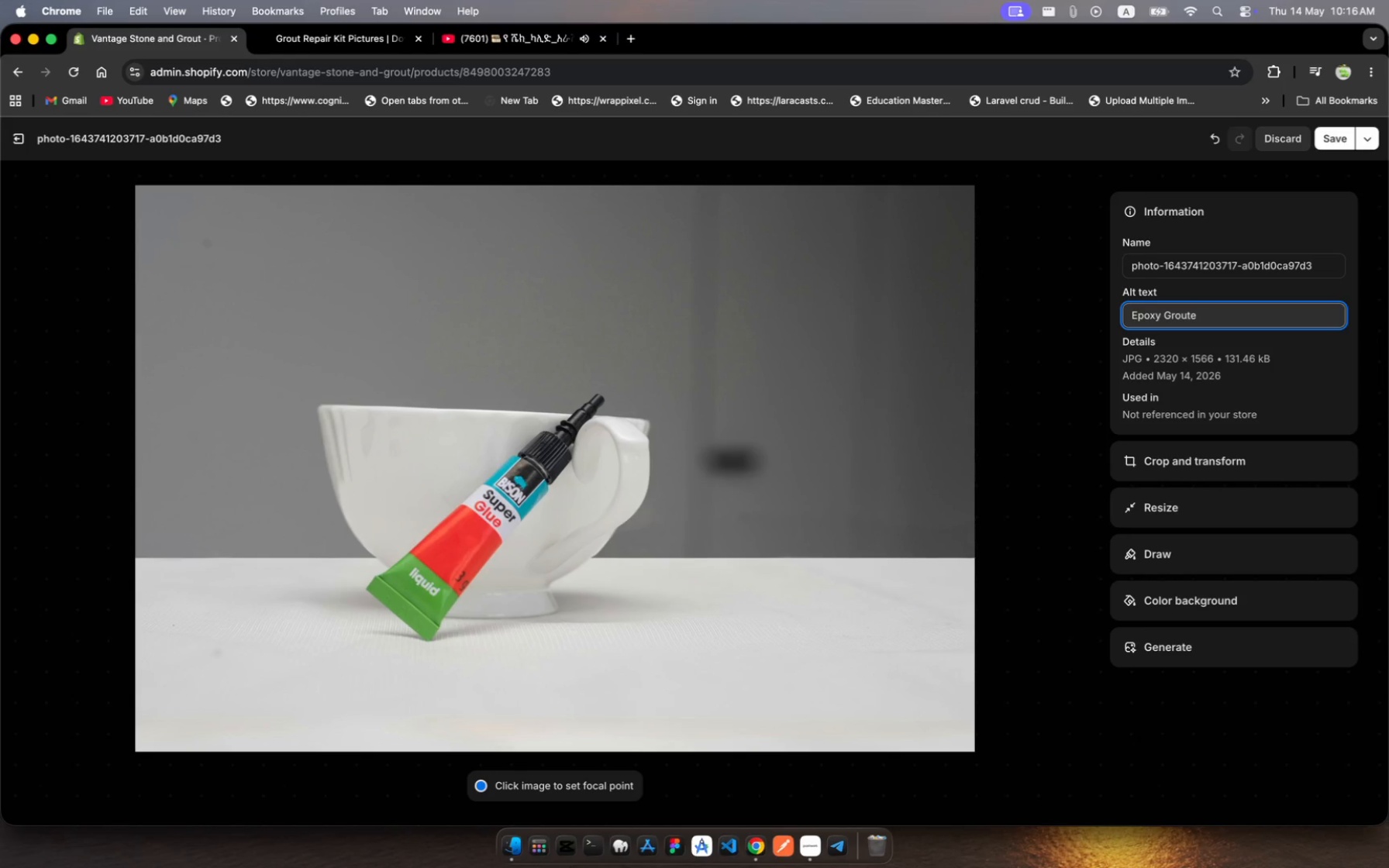 
key(Backspace)
type( Repair)
 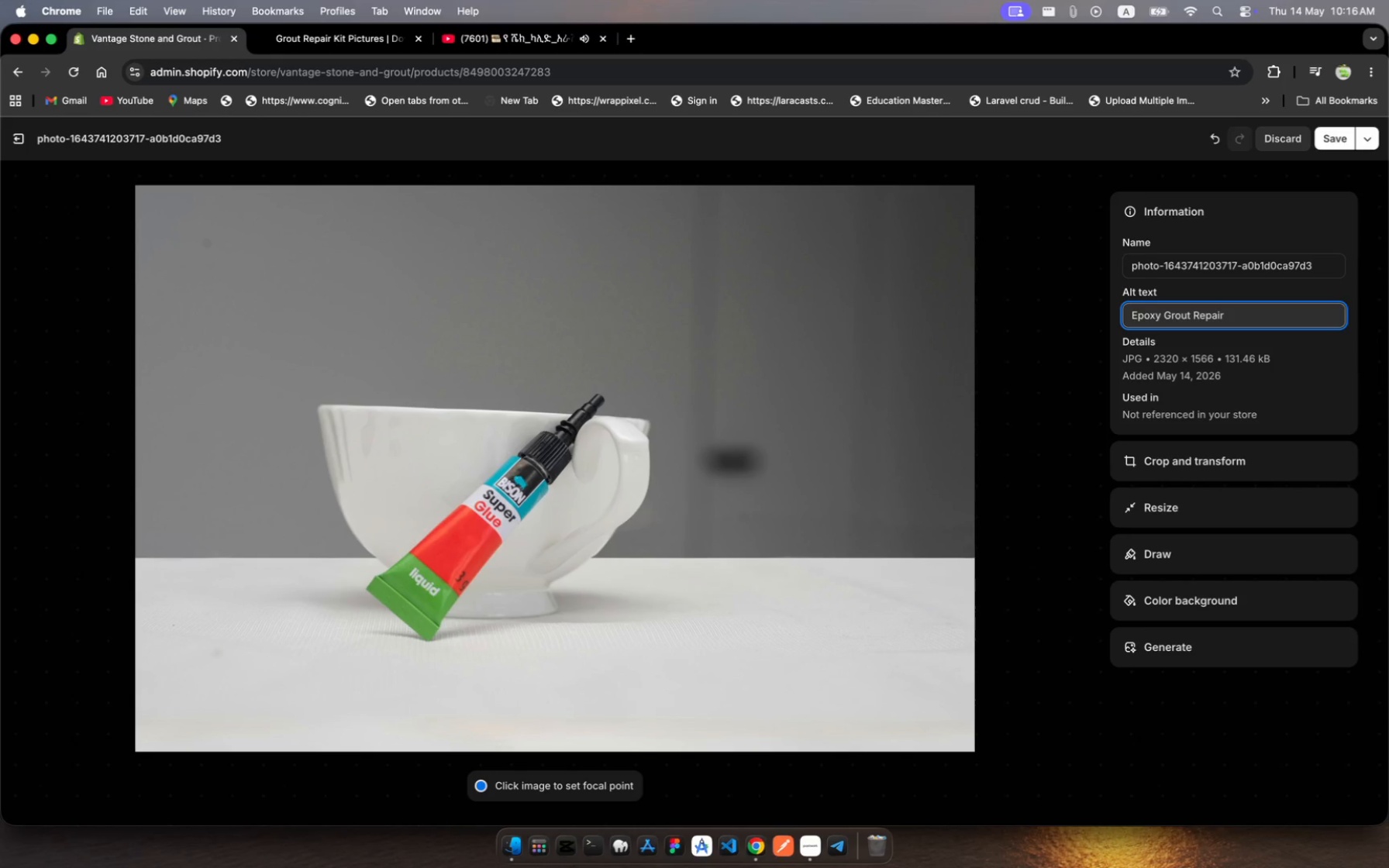 
wait(5.2)
 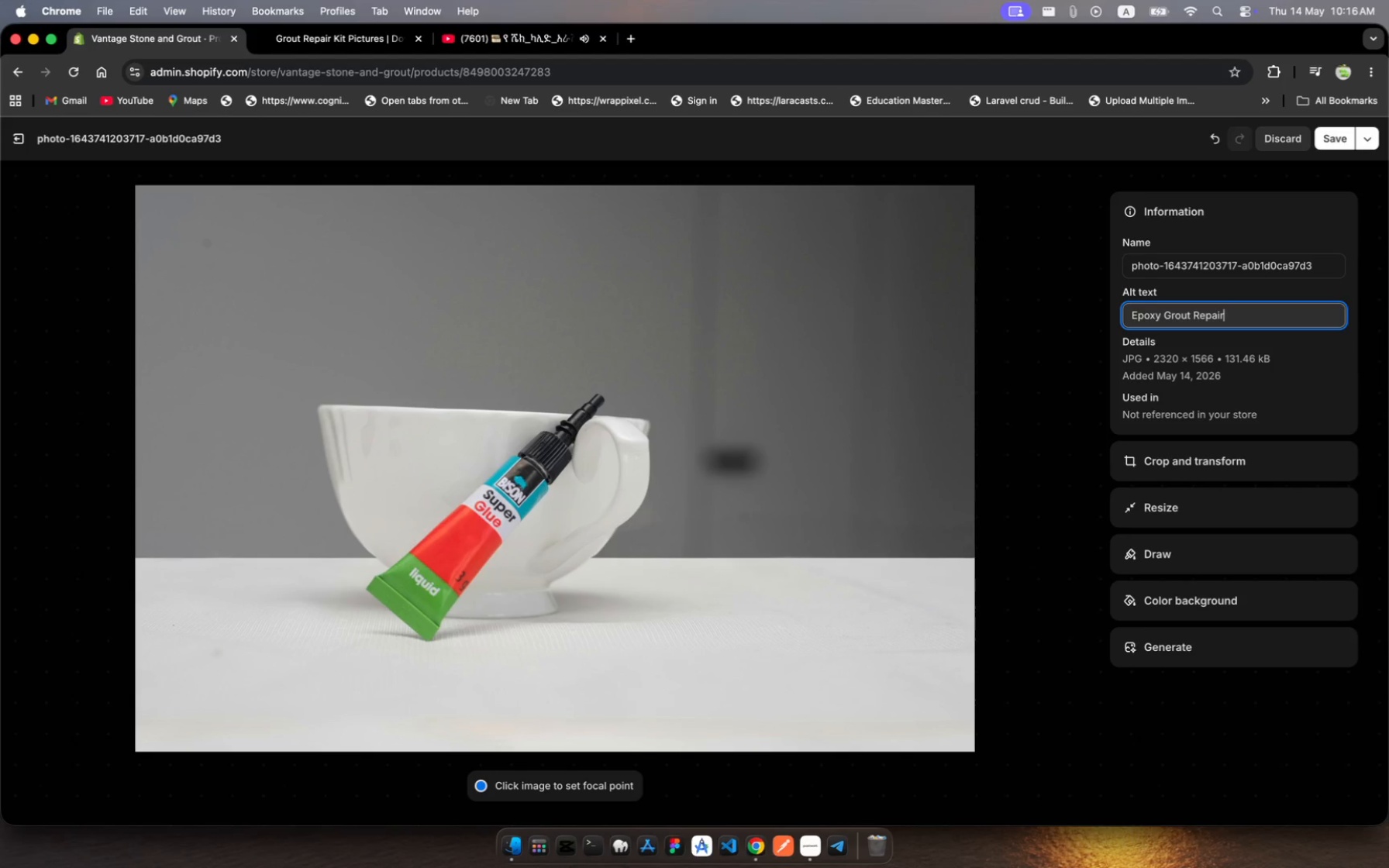 
type( kit)
 